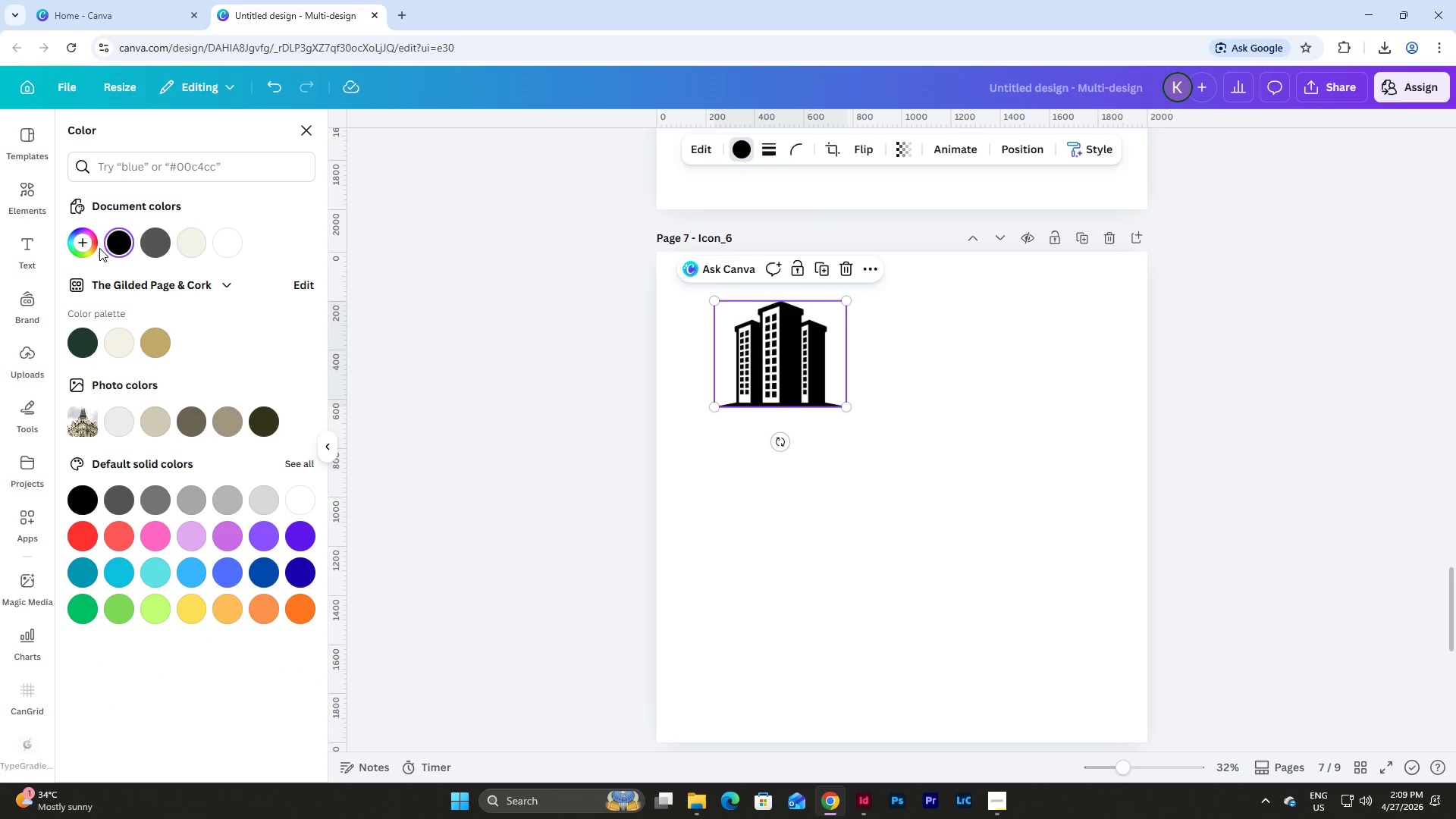 
left_click([79, 235])
 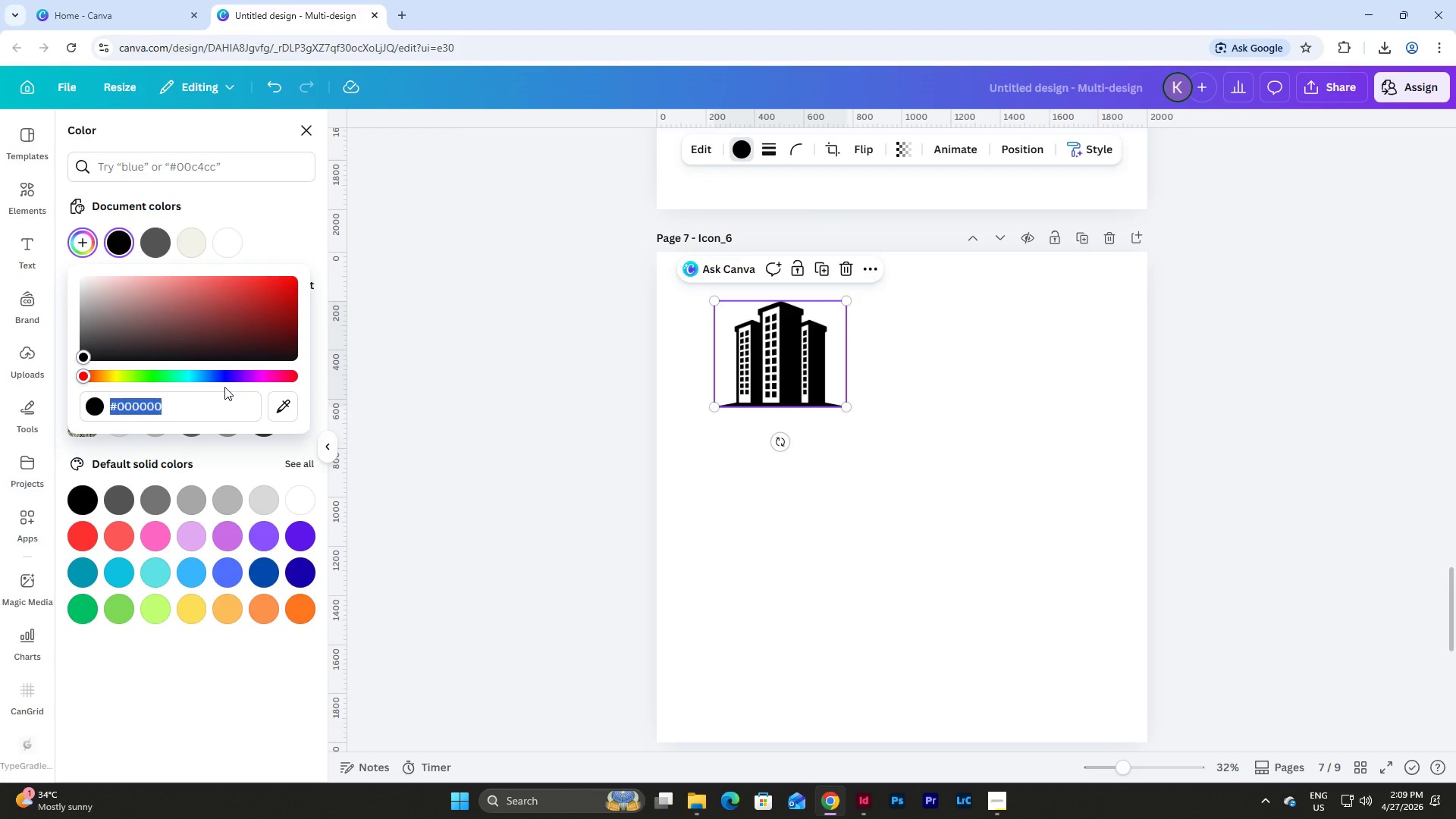 
wait(8.64)
 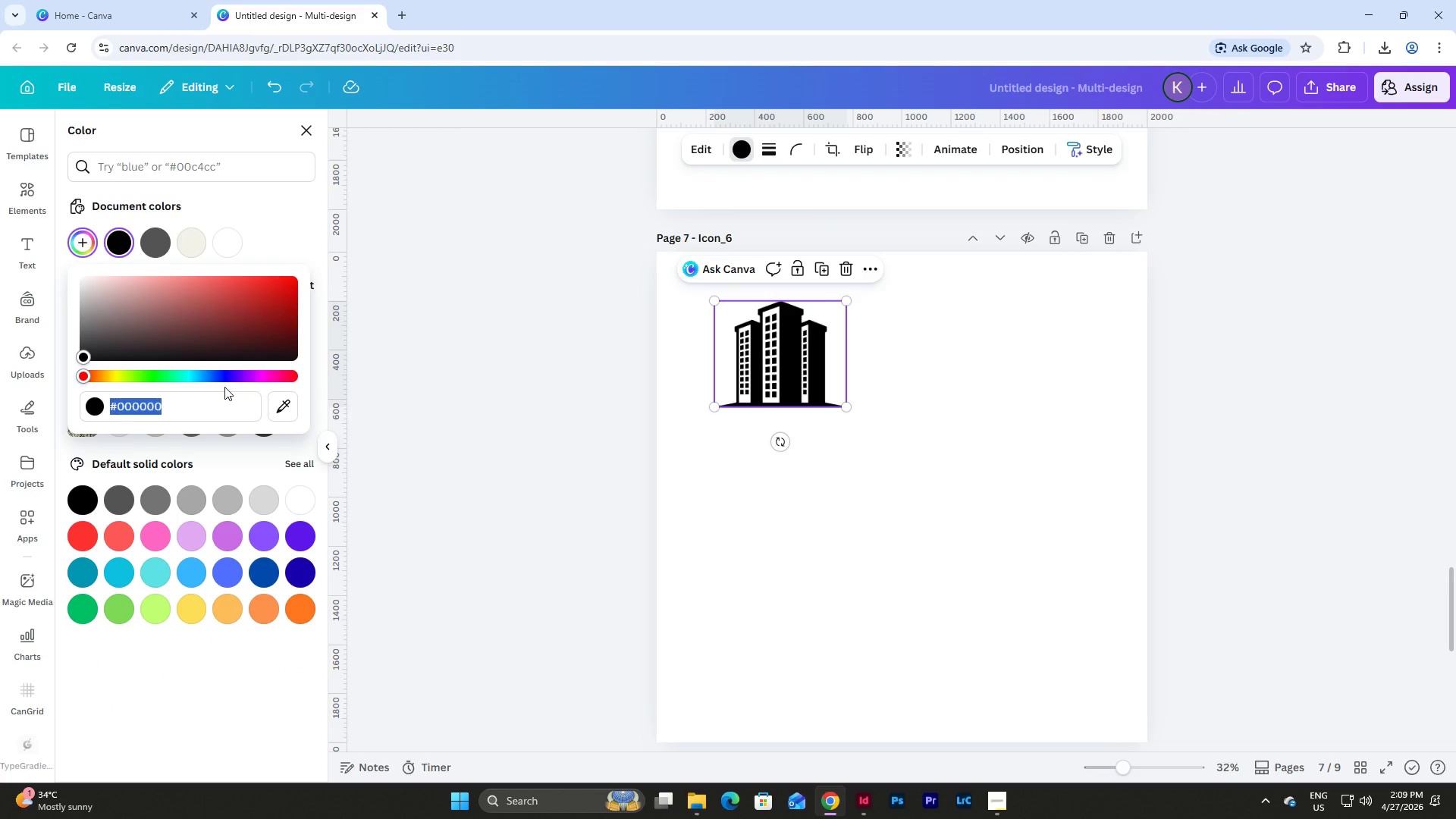 
type(c47a)
 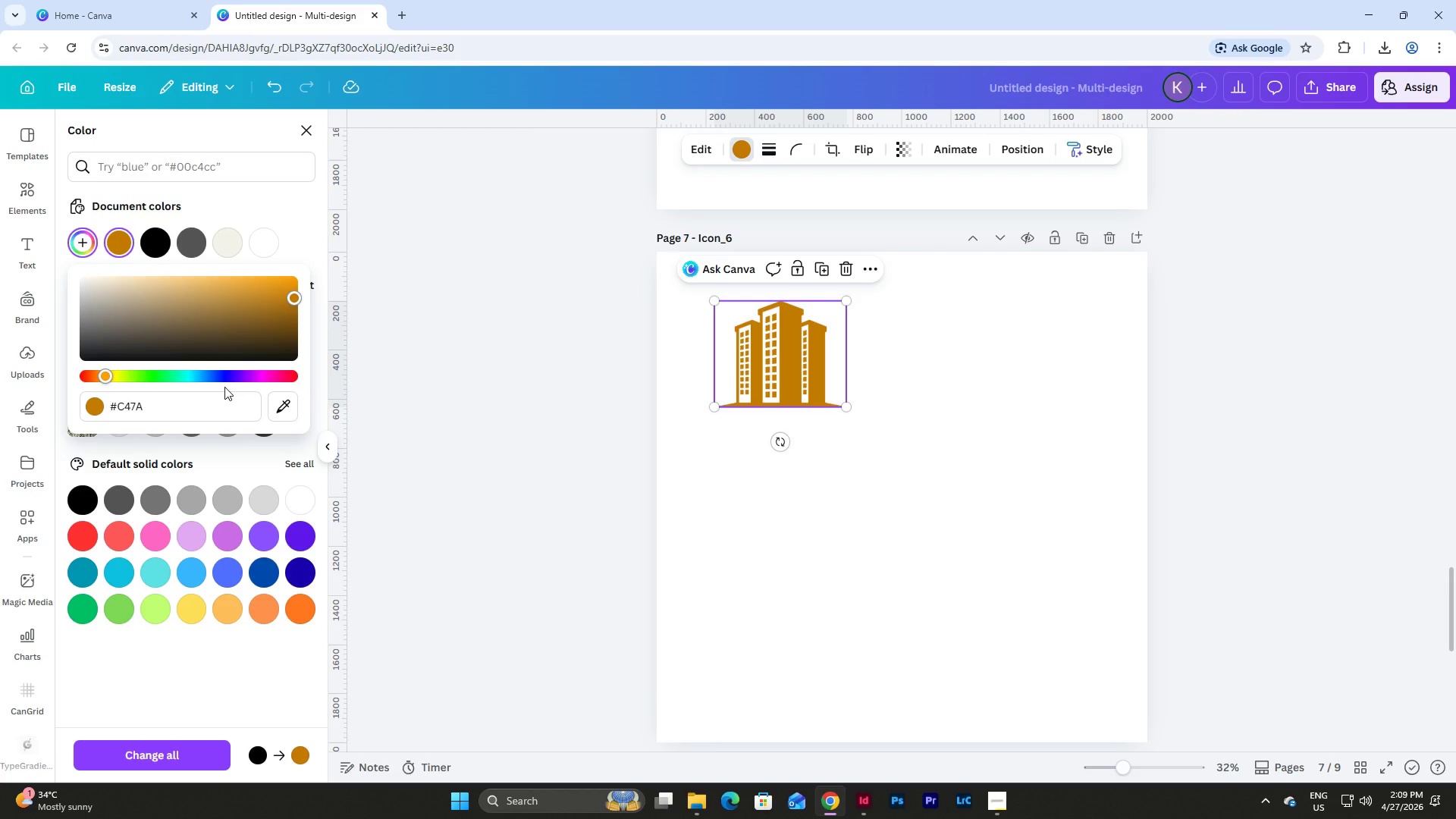 
type(4a)
 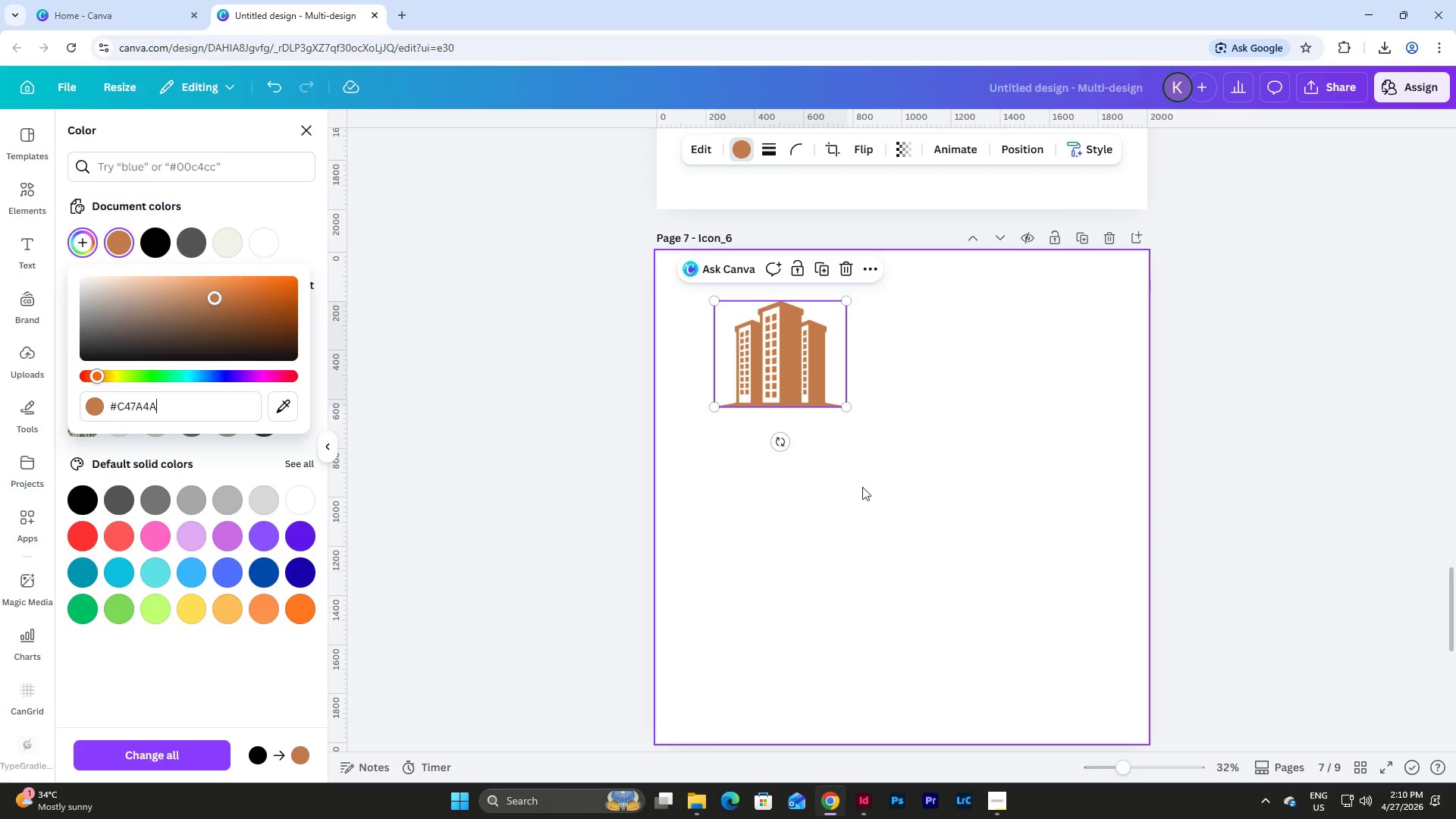 
left_click([865, 395])
 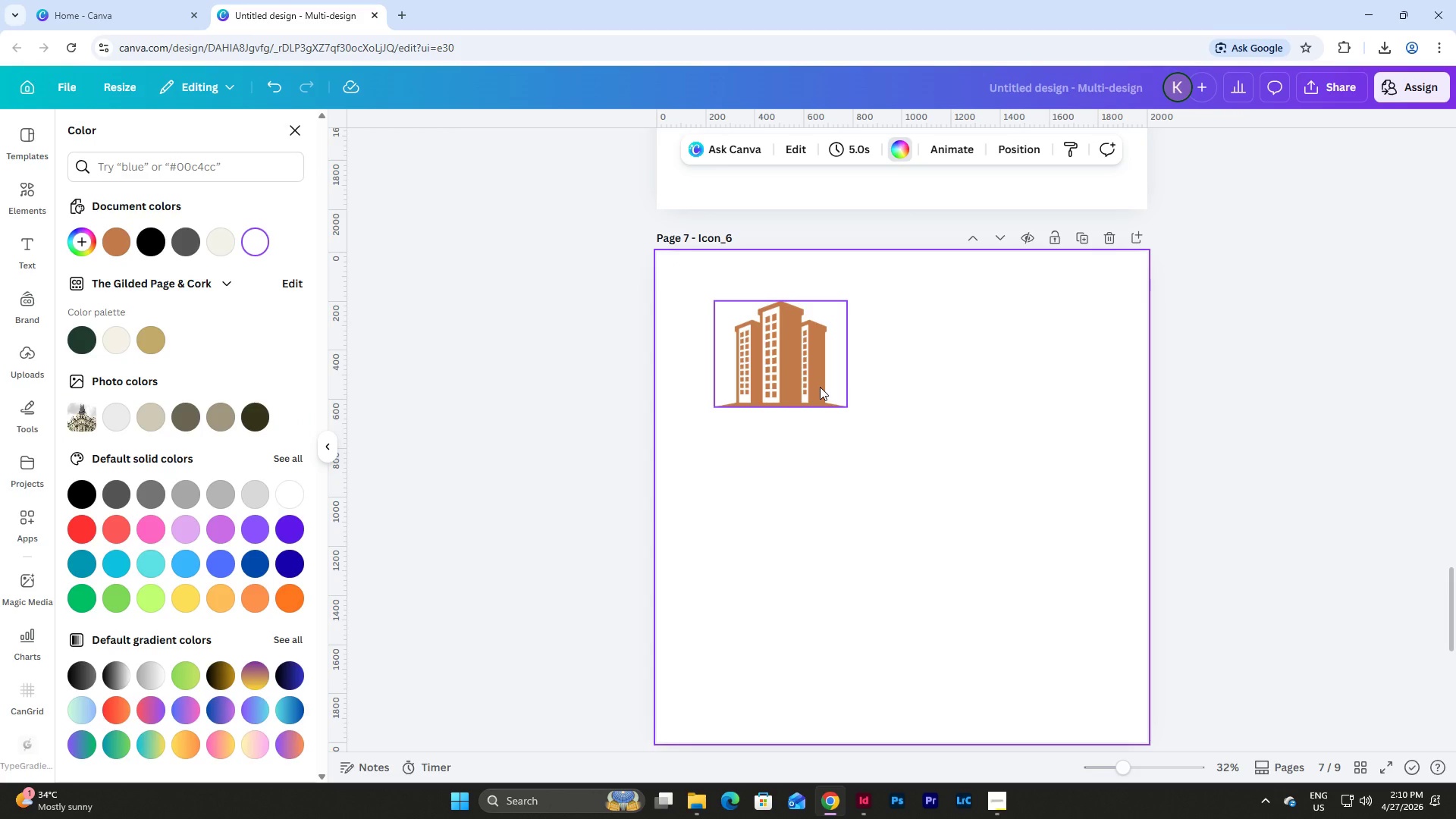 
left_click([820, 387])
 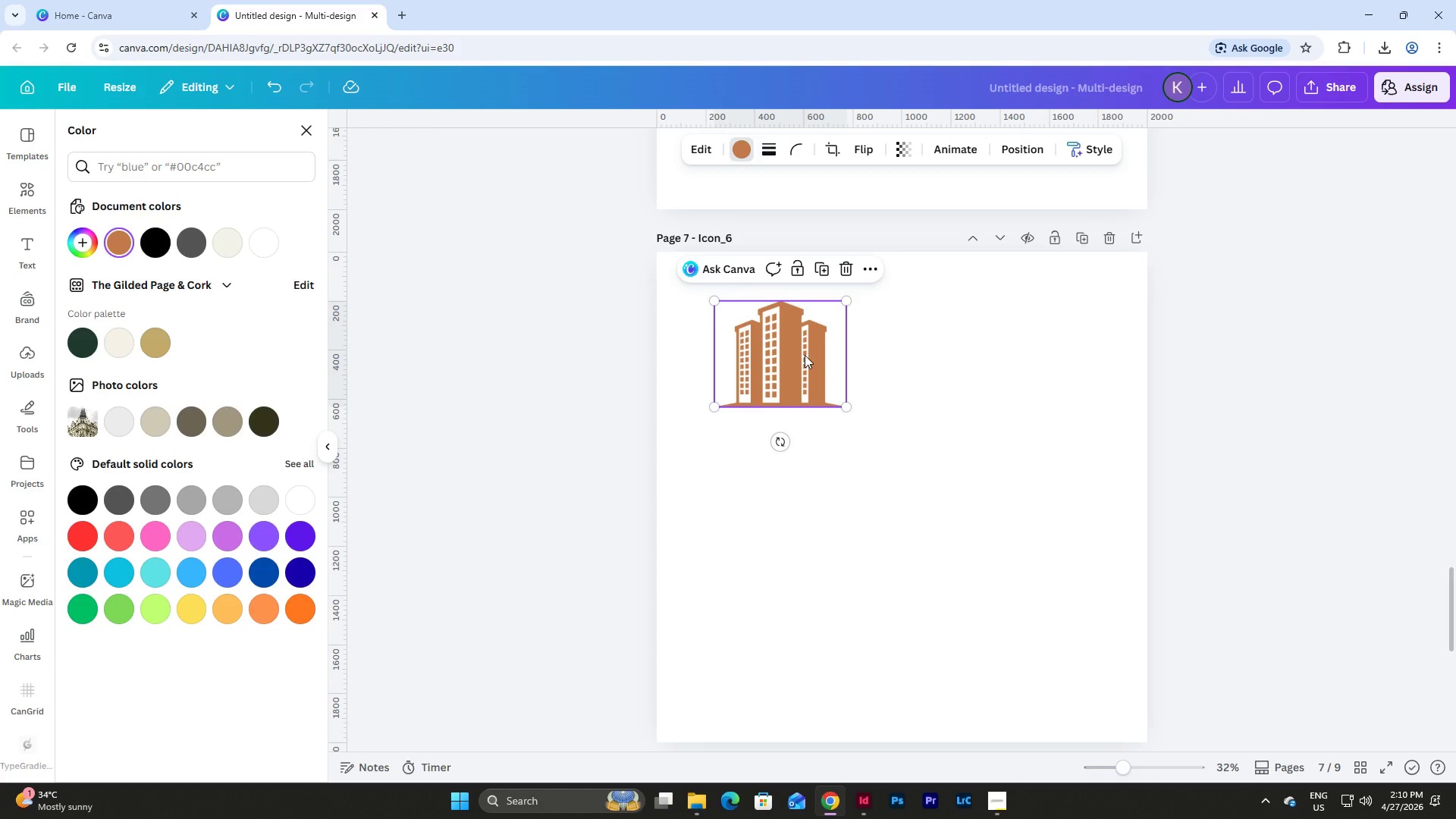 
wait(6.06)
 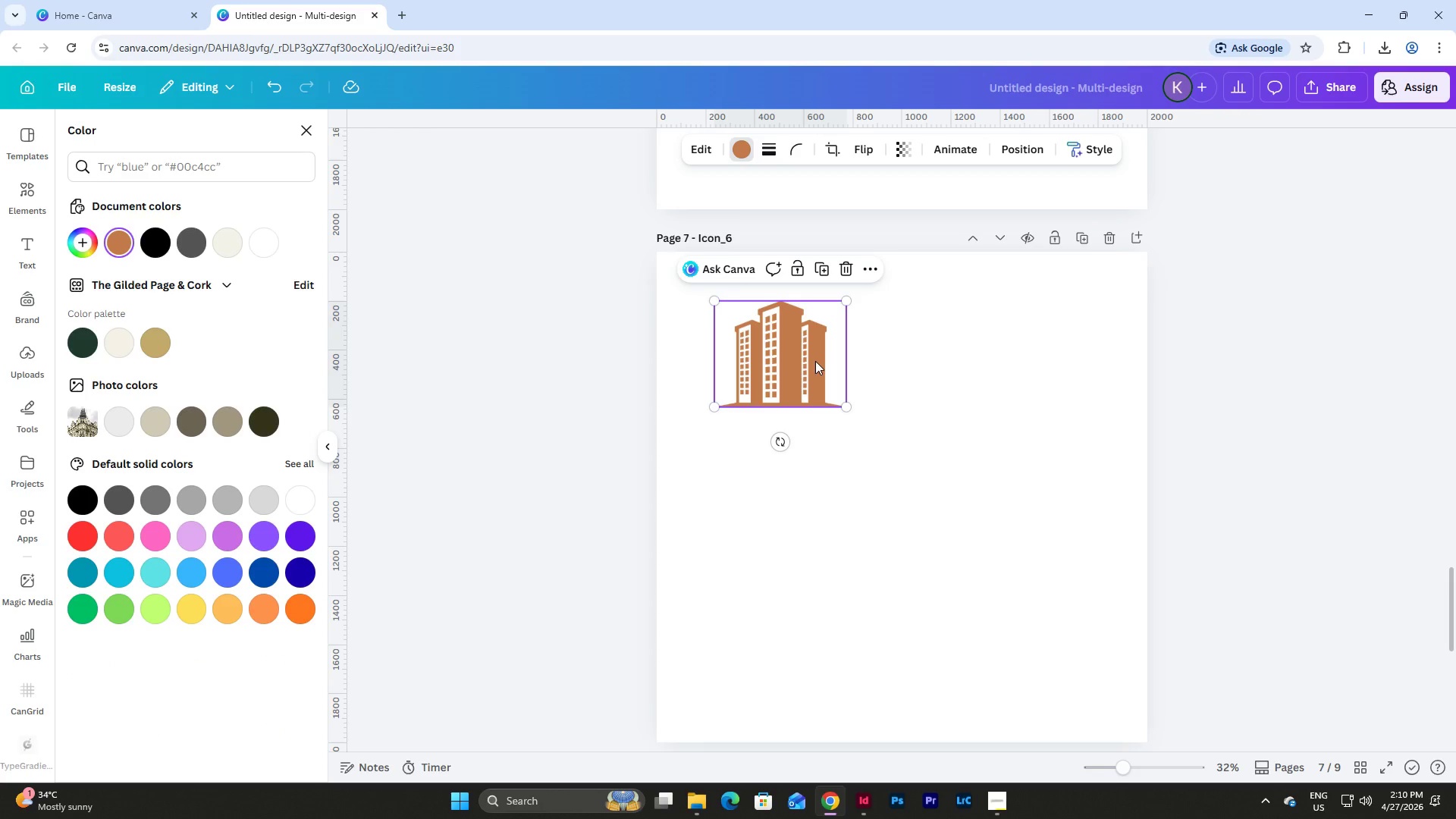 
left_click([87, 238])
 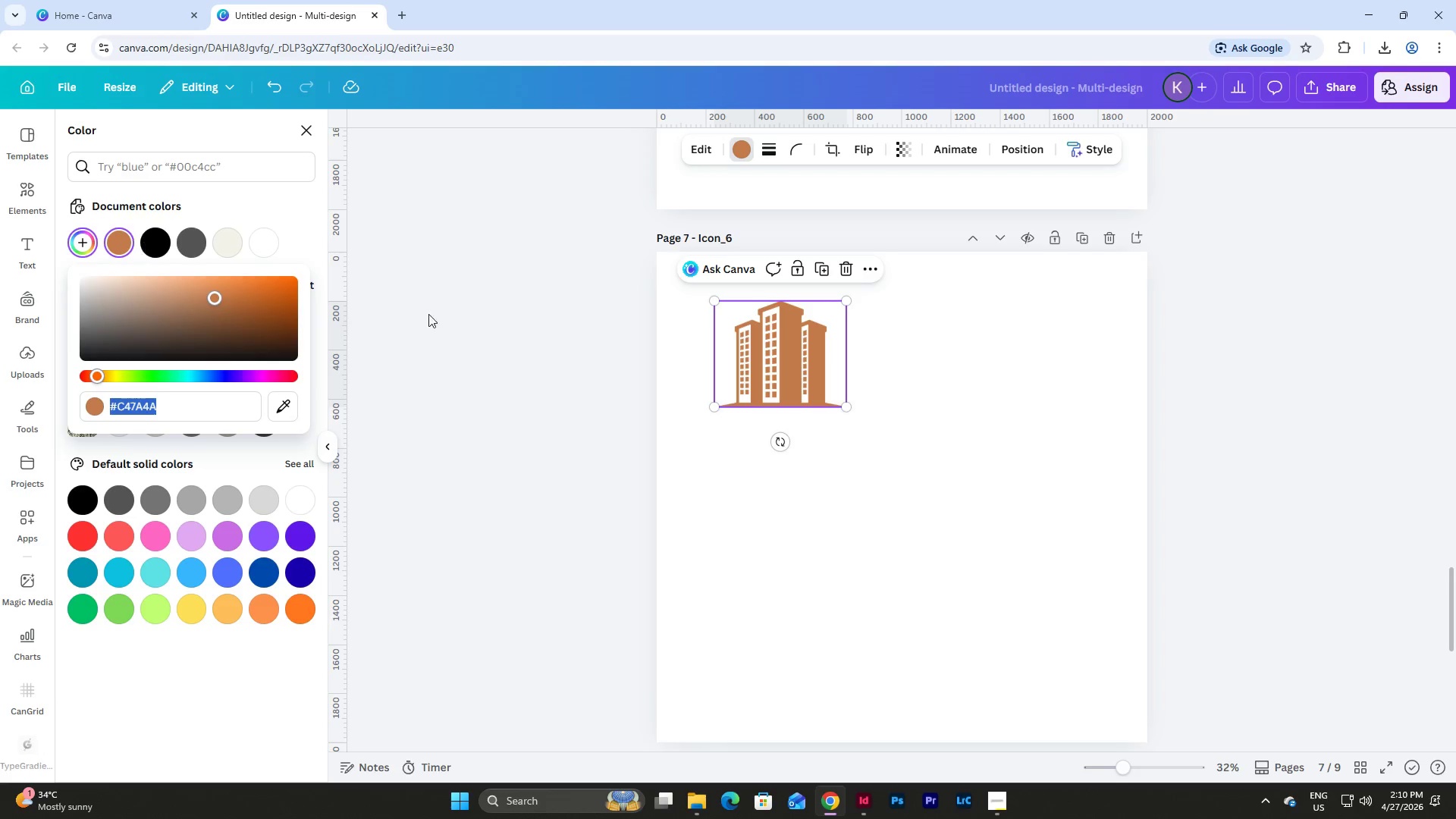 
left_click([866, 529])
 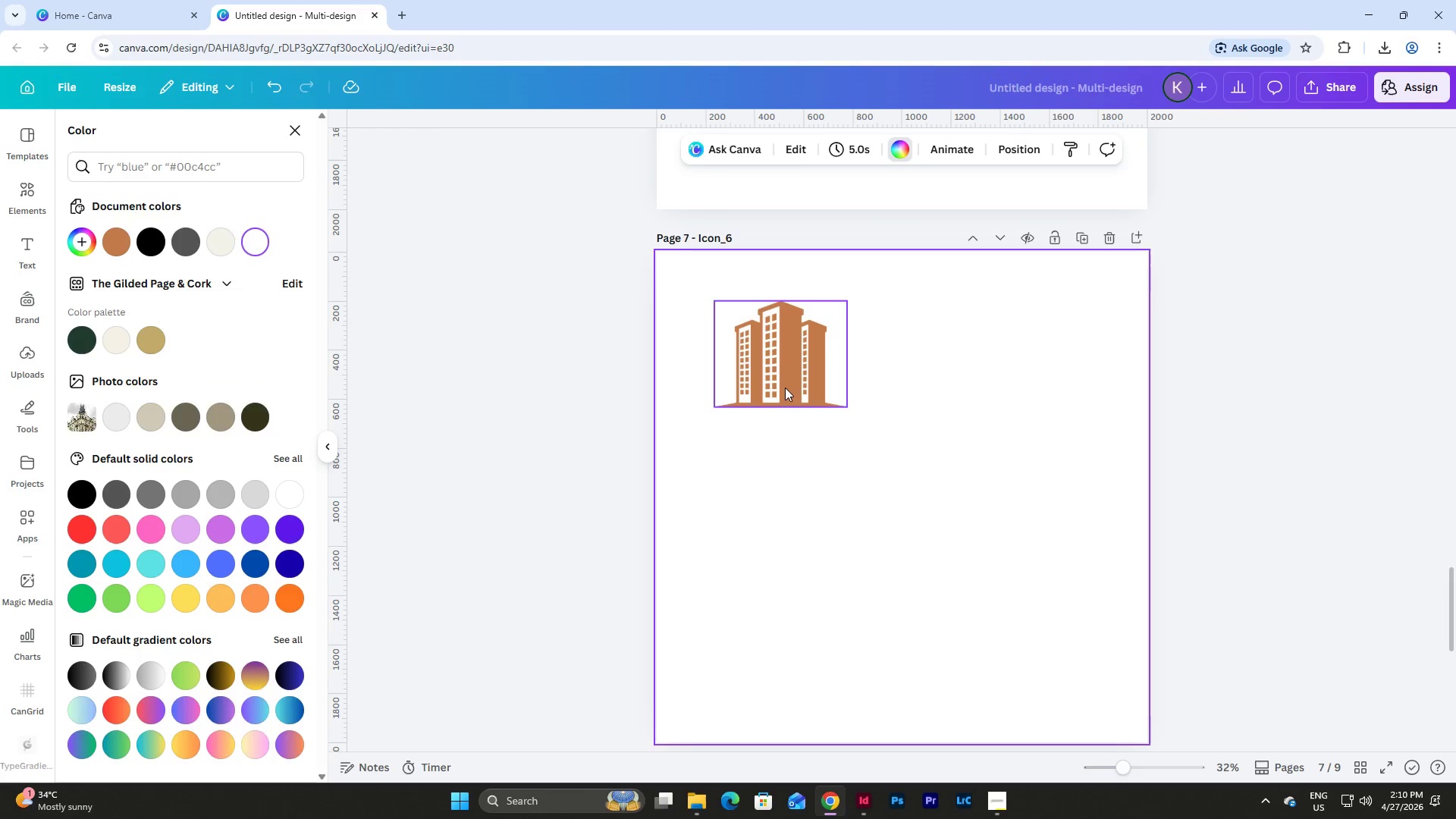 
left_click_drag(start_coordinate=[782, 376], to_coordinate=[774, 373])
 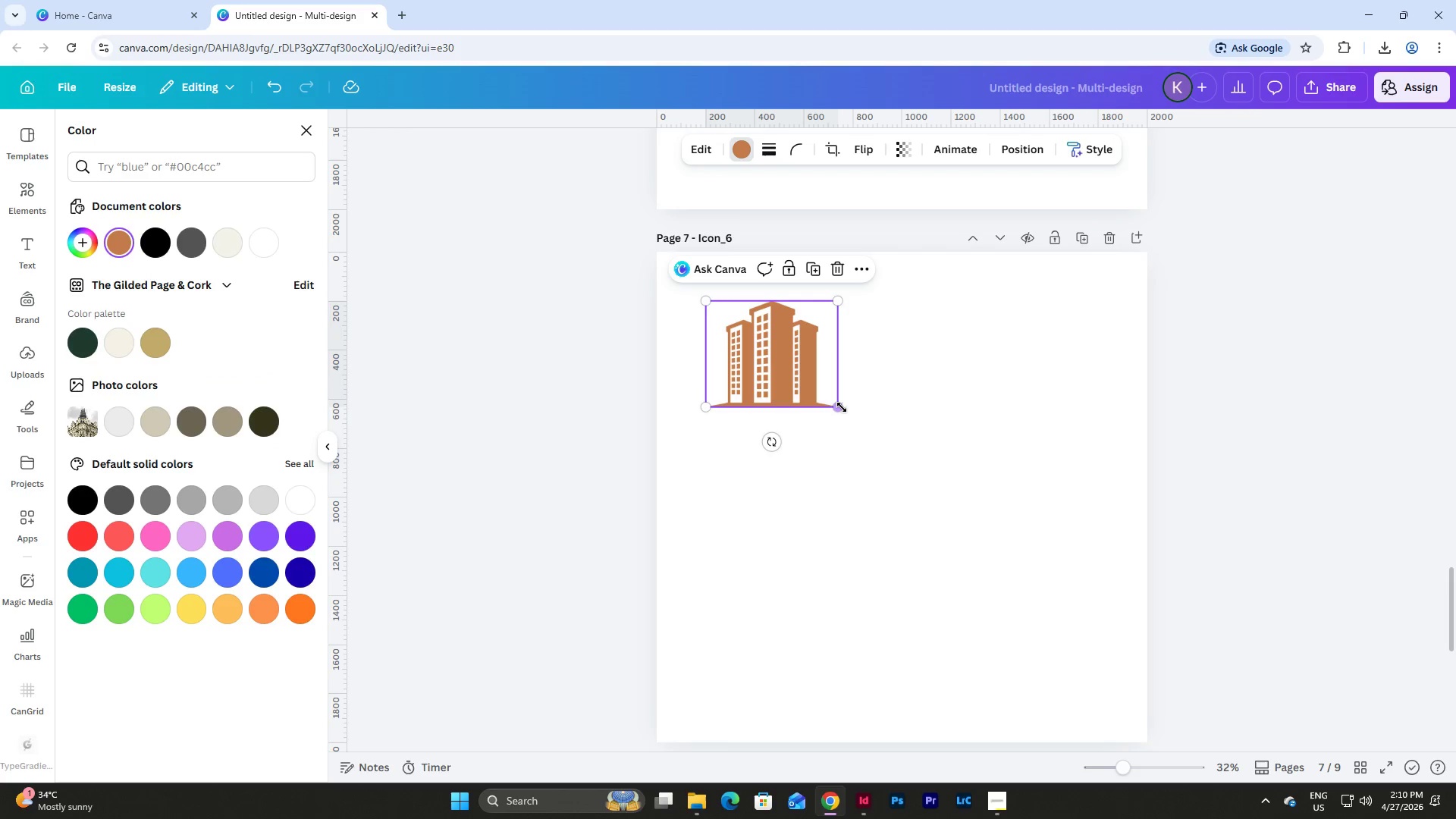 
left_click_drag(start_coordinate=[842, 407], to_coordinate=[1087, 636])
 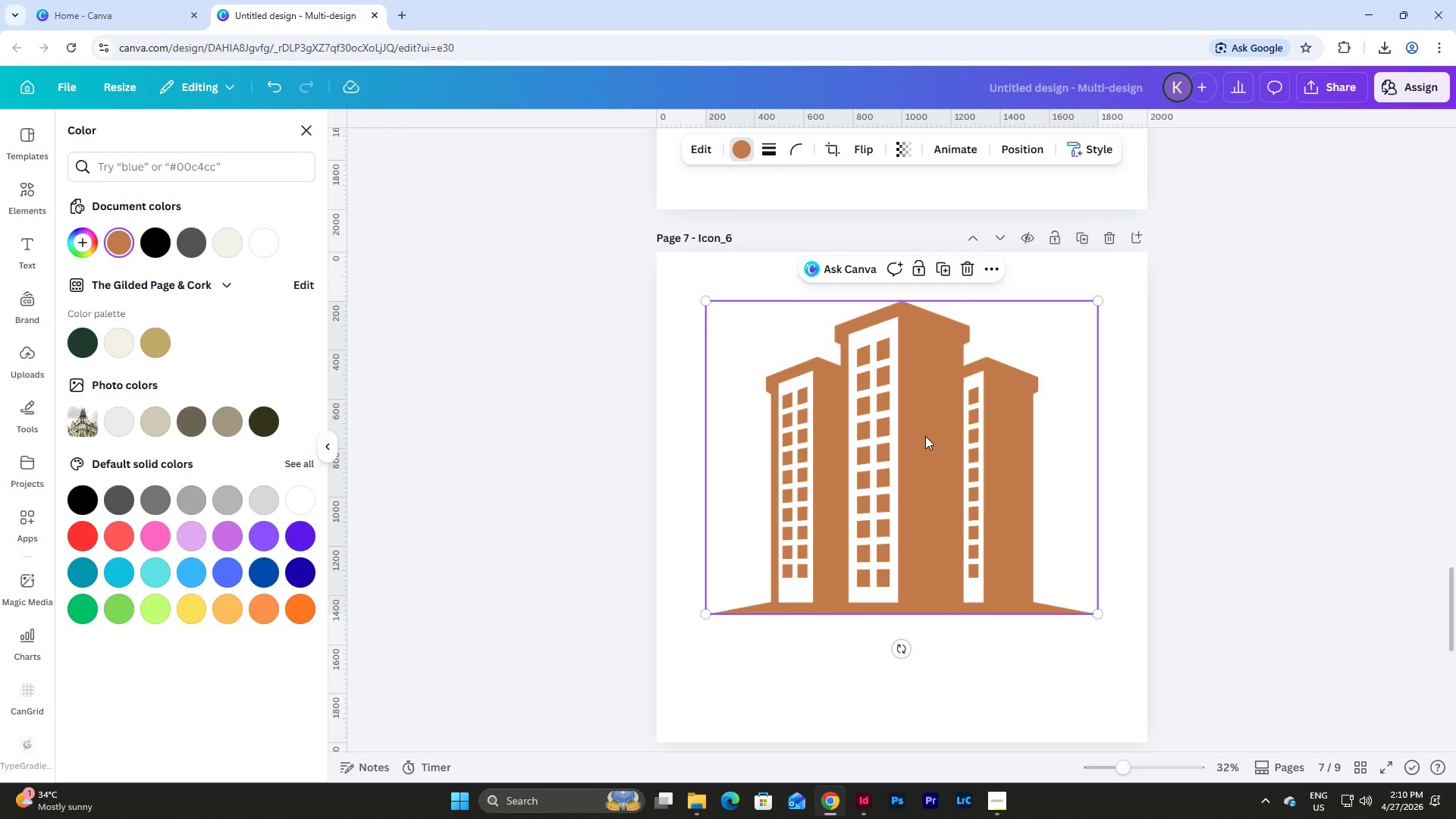 
left_click_drag(start_coordinate=[925, 436], to_coordinate=[925, 473])
 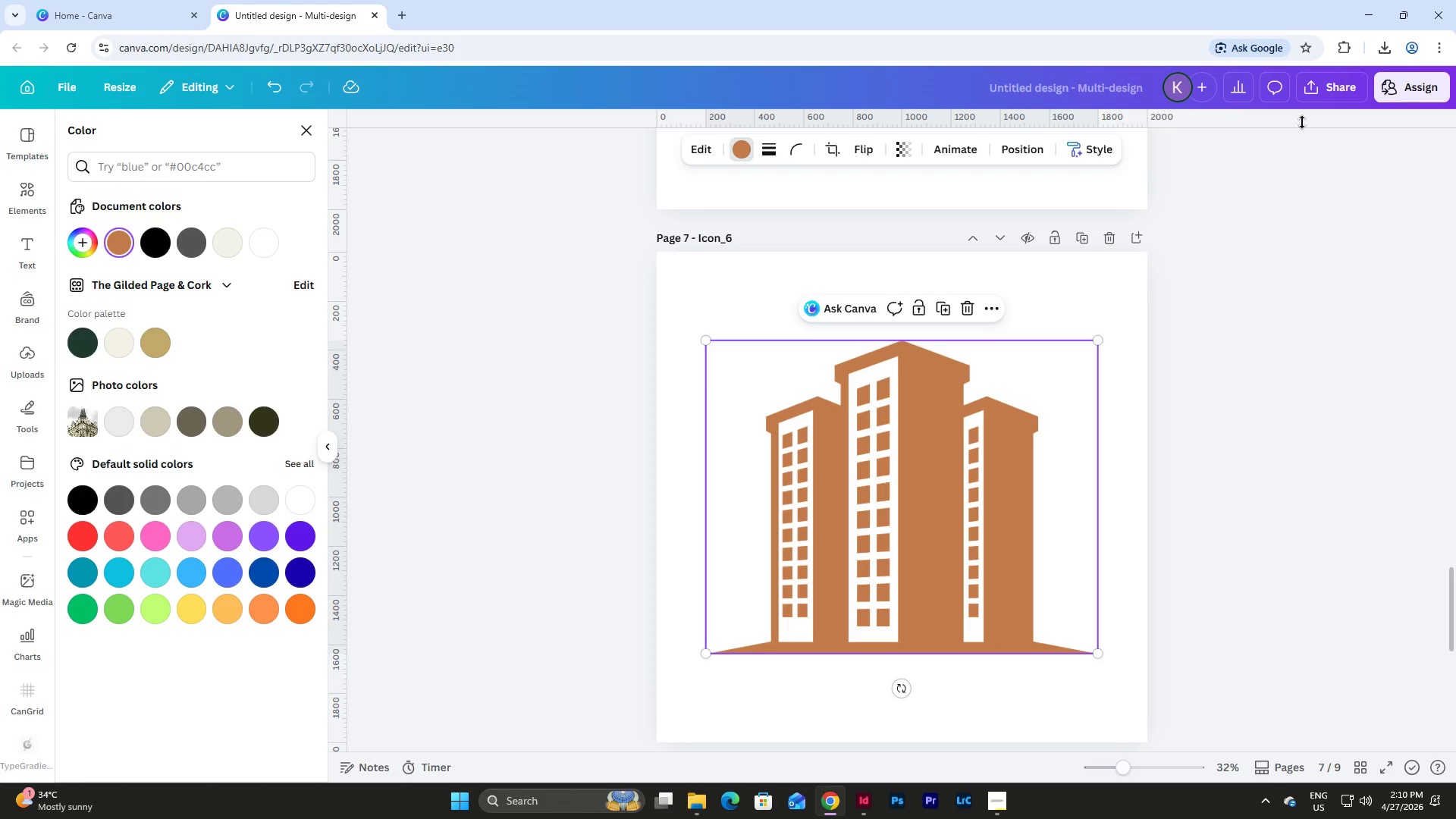 
left_click([1332, 96])
 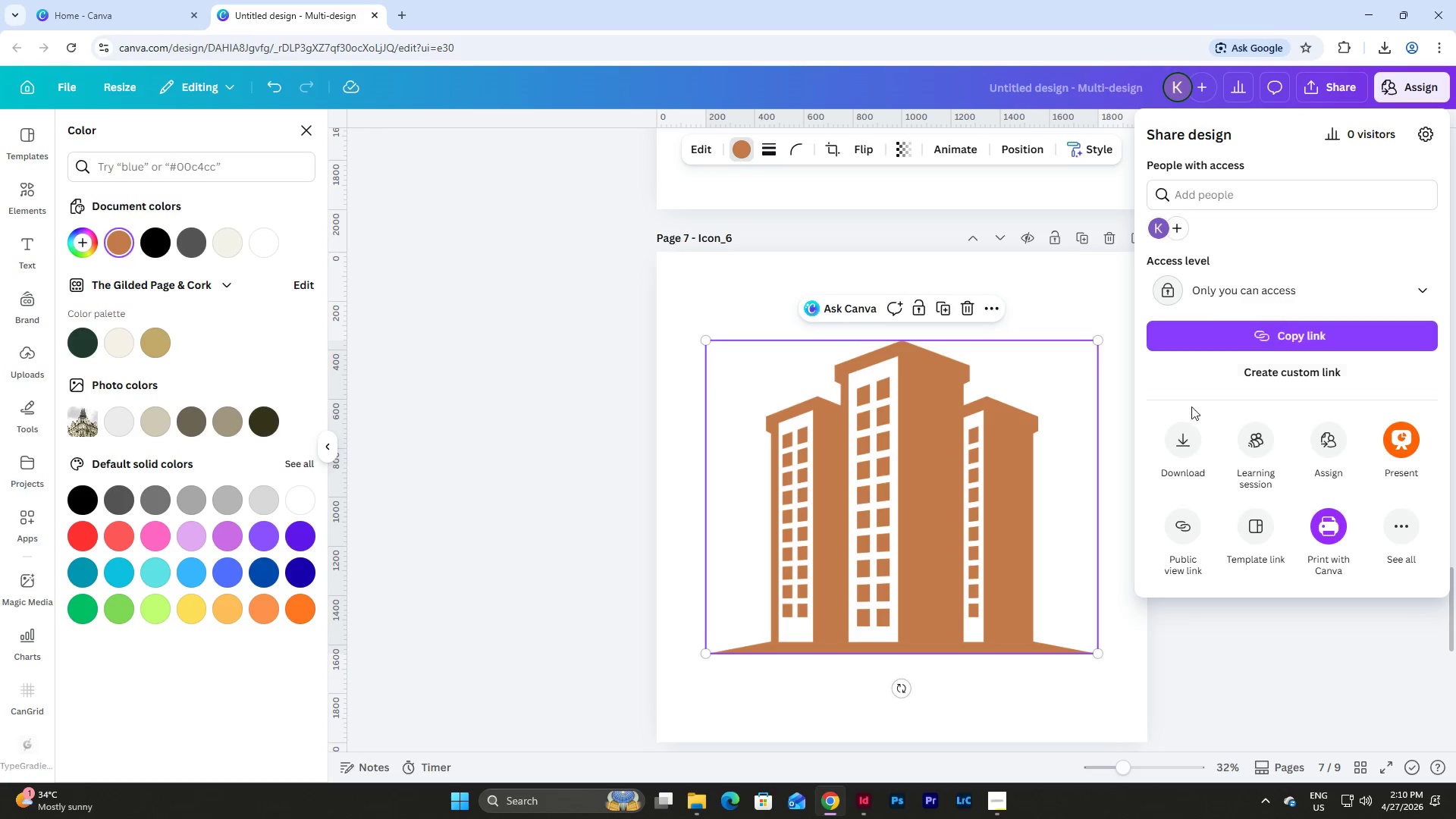 
left_click_drag(start_coordinate=[1181, 439], to_coordinate=[1180, 444])
 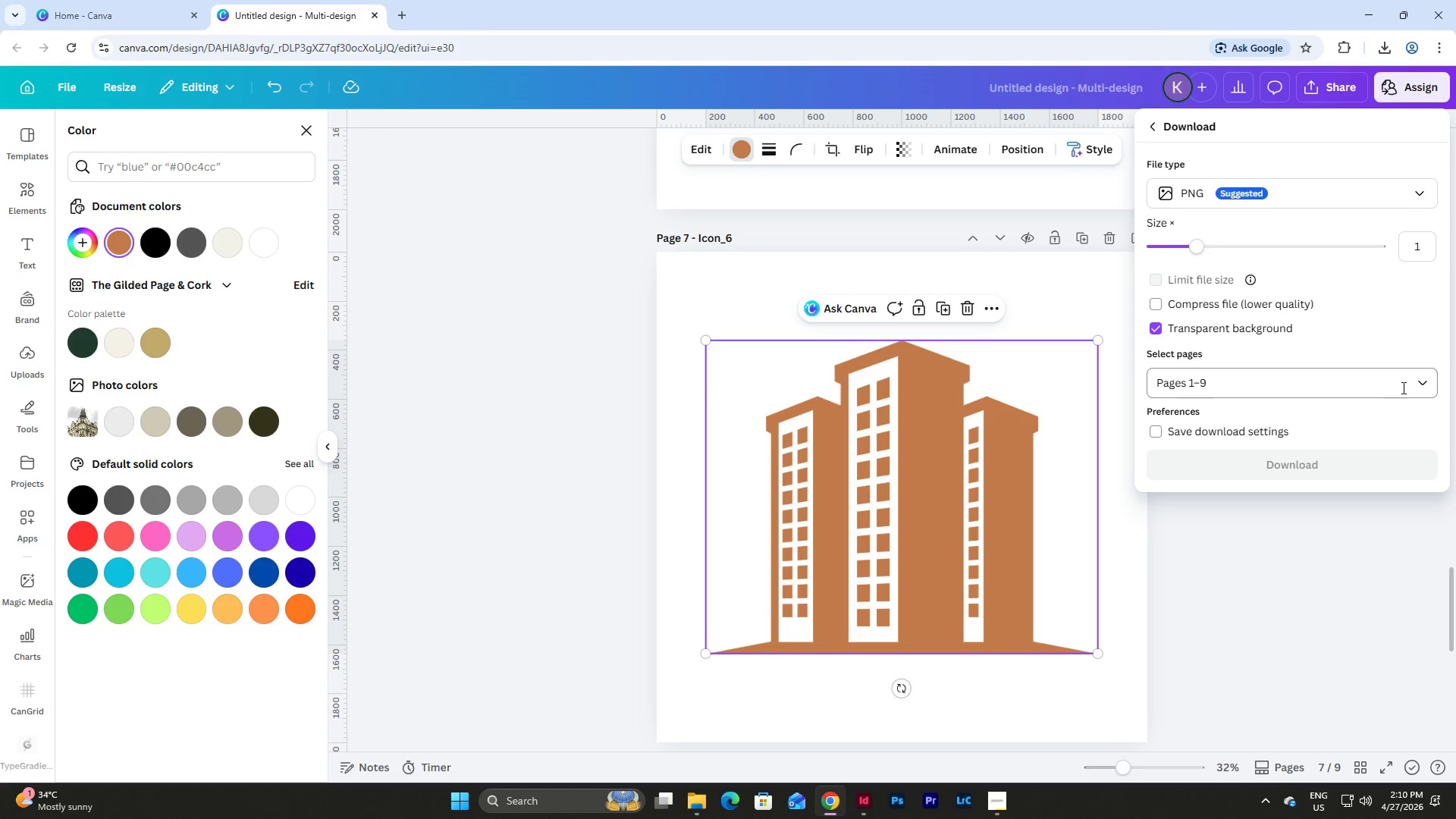 
left_click([1428, 383])
 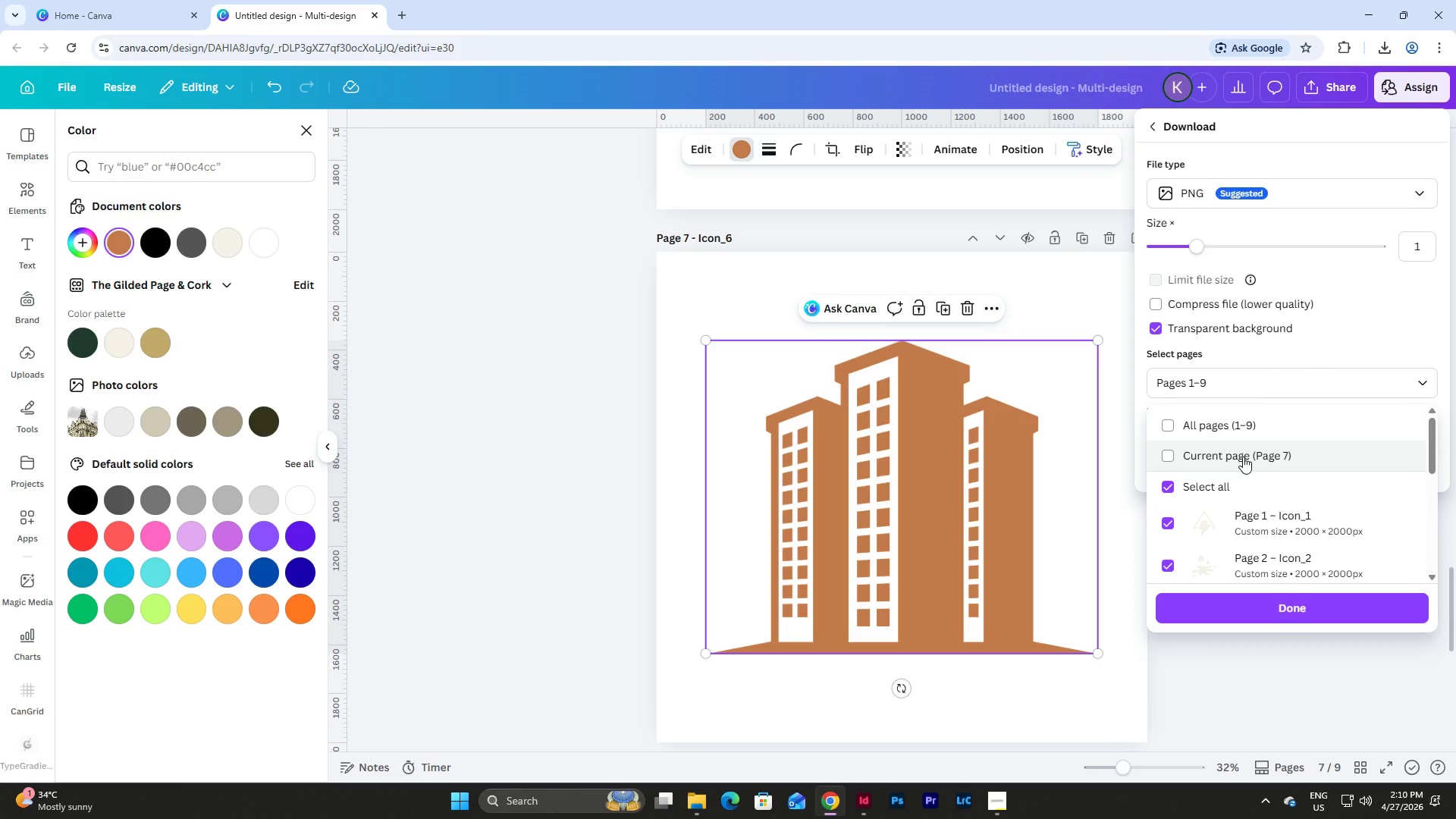 
left_click([1243, 457])
 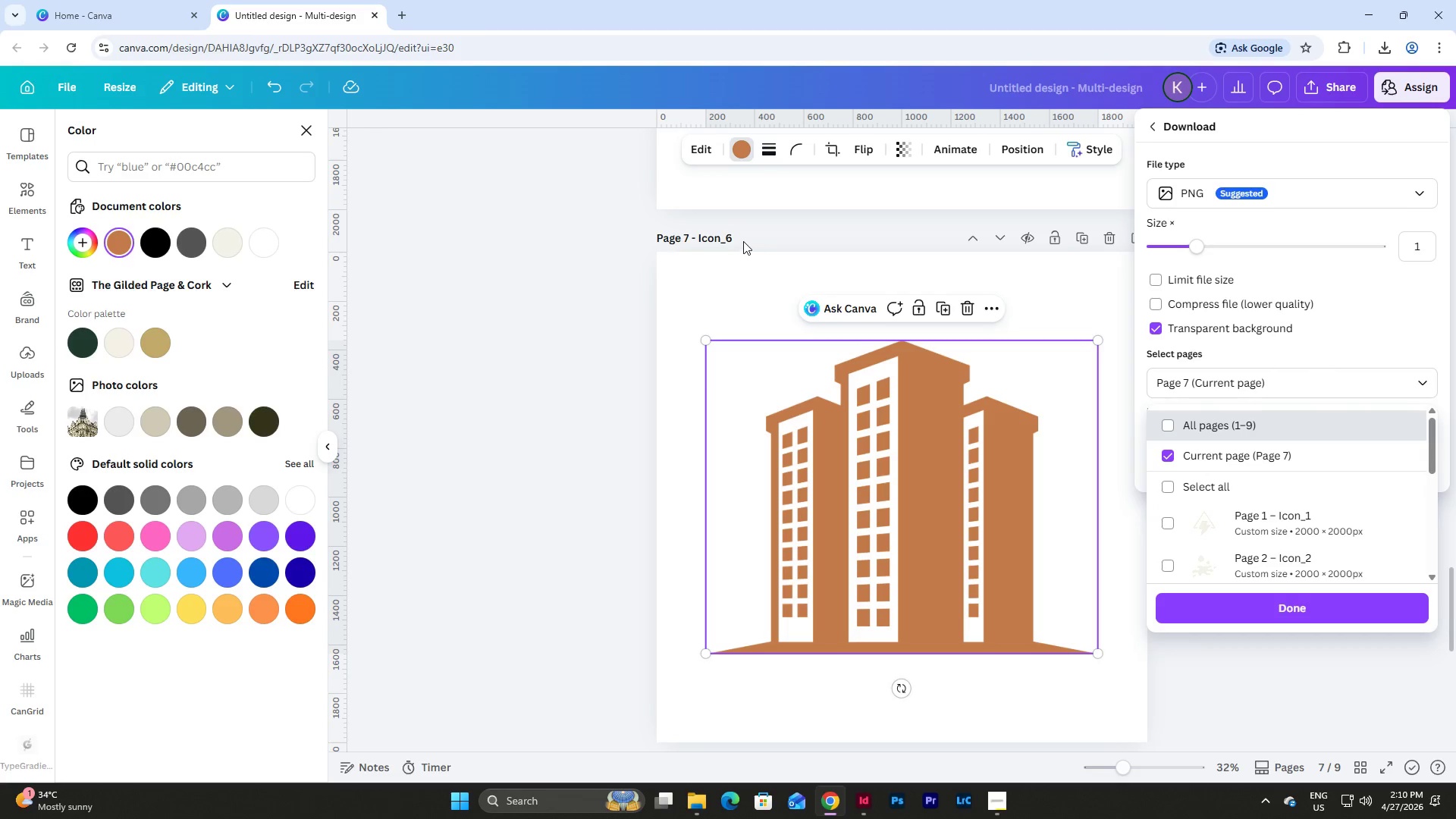 
left_click([726, 236])
 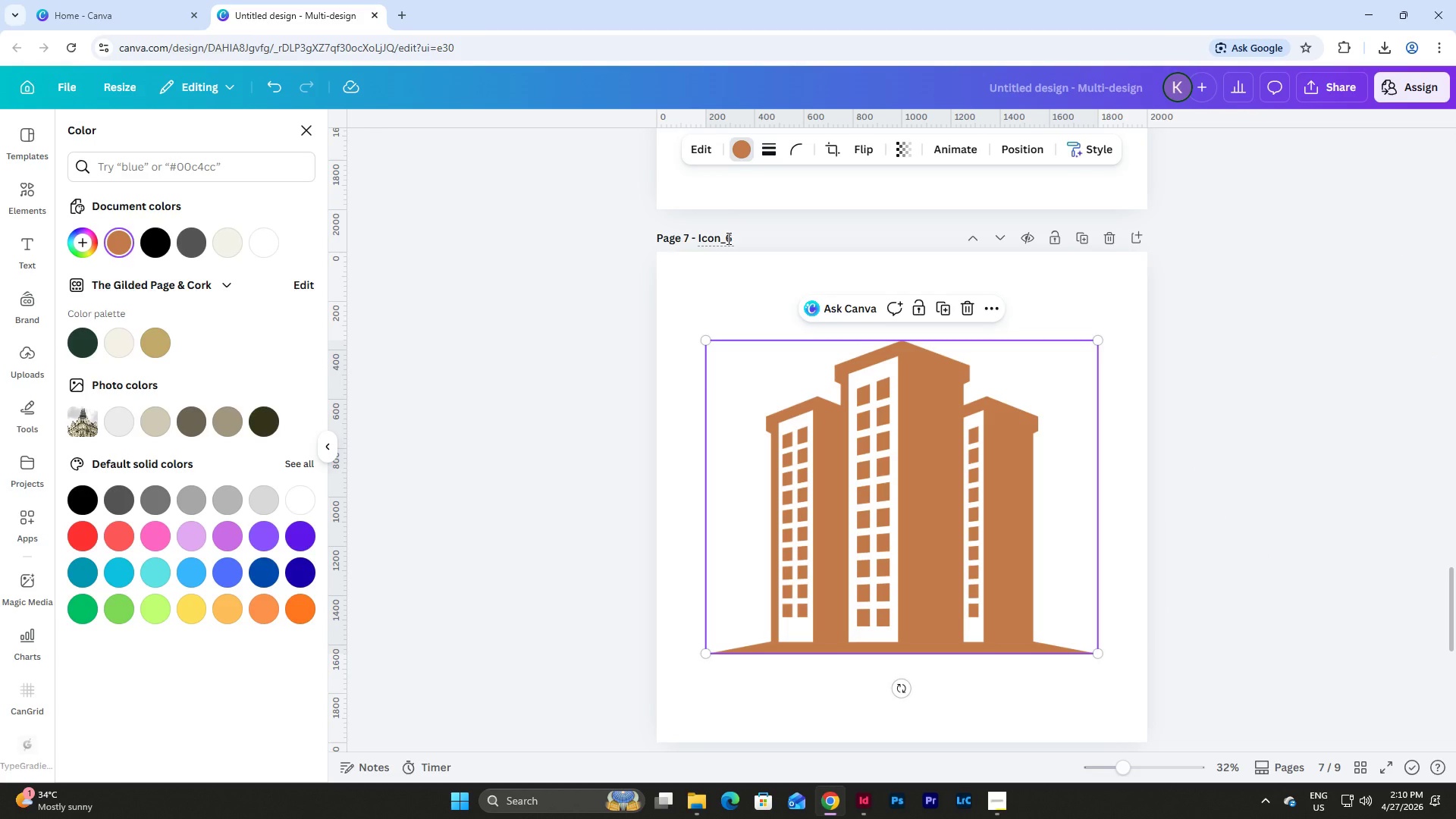 
left_click_drag(start_coordinate=[727, 238], to_coordinate=[747, 243])
 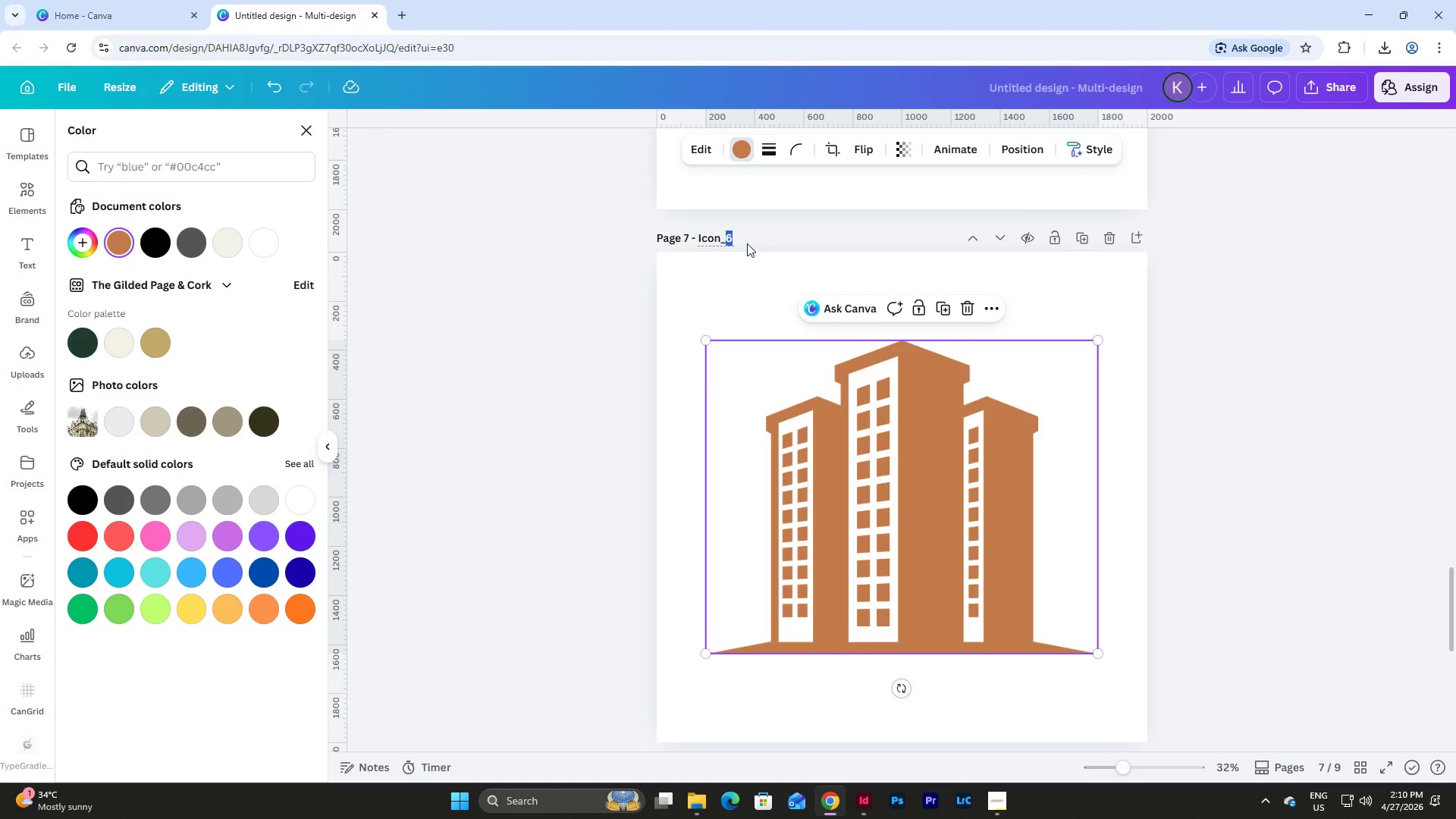 
key(Numpad7)
 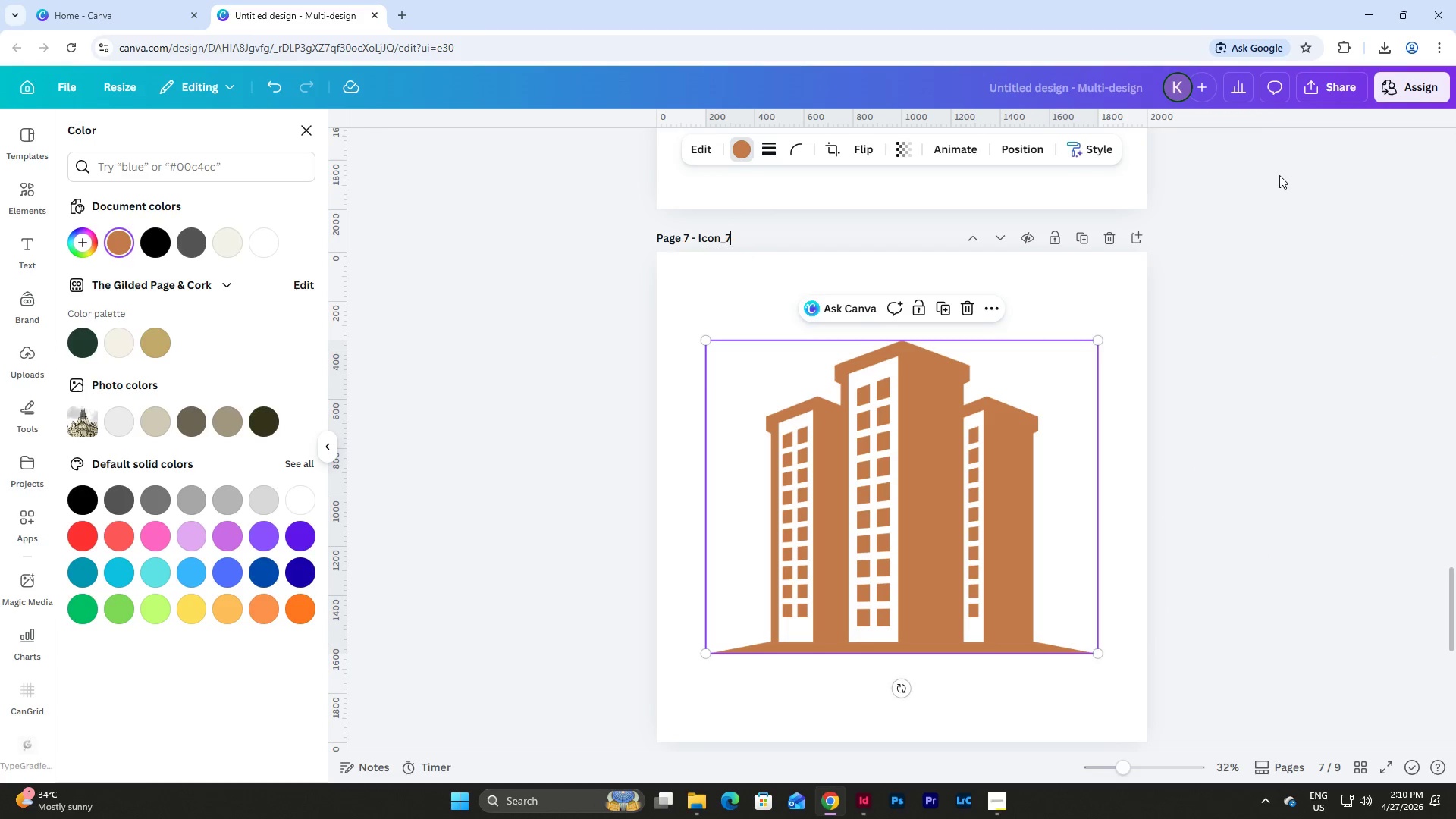 
left_click([1324, 101])
 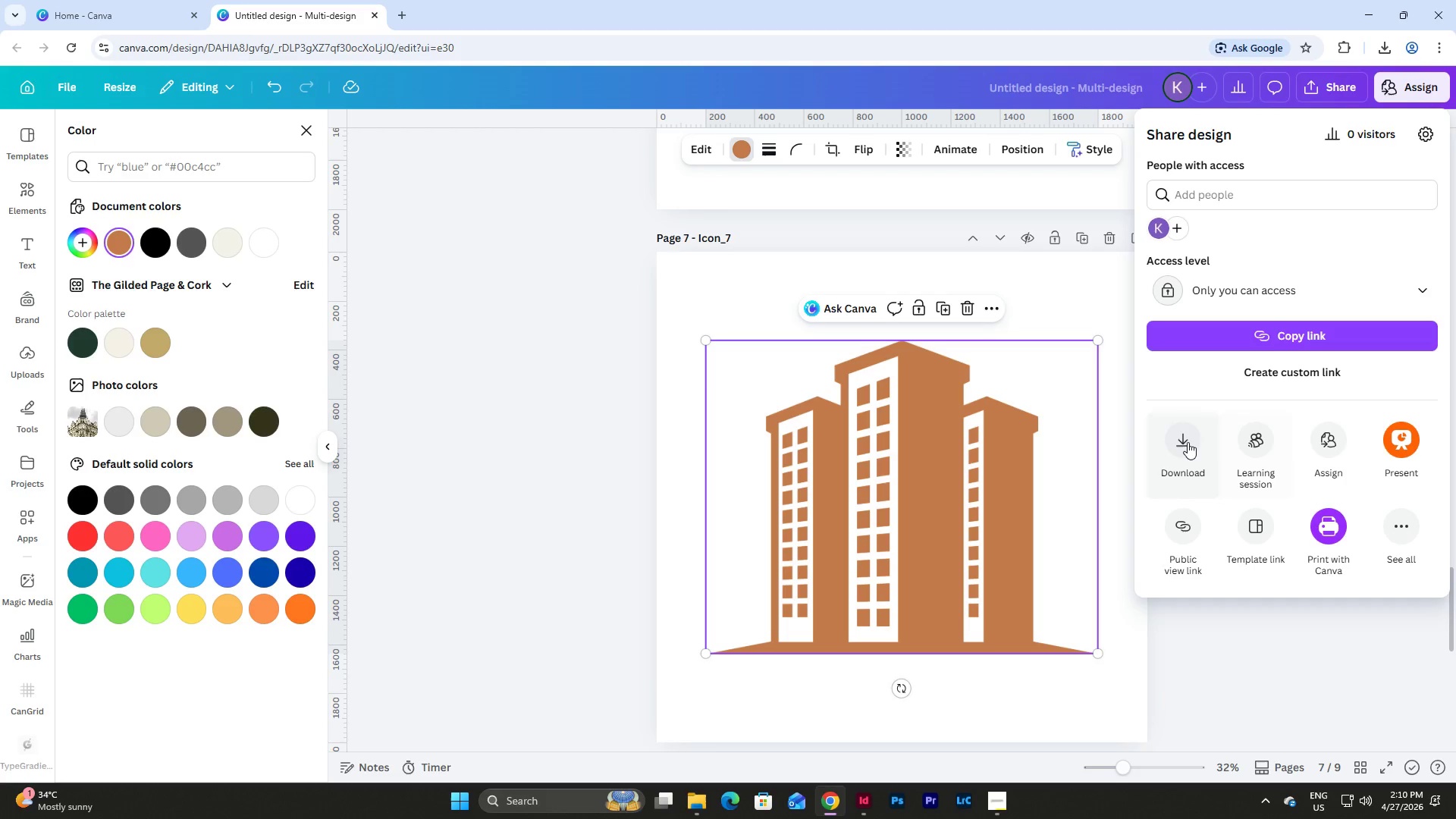 
left_click([1188, 442])
 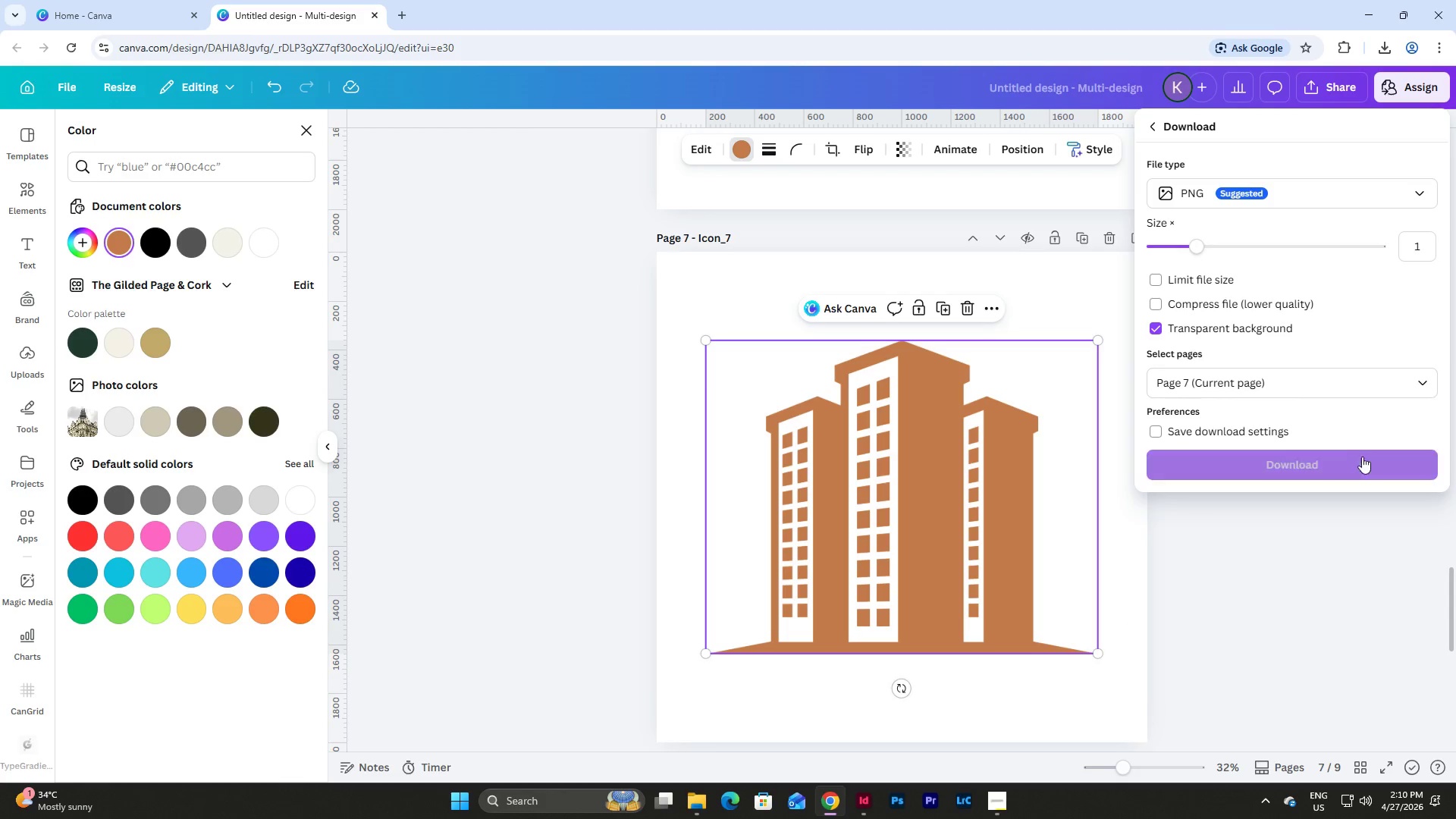 
left_click([1341, 467])
 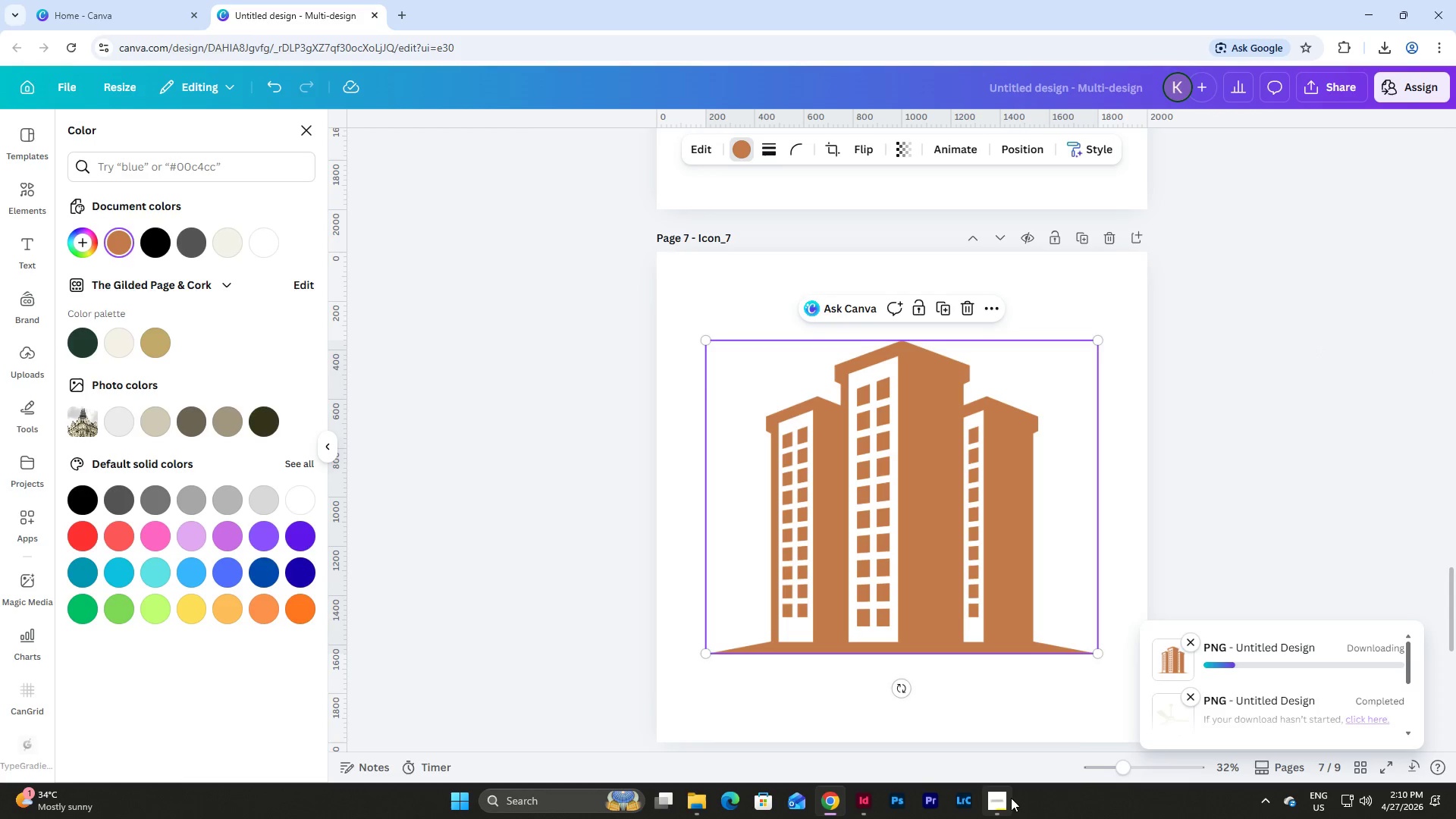 
left_click([864, 792])
 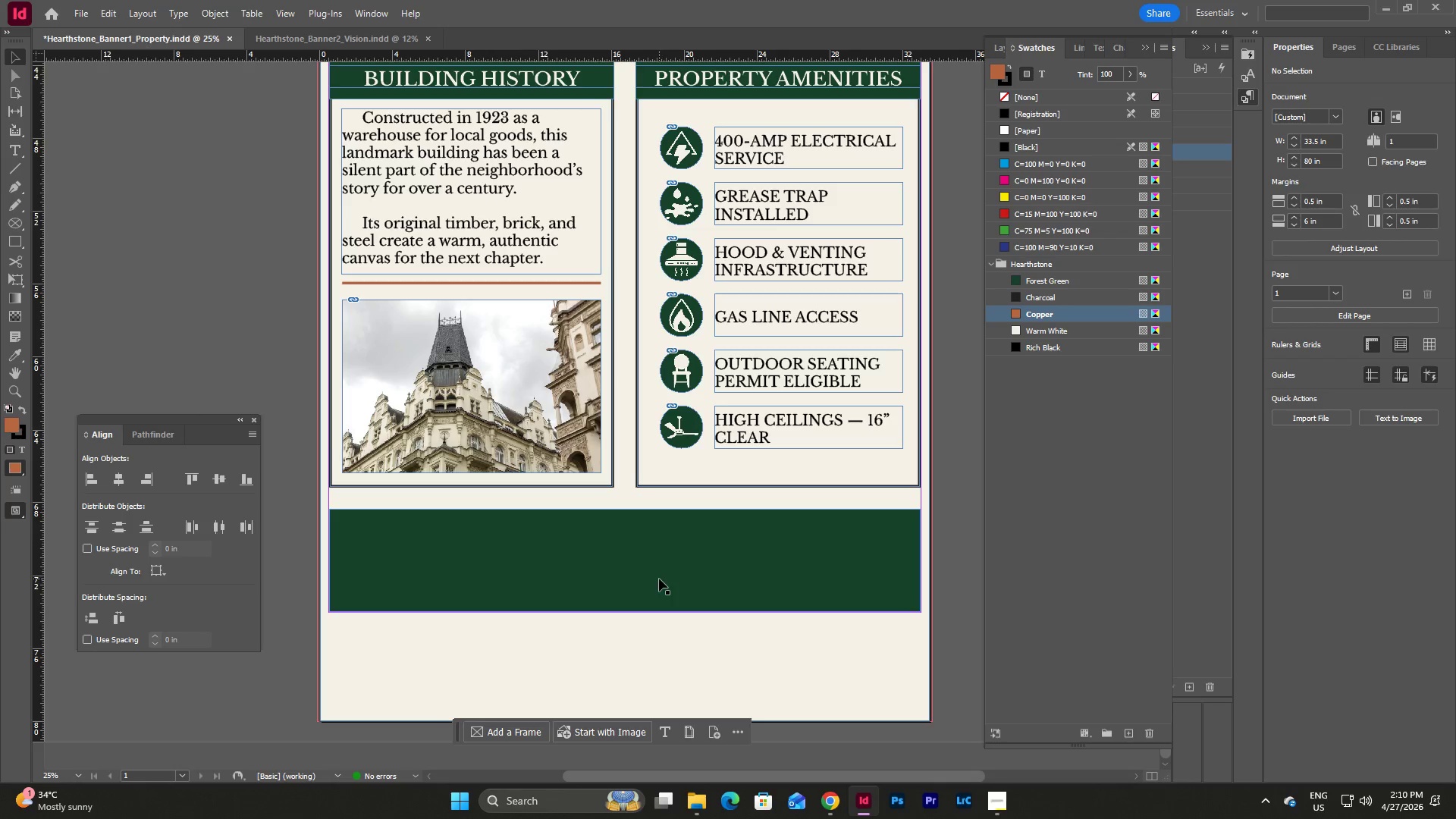 
wait(22.55)
 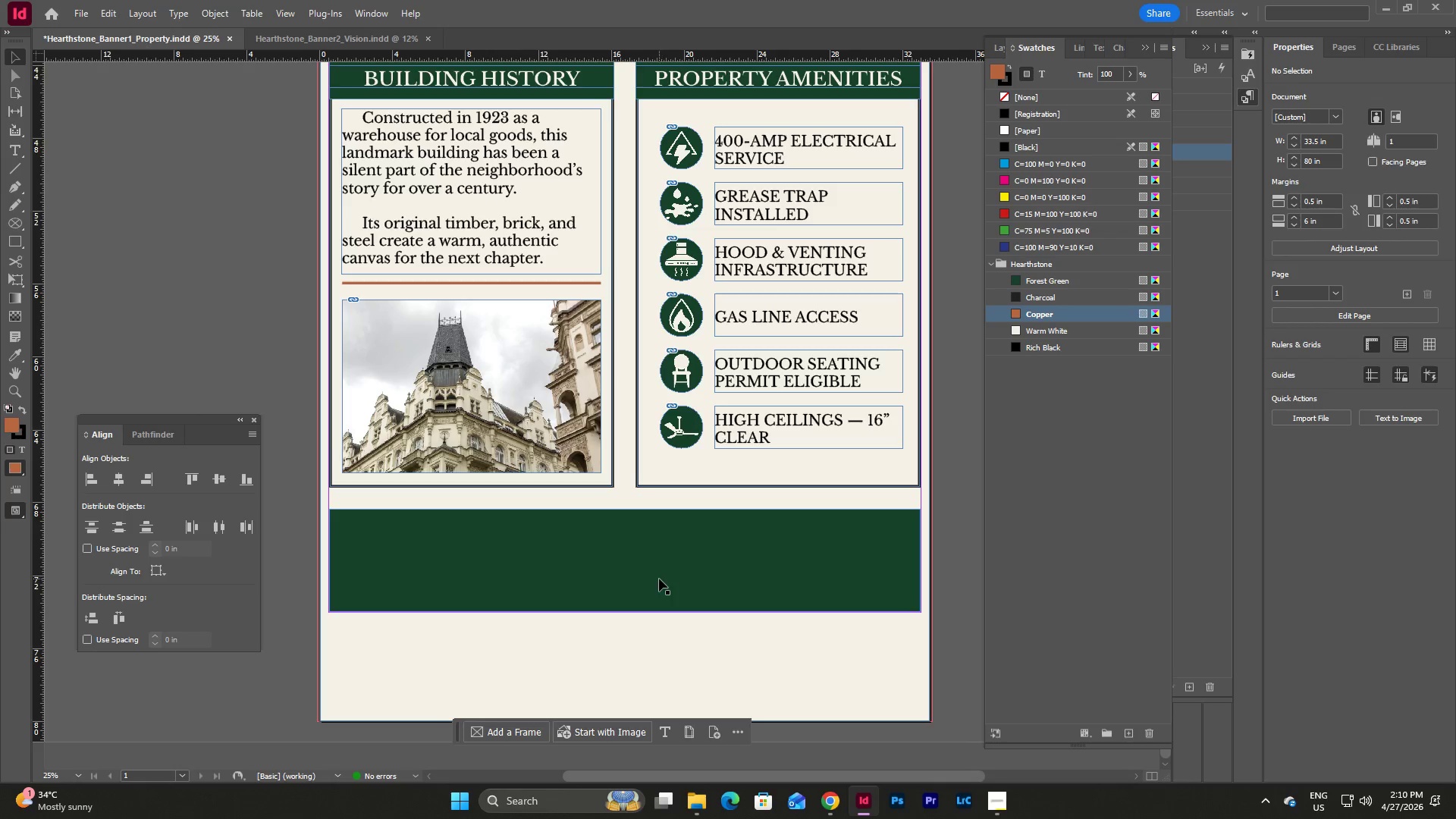 
left_click([21, 230])
 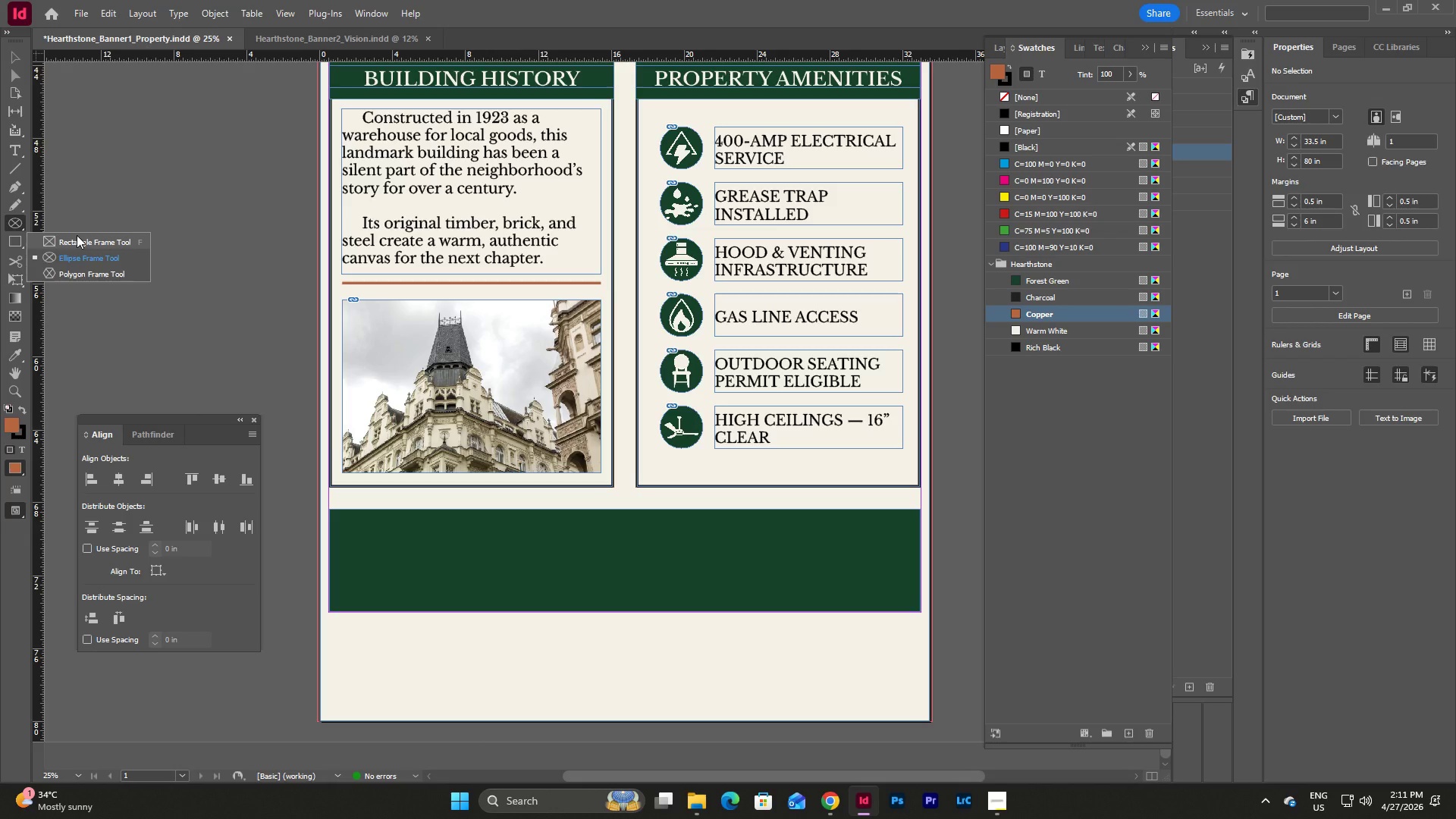 
left_click([77, 235])
 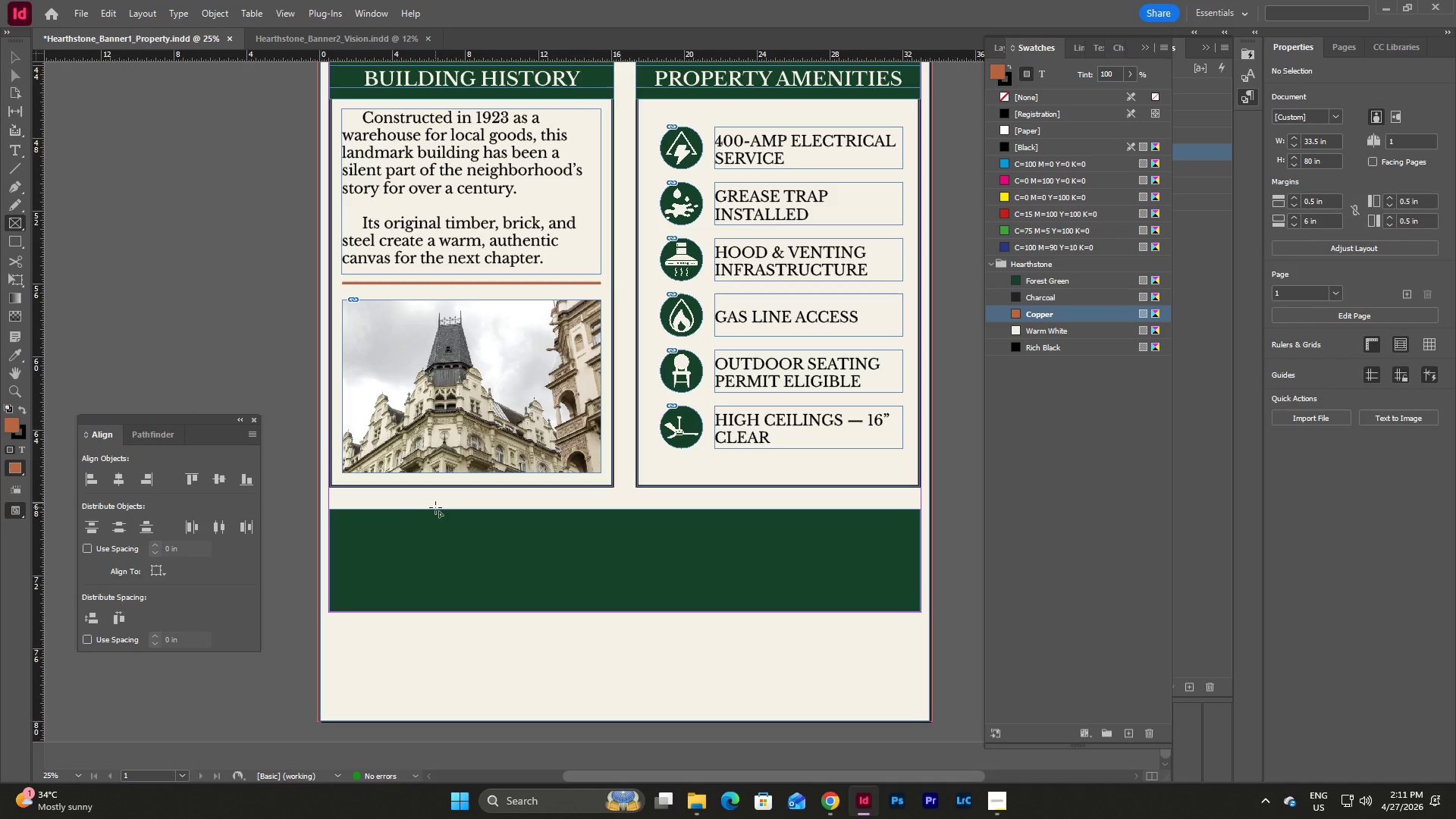 
hold_key(key=ShiftLeft, duration=0.78)
 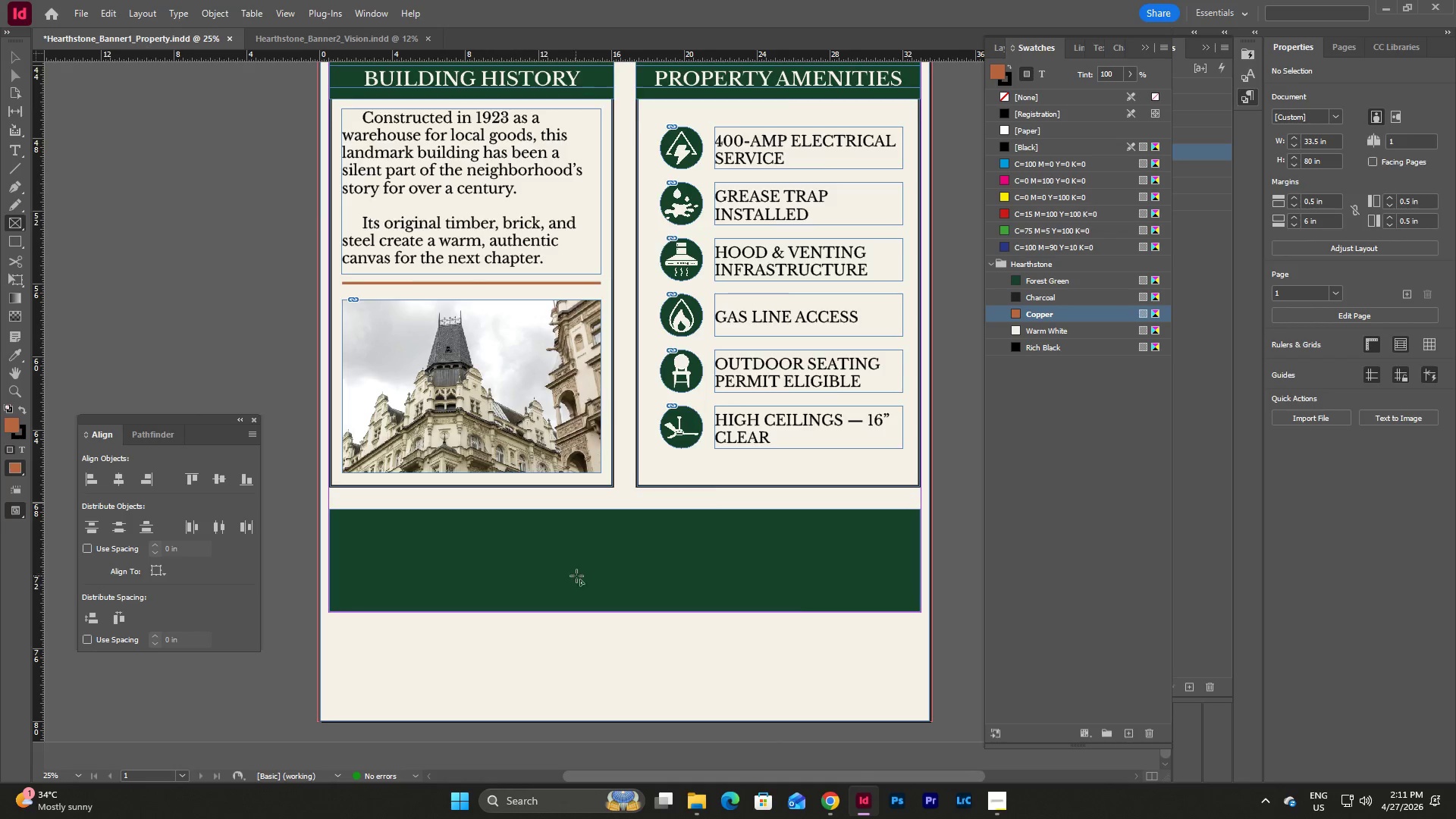 
scroll: coordinate [576, 576], scroll_direction: up, amount: 14.0
 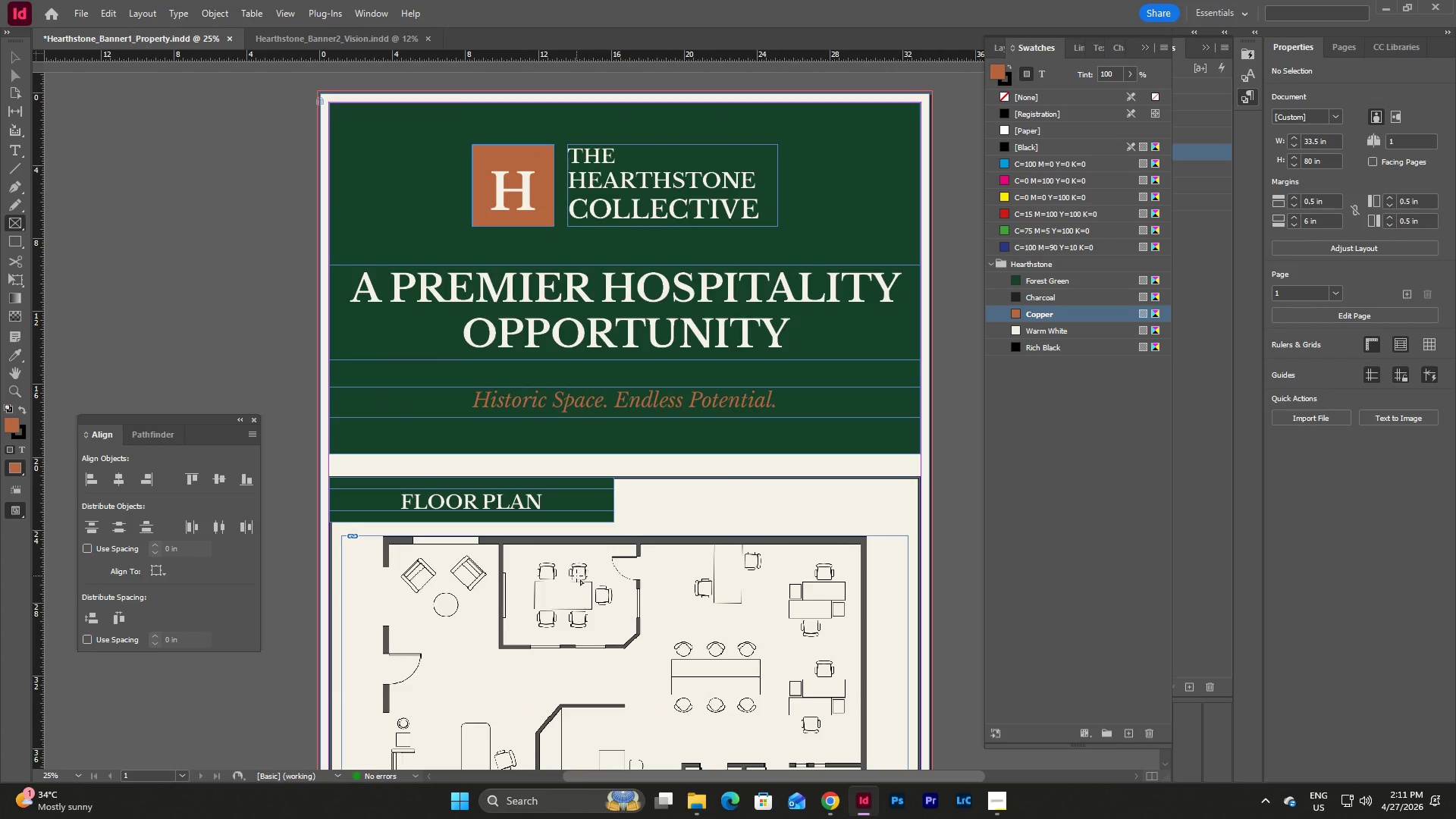 
scroll: coordinate [576, 576], scroll_direction: down, amount: 5.0
 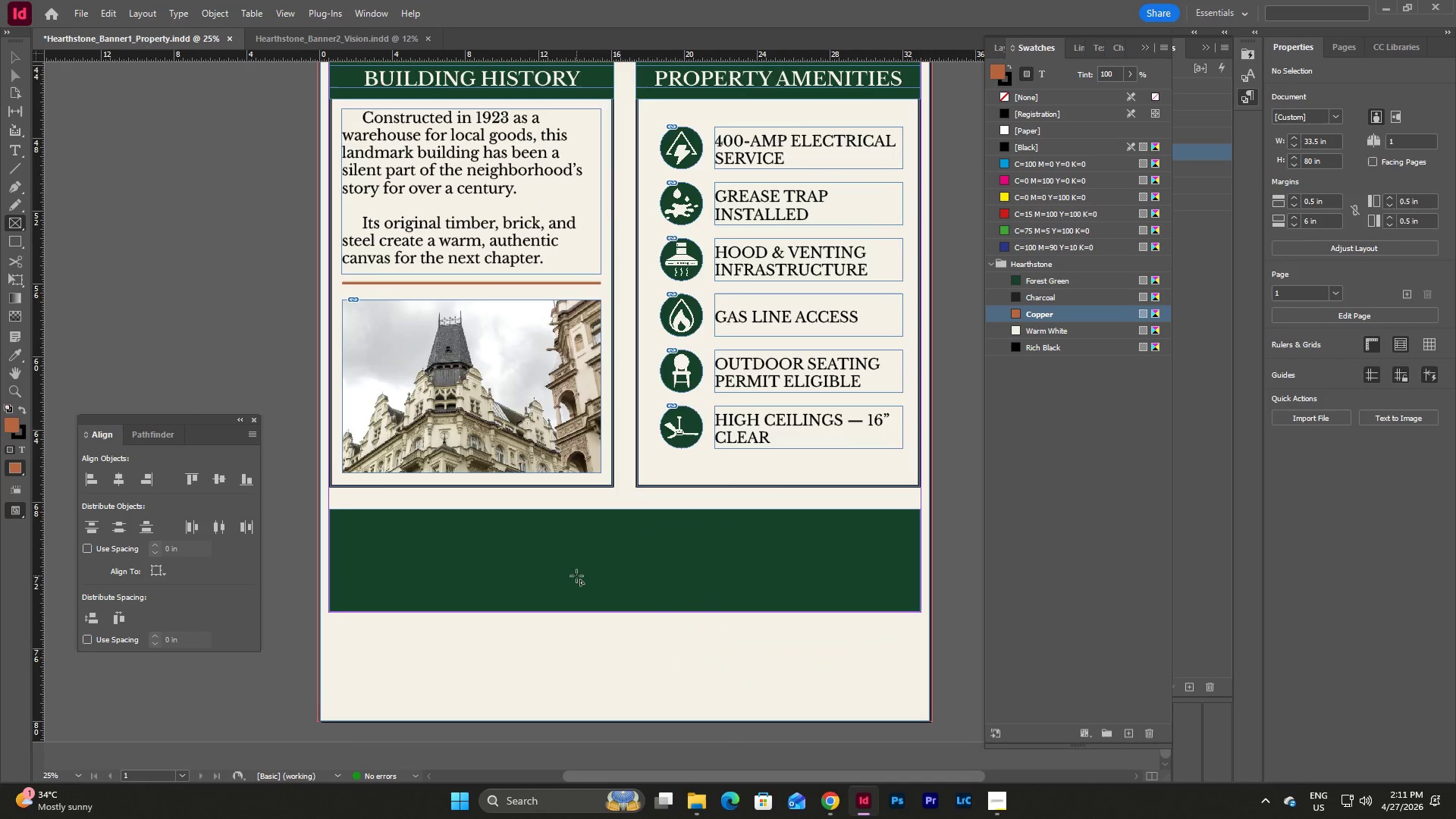 
hold_key(key=ShiftLeft, duration=3.11)
left_click_drag(start_coordinate=[397, 526], to_coordinate=[478, 605])
 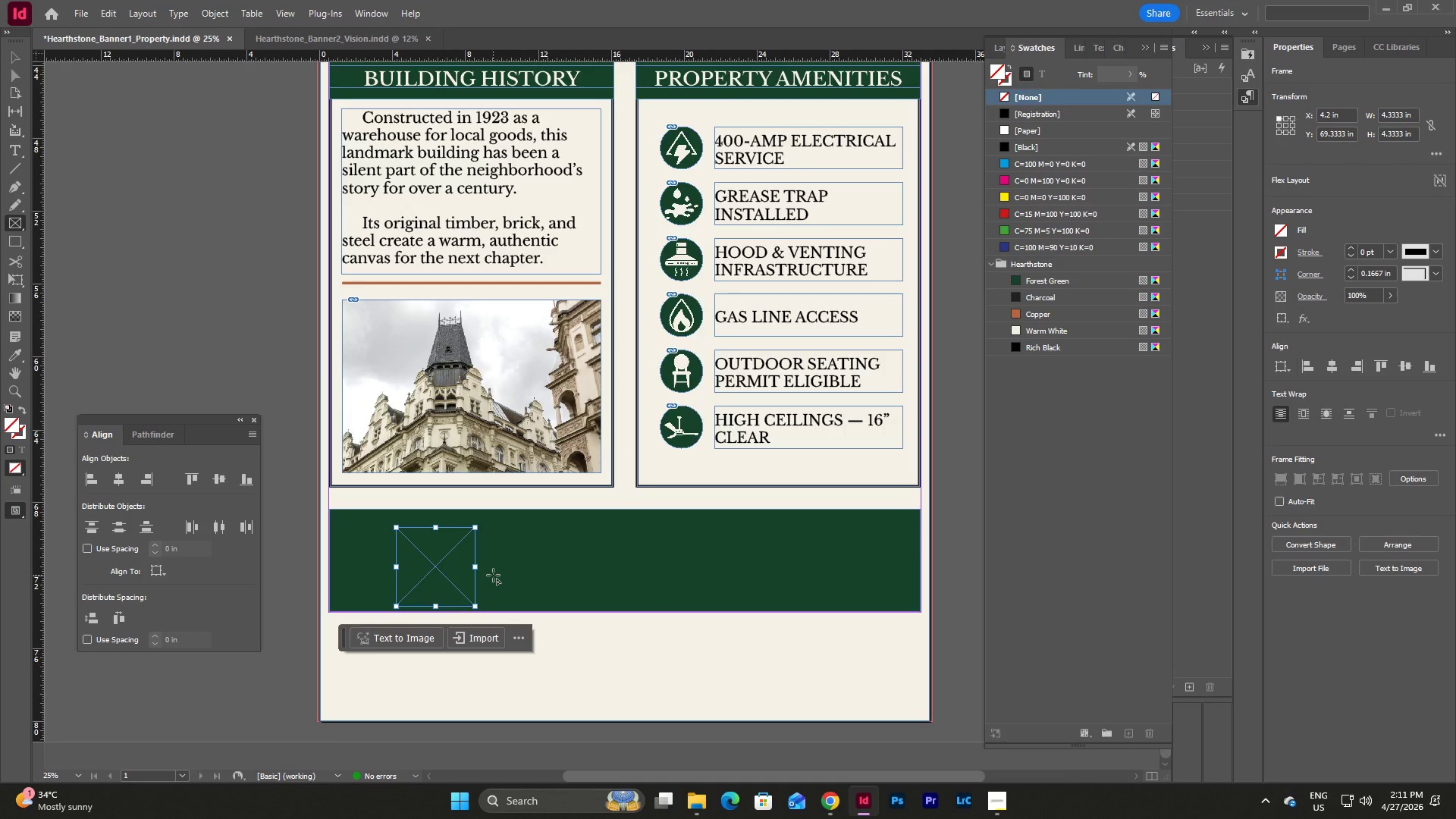 
key(V)
 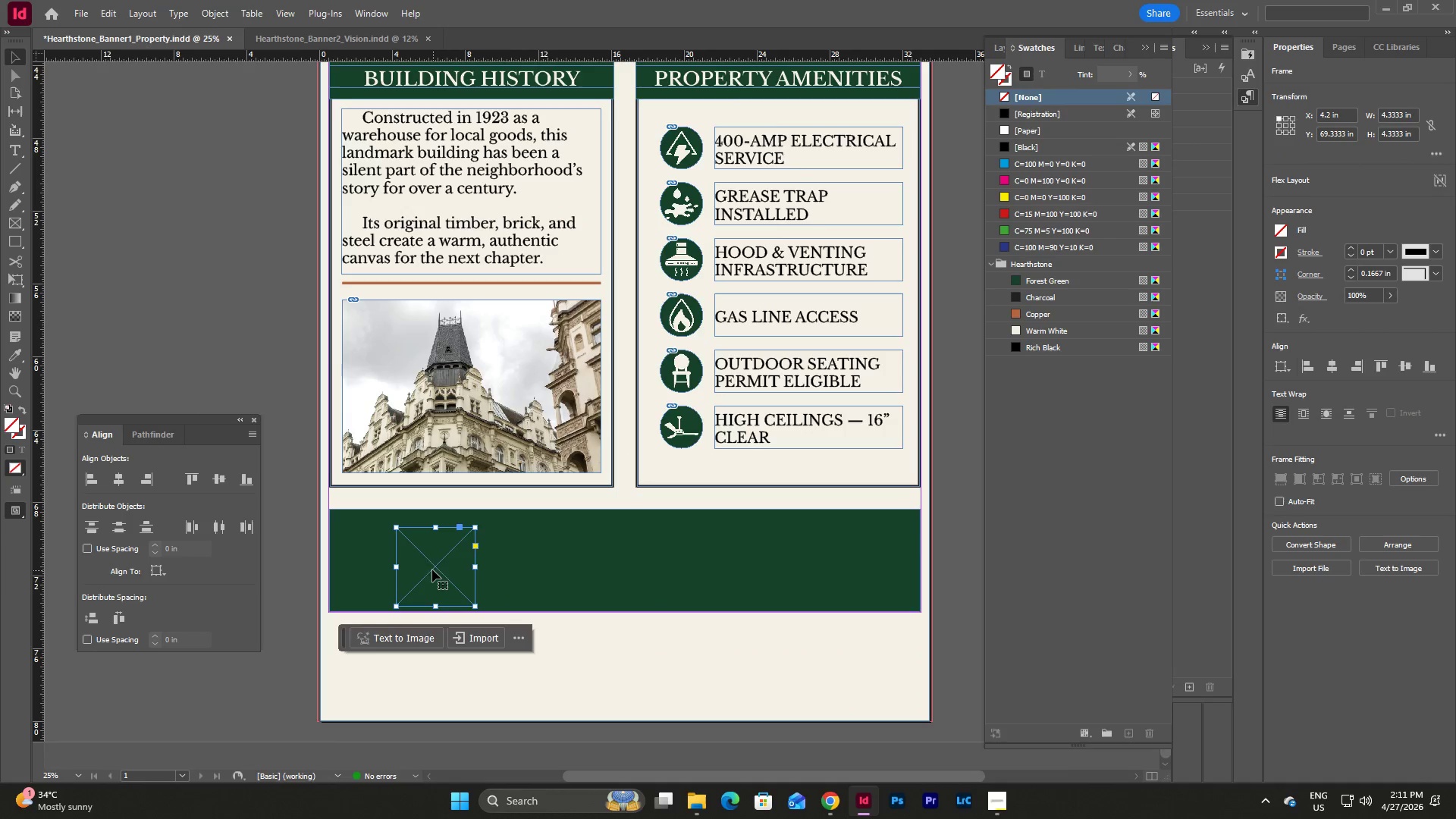 
left_click_drag(start_coordinate=[432, 567], to_coordinate=[426, 560])
 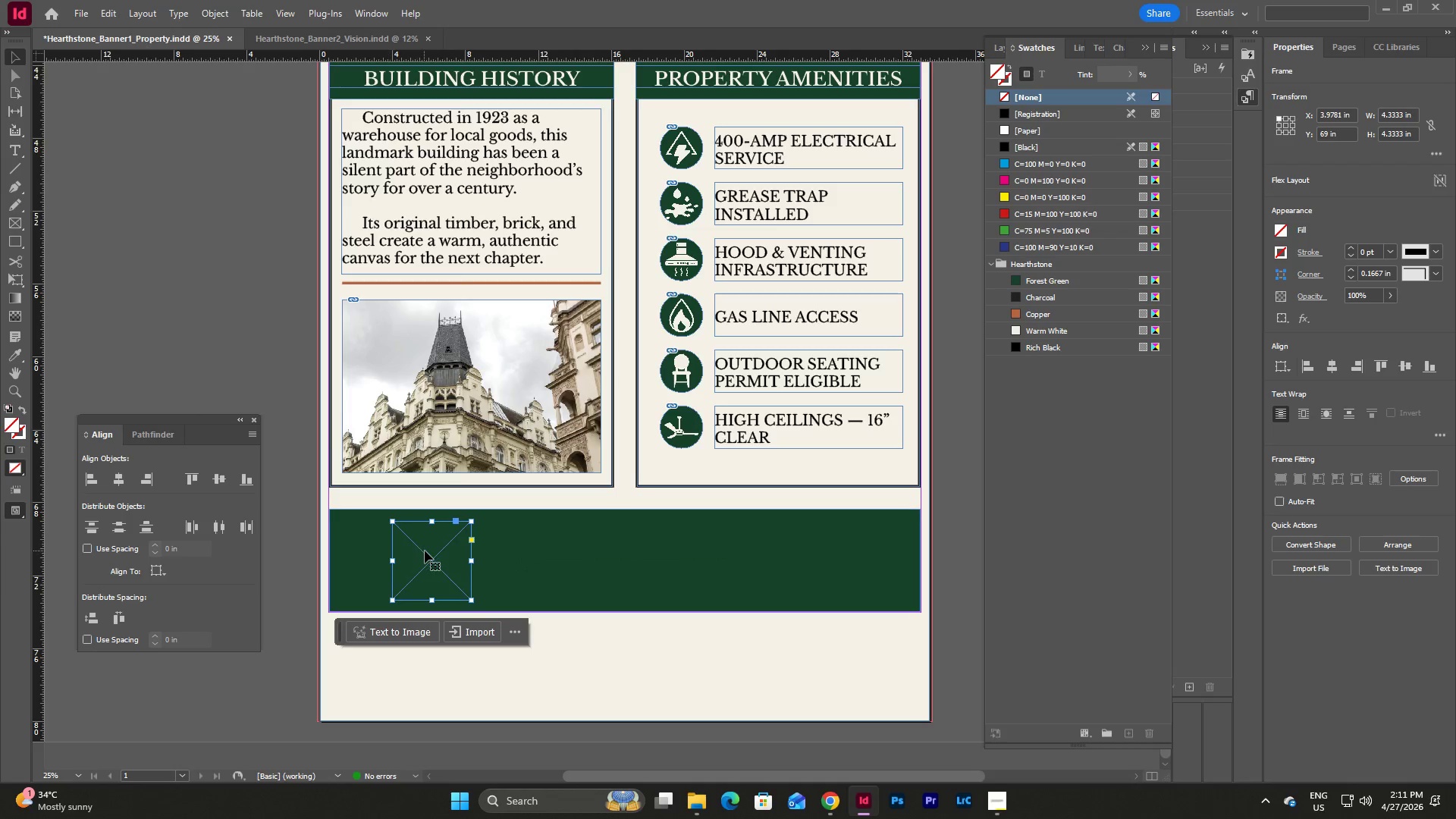 
double_click([425, 551])
 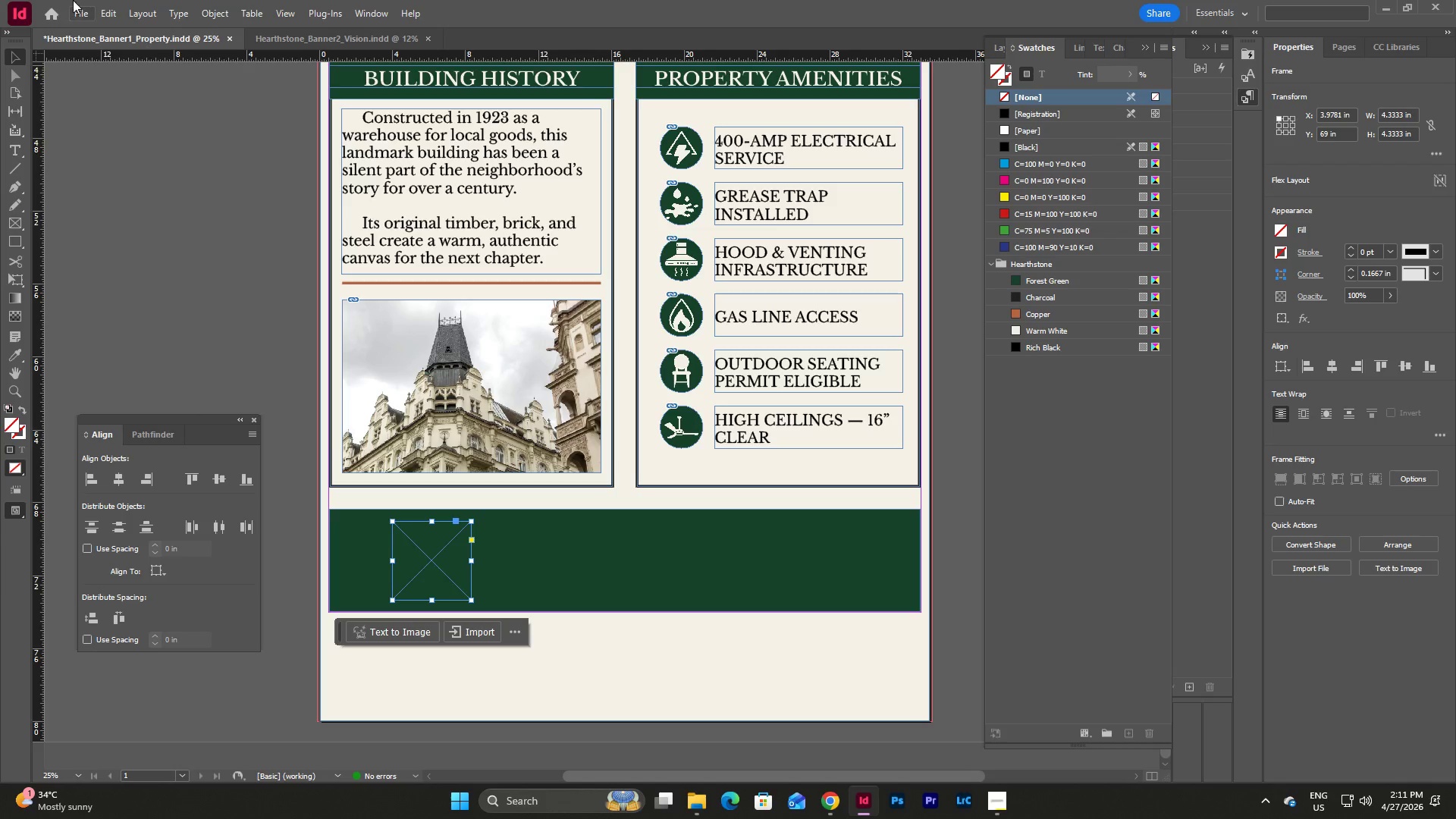 
left_click([78, 20])
 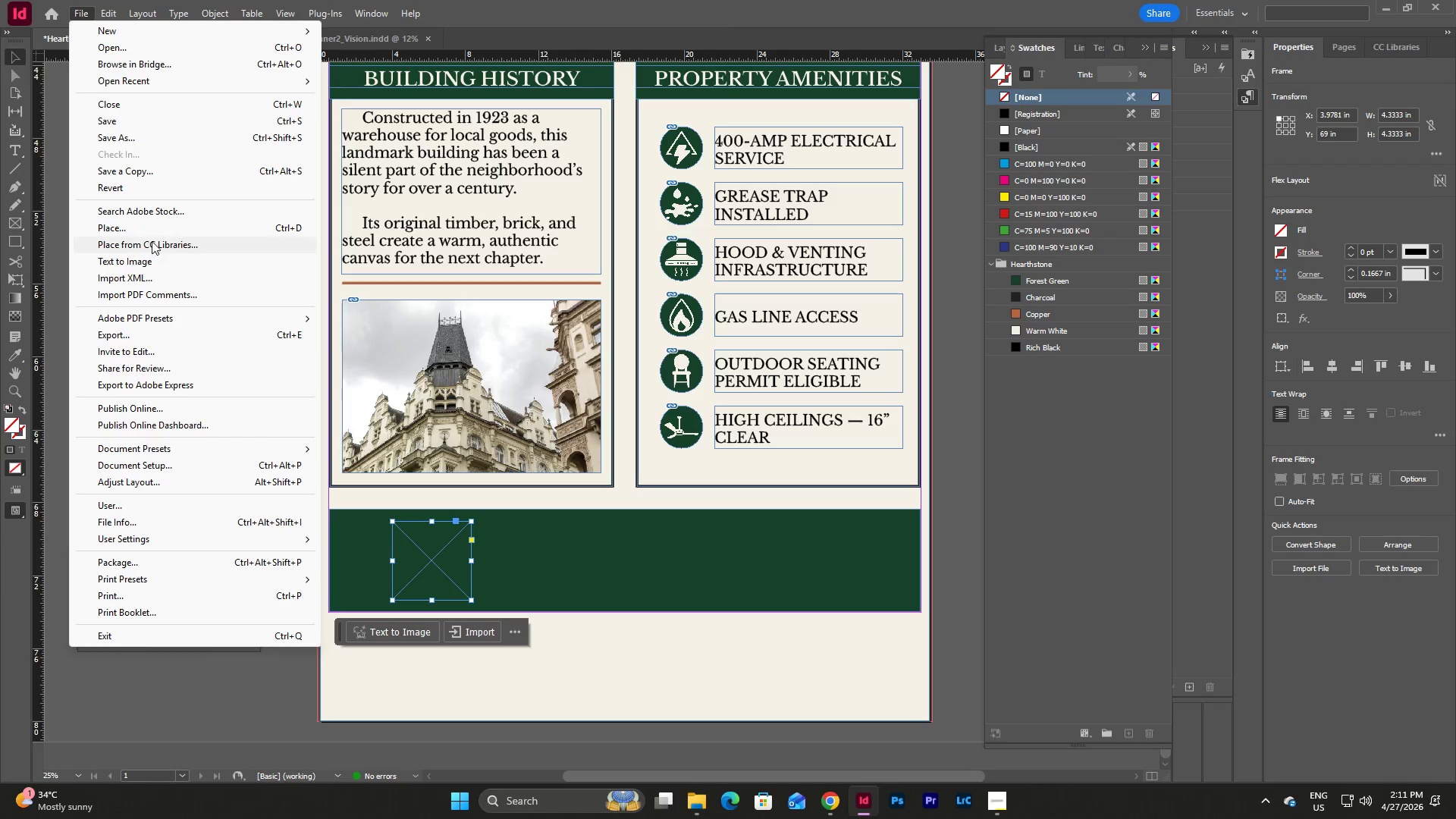 
left_click([151, 231])
 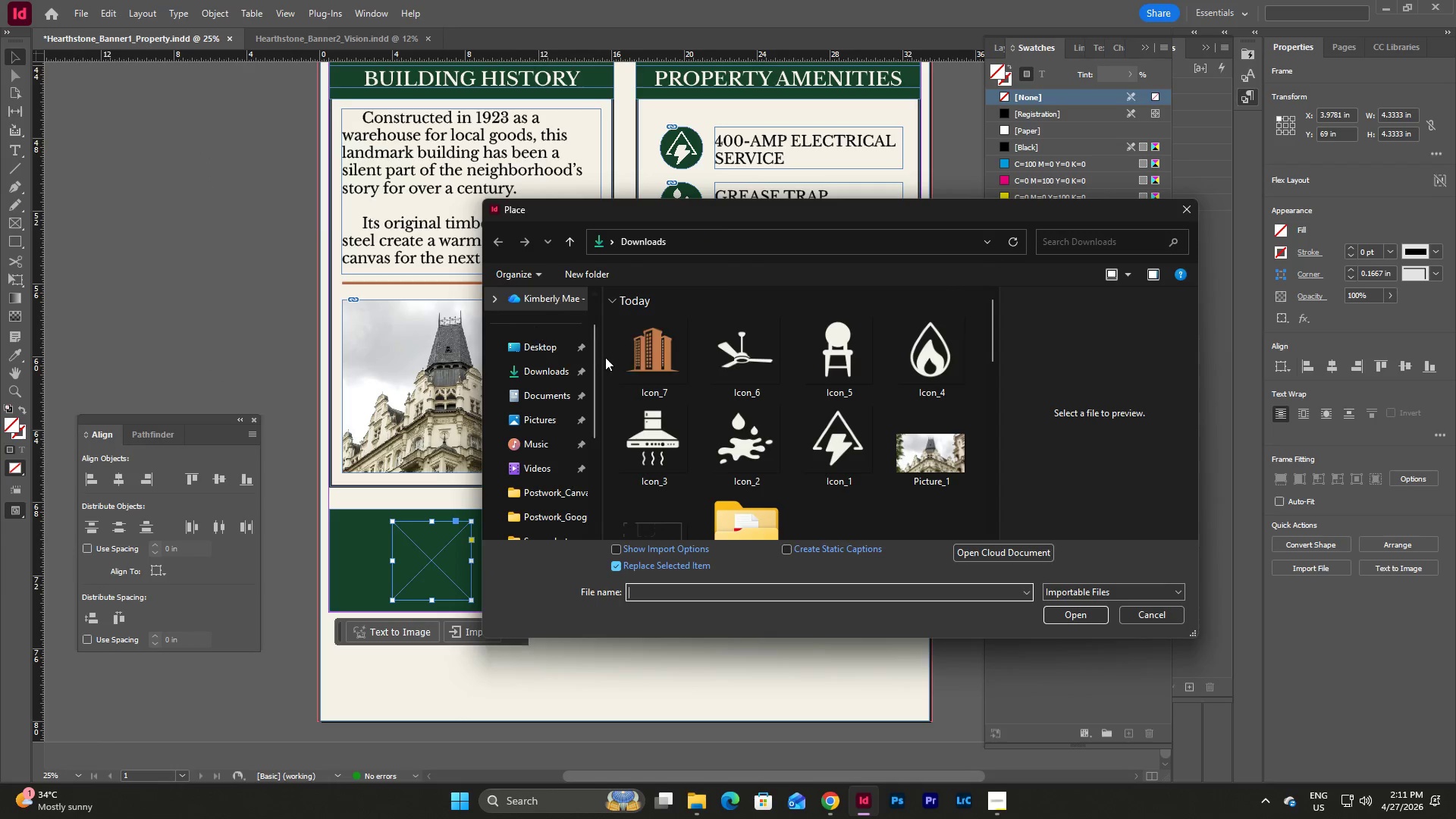 
left_click([653, 349])
 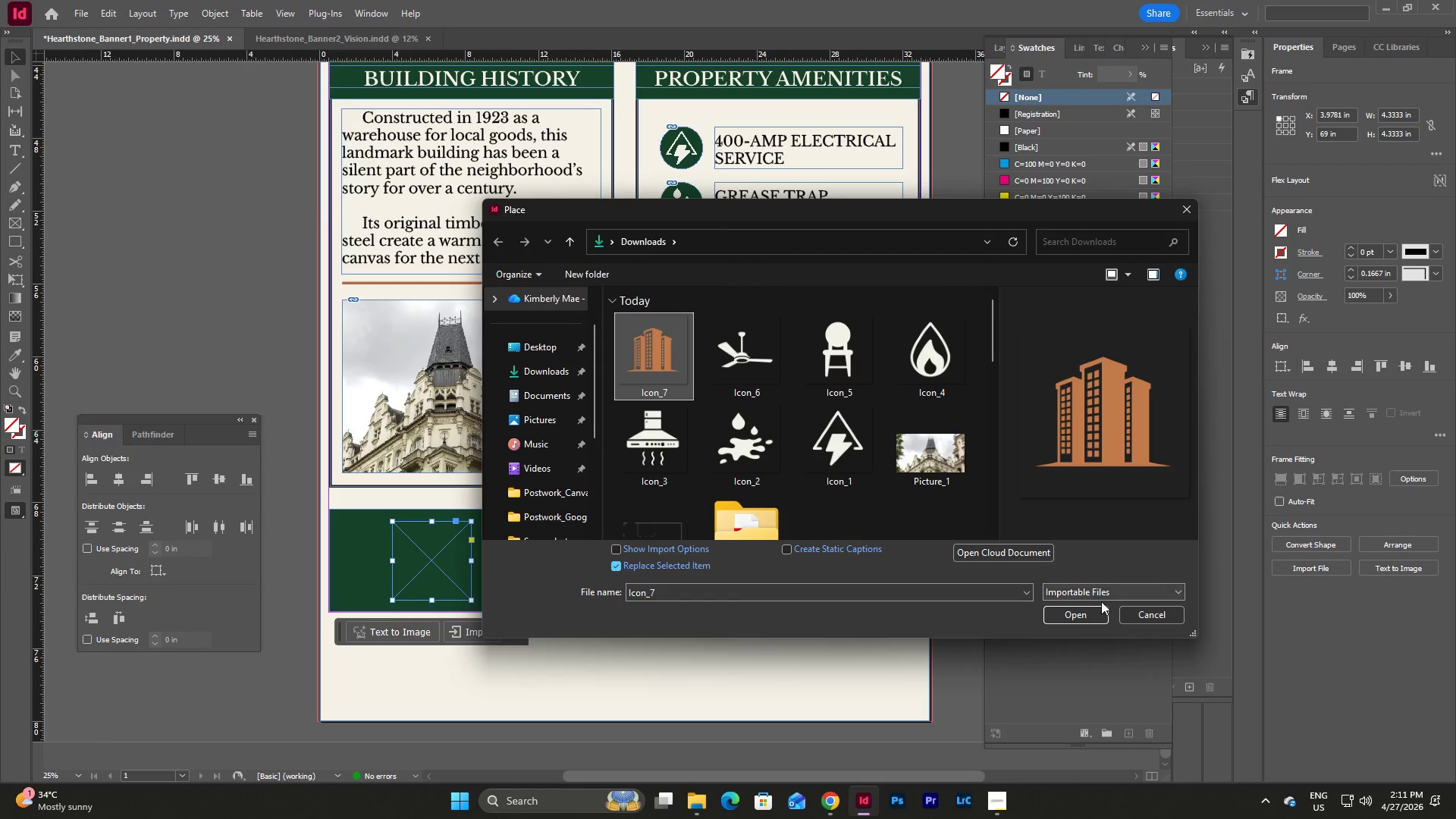 
left_click([1087, 612])
 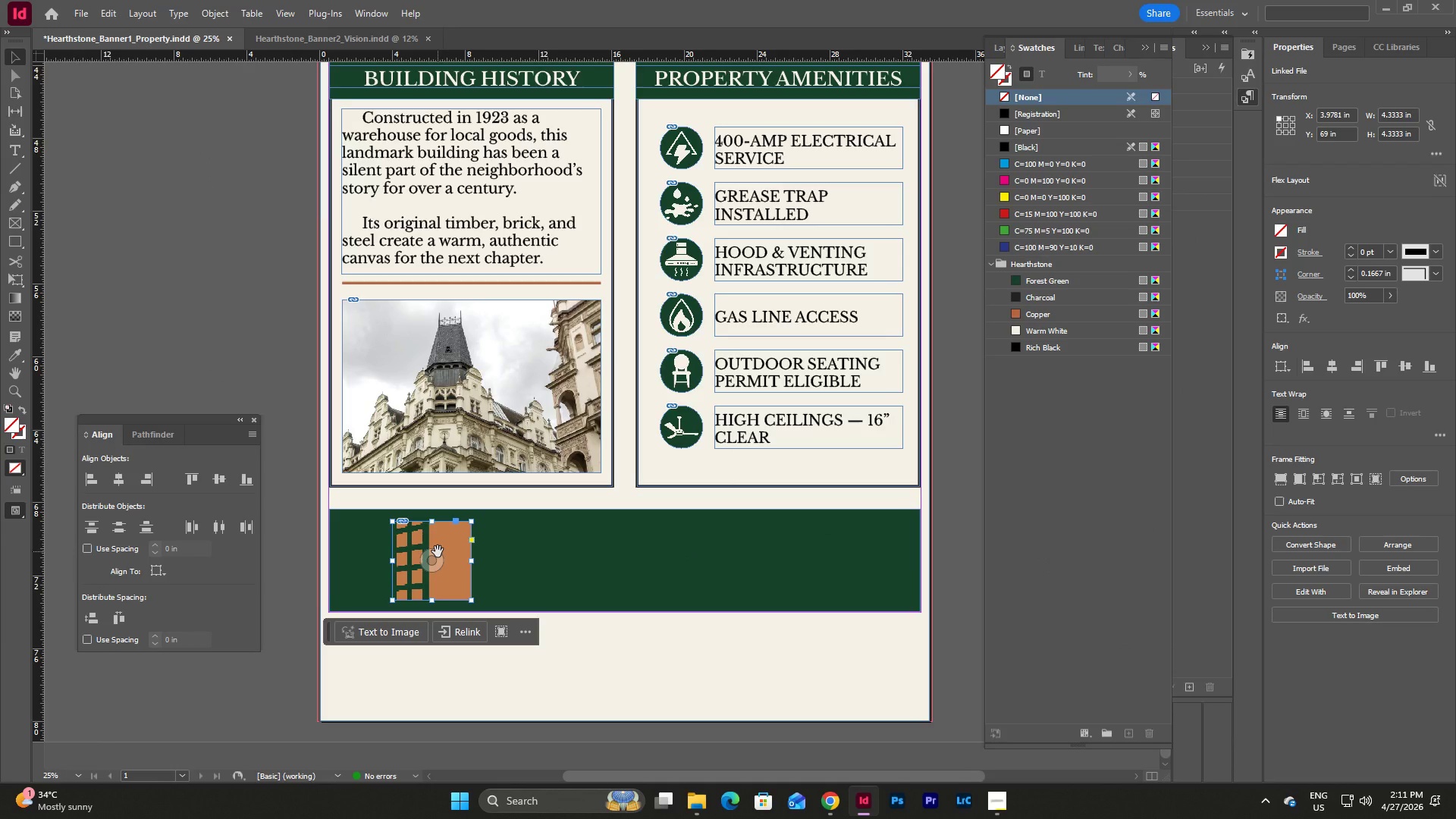 
double_click([438, 551])
 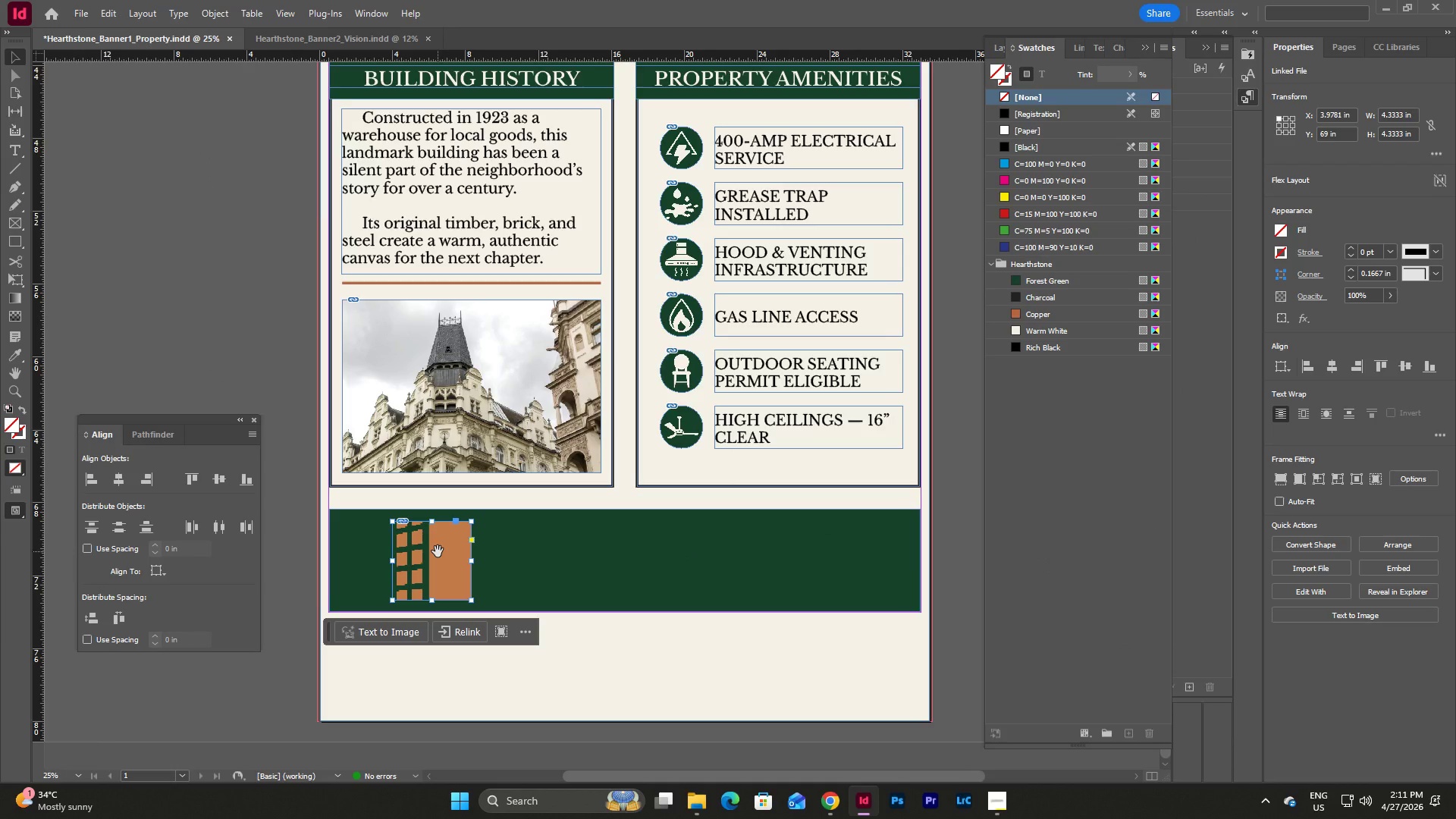 
left_click([438, 551])
 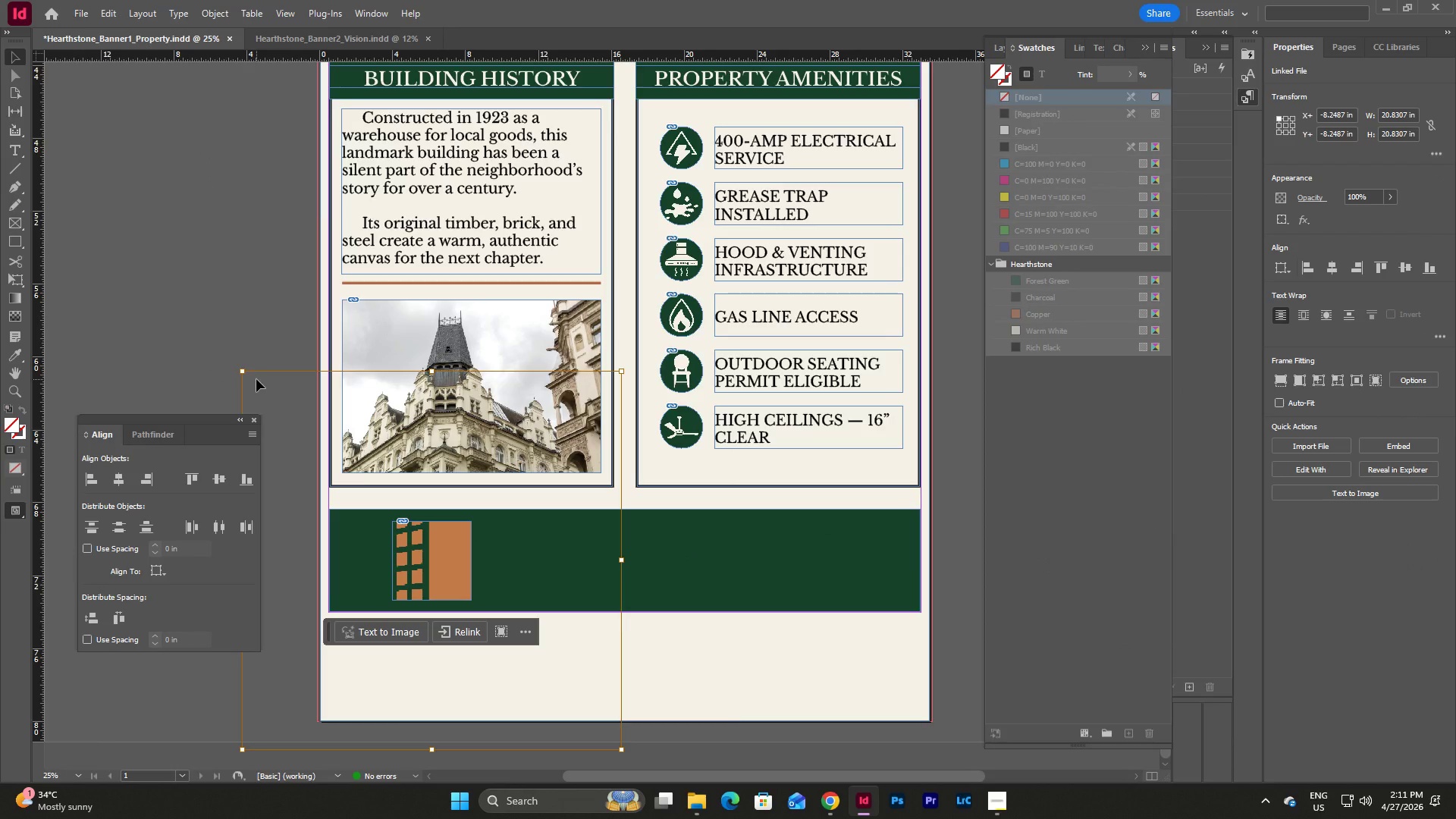 
hold_key(key=ShiftLeft, duration=8.38)
left_click_drag(start_coordinate=[241, 371], to_coordinate=[391, 551])
 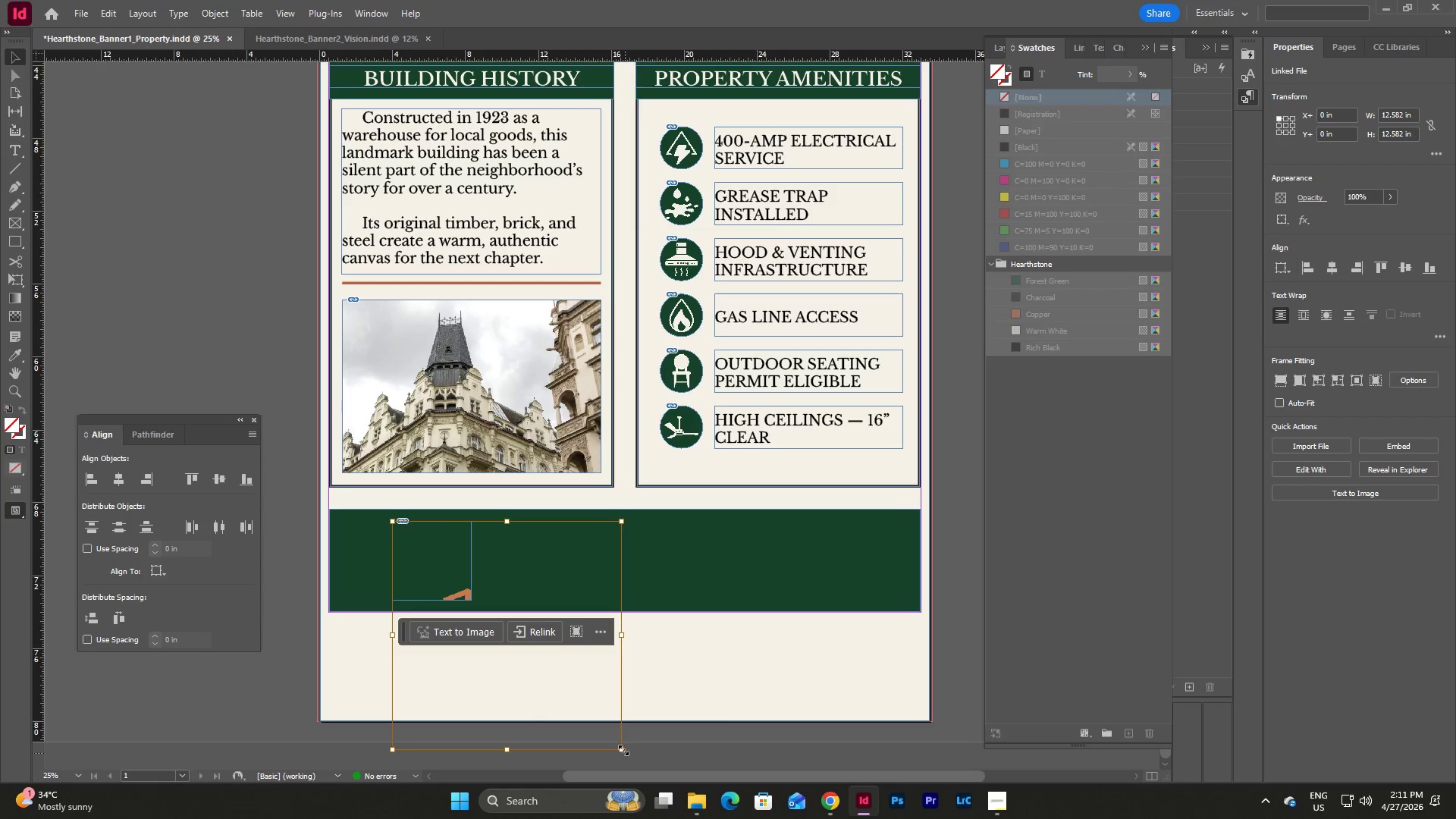 
left_click_drag(start_coordinate=[622, 748], to_coordinate=[471, 599])
 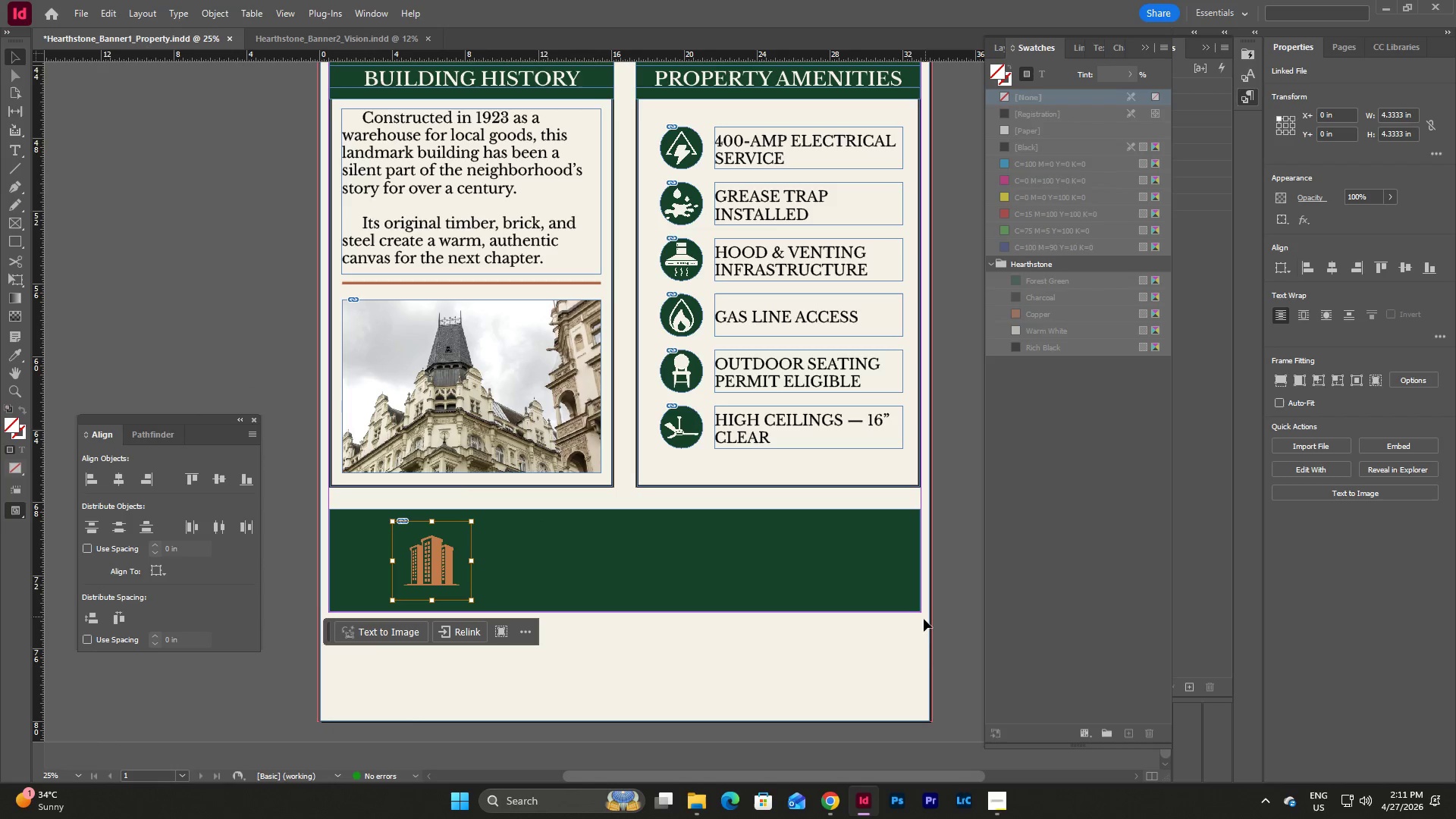 
left_click([896, 662])
 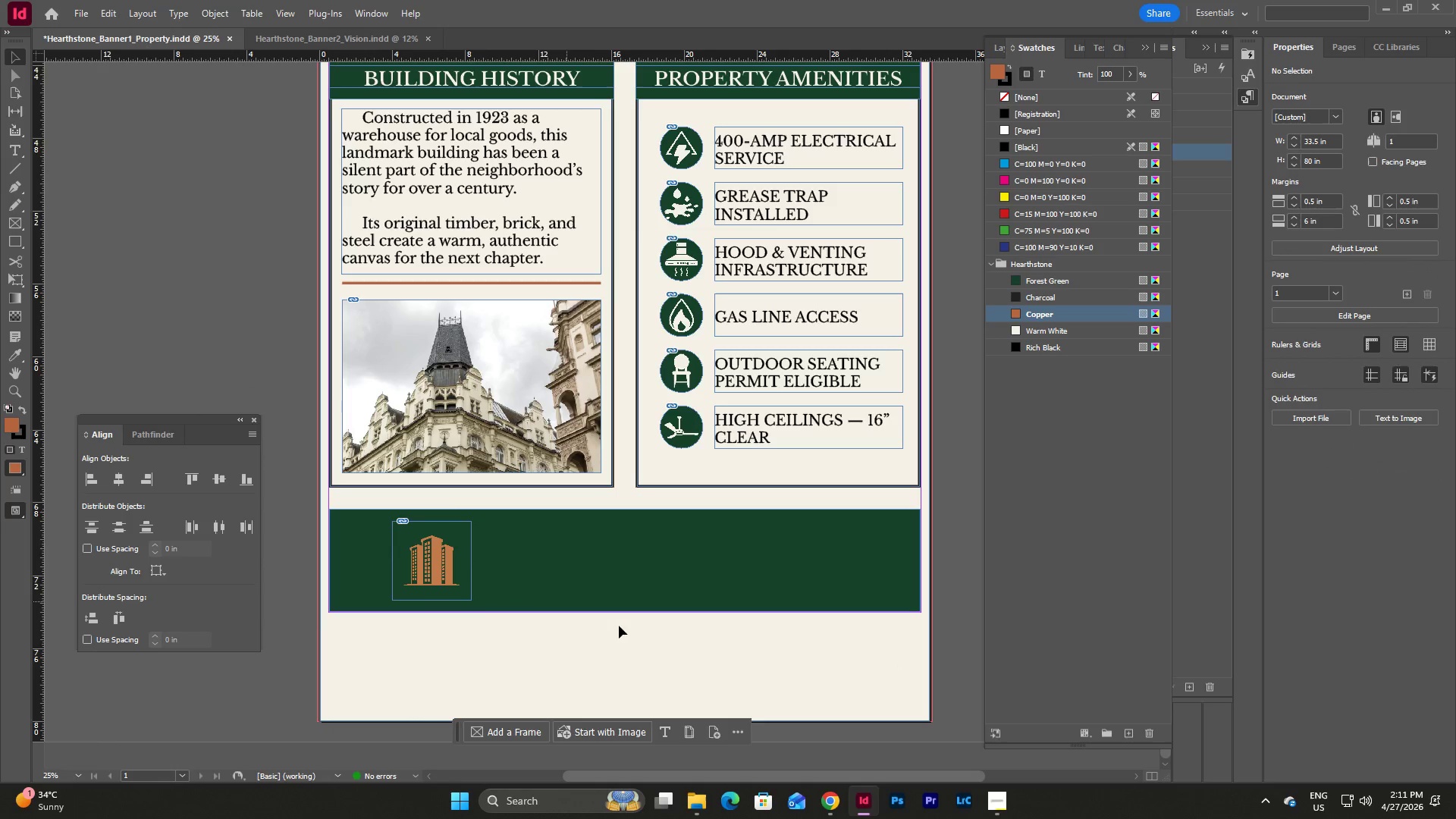 
left_click([664, 664])
 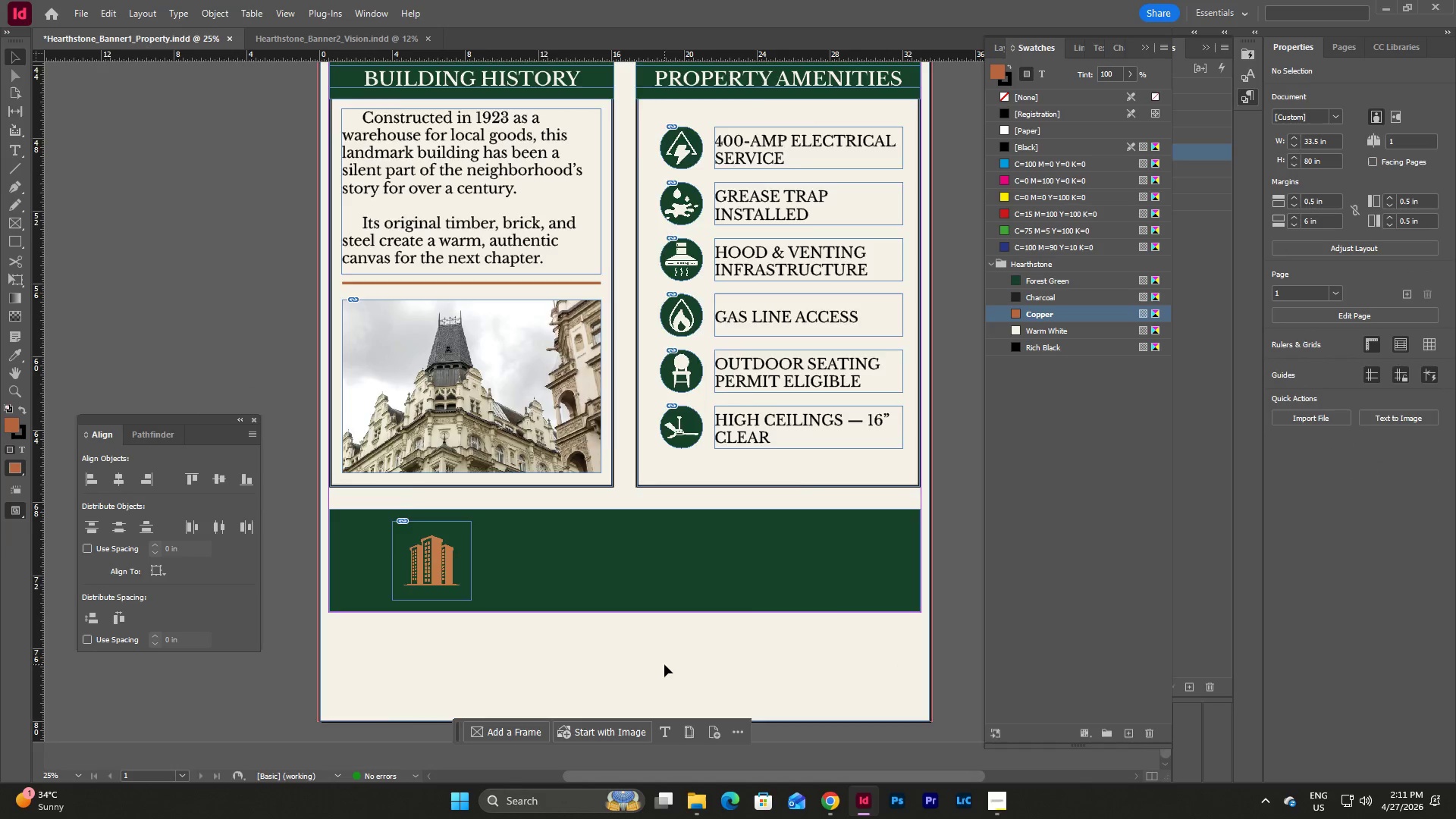 
scroll: coordinate [664, 664], scroll_direction: up, amount: 8.0
 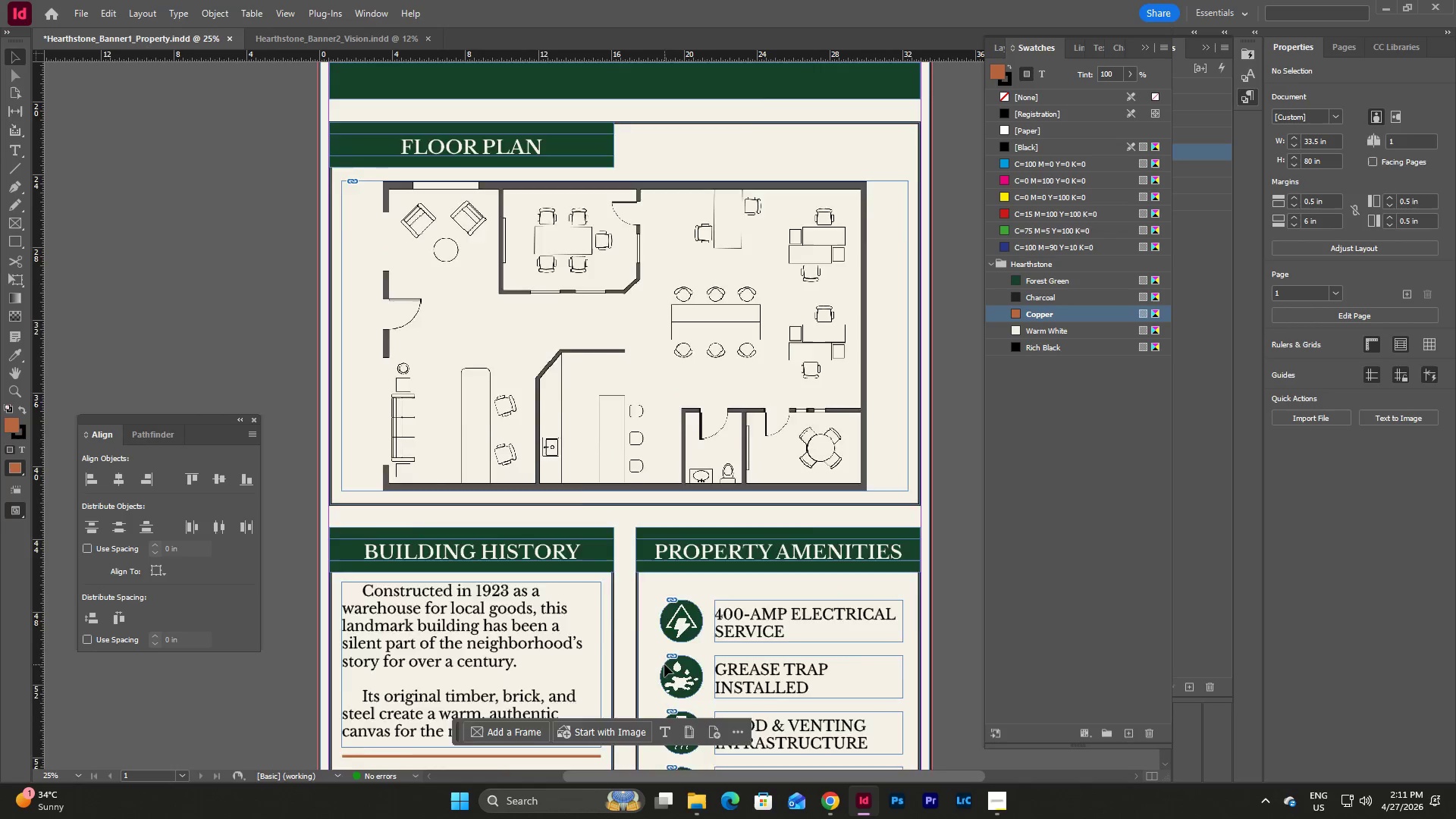 
scroll: coordinate [664, 664], scroll_direction: down, amount: 8.0
 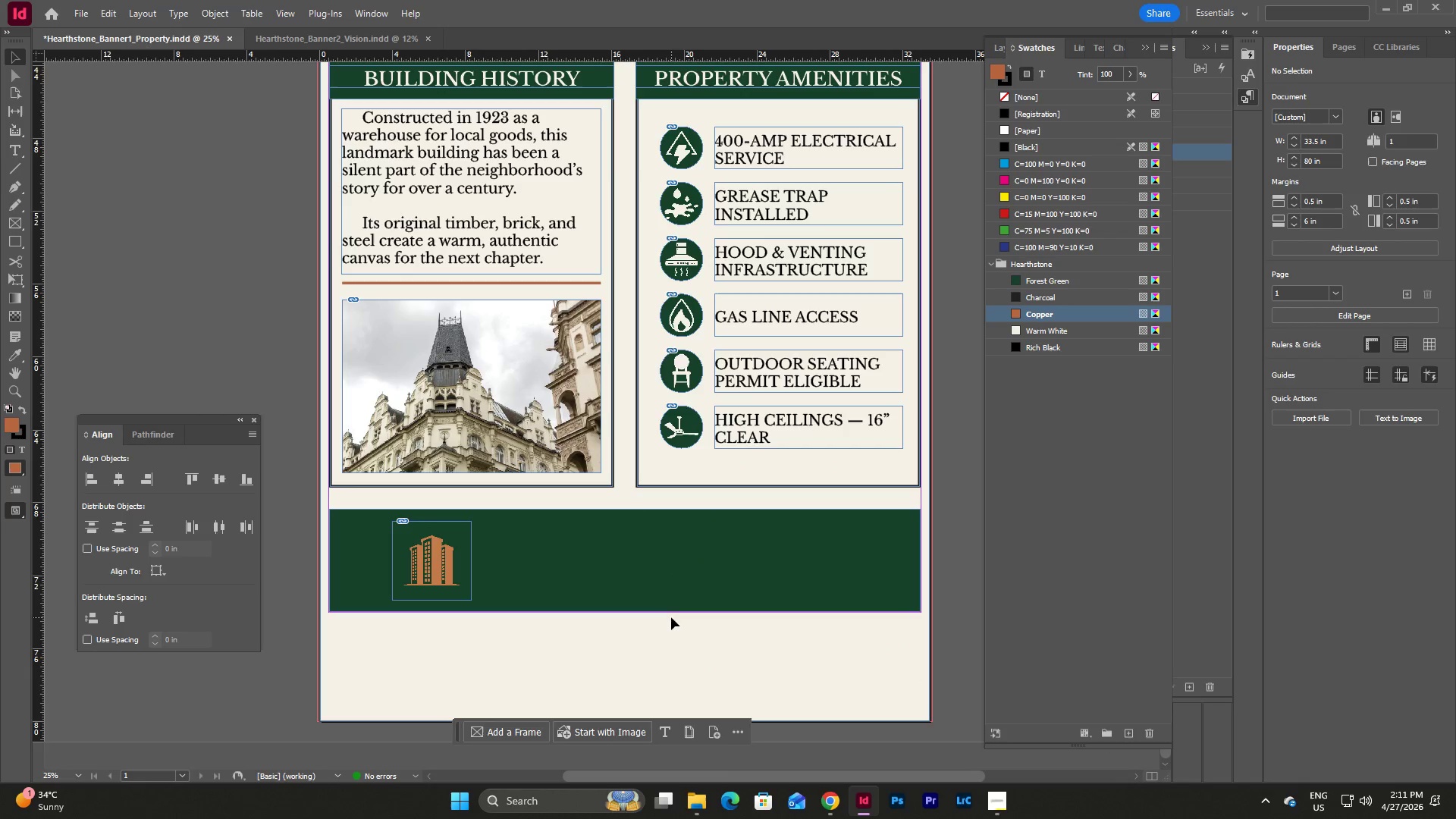 
scroll: coordinate [801, 623], scroll_direction: up, amount: 18.0
 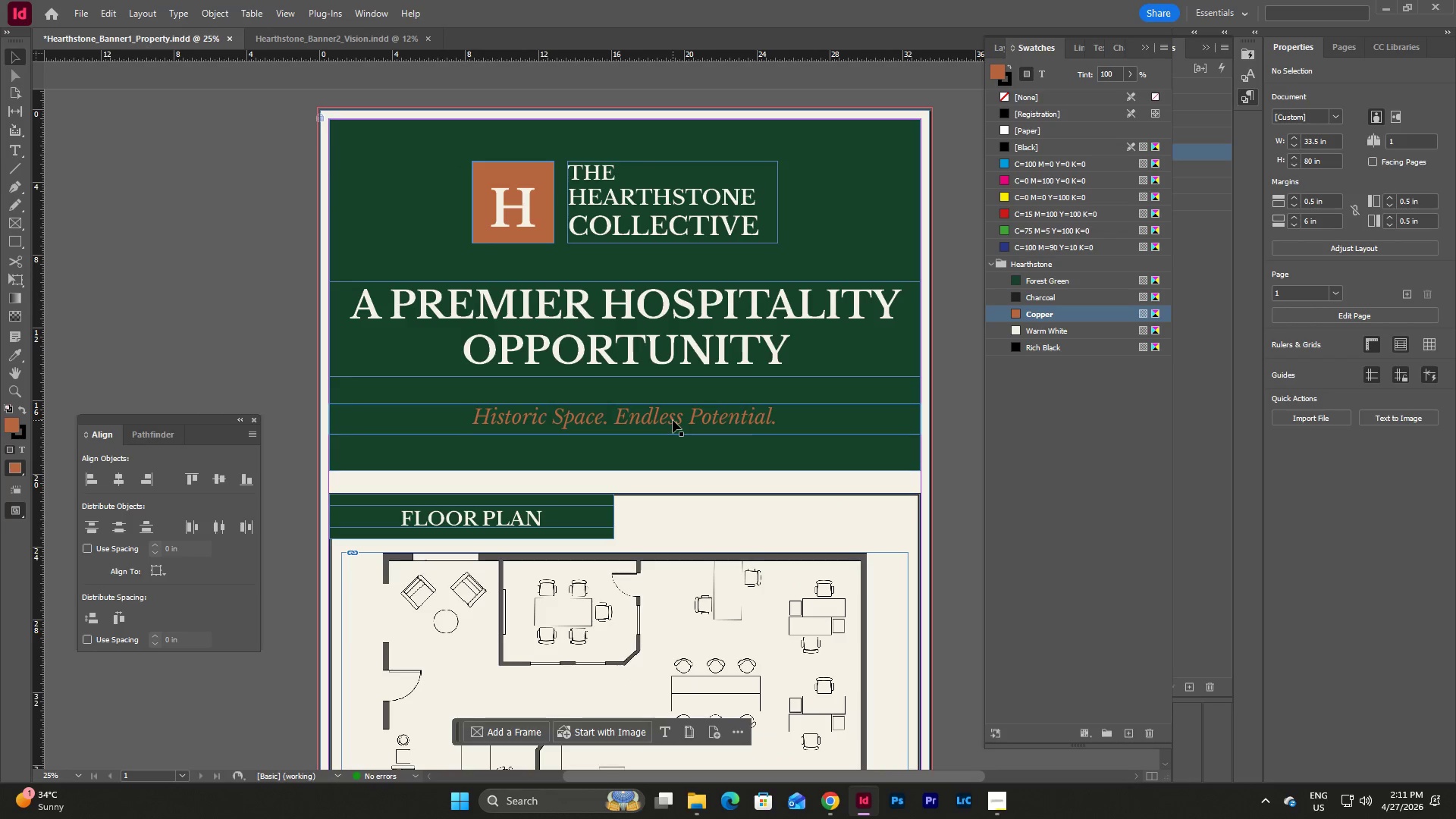 
left_click([673, 420])
 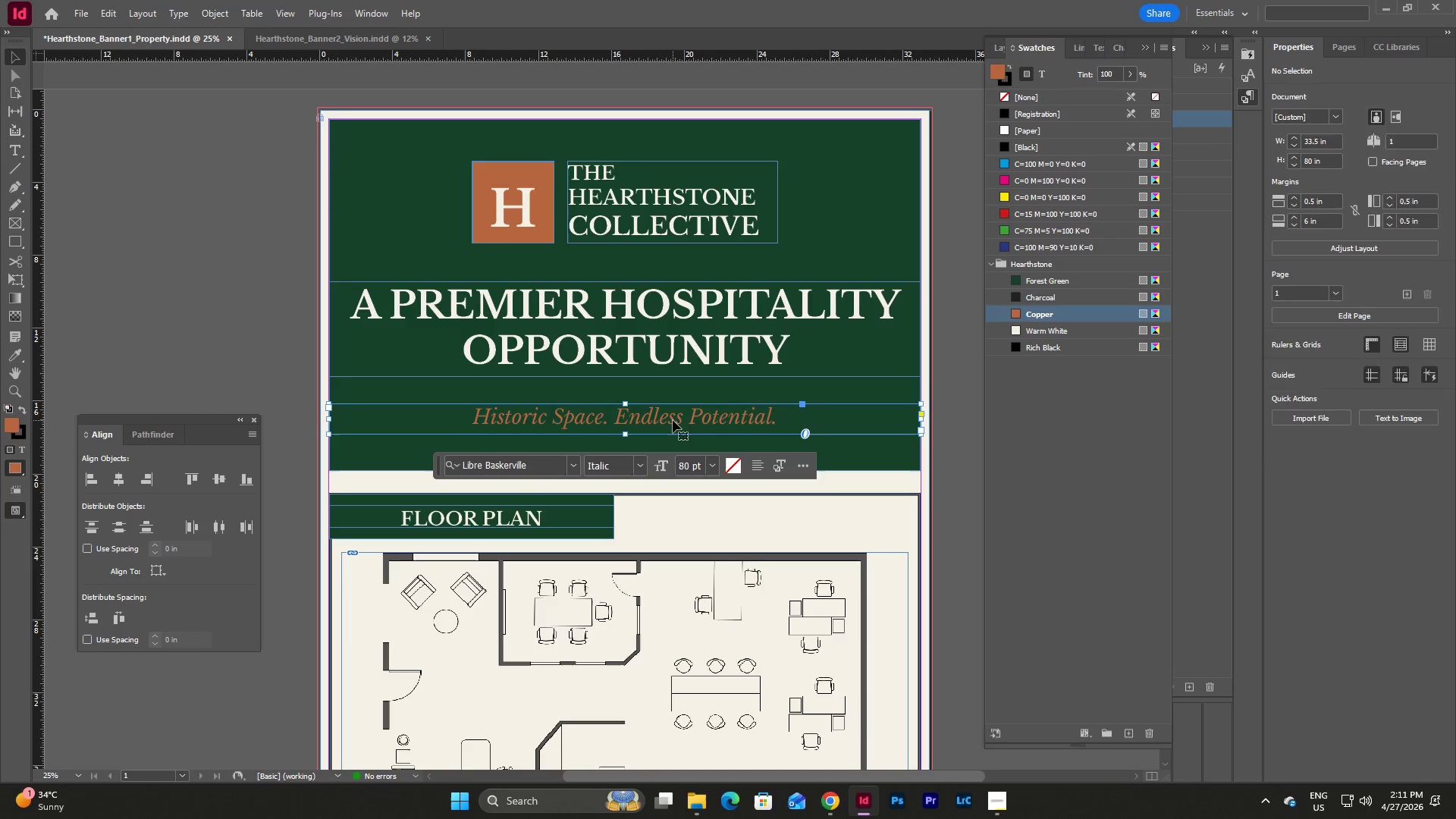 
key(Control+C)
 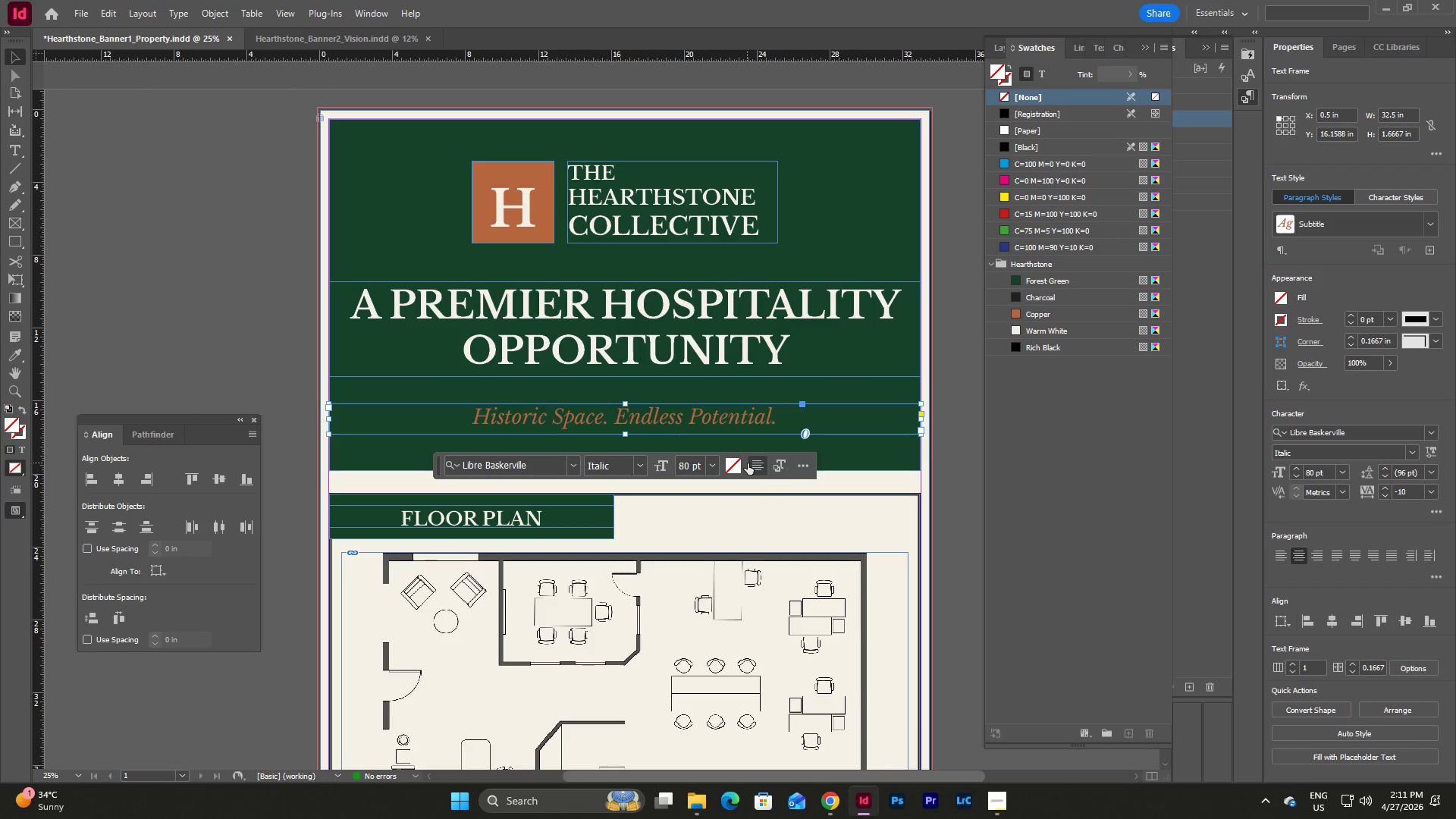 
scroll: coordinate [761, 548], scroll_direction: down, amount: 26.0
 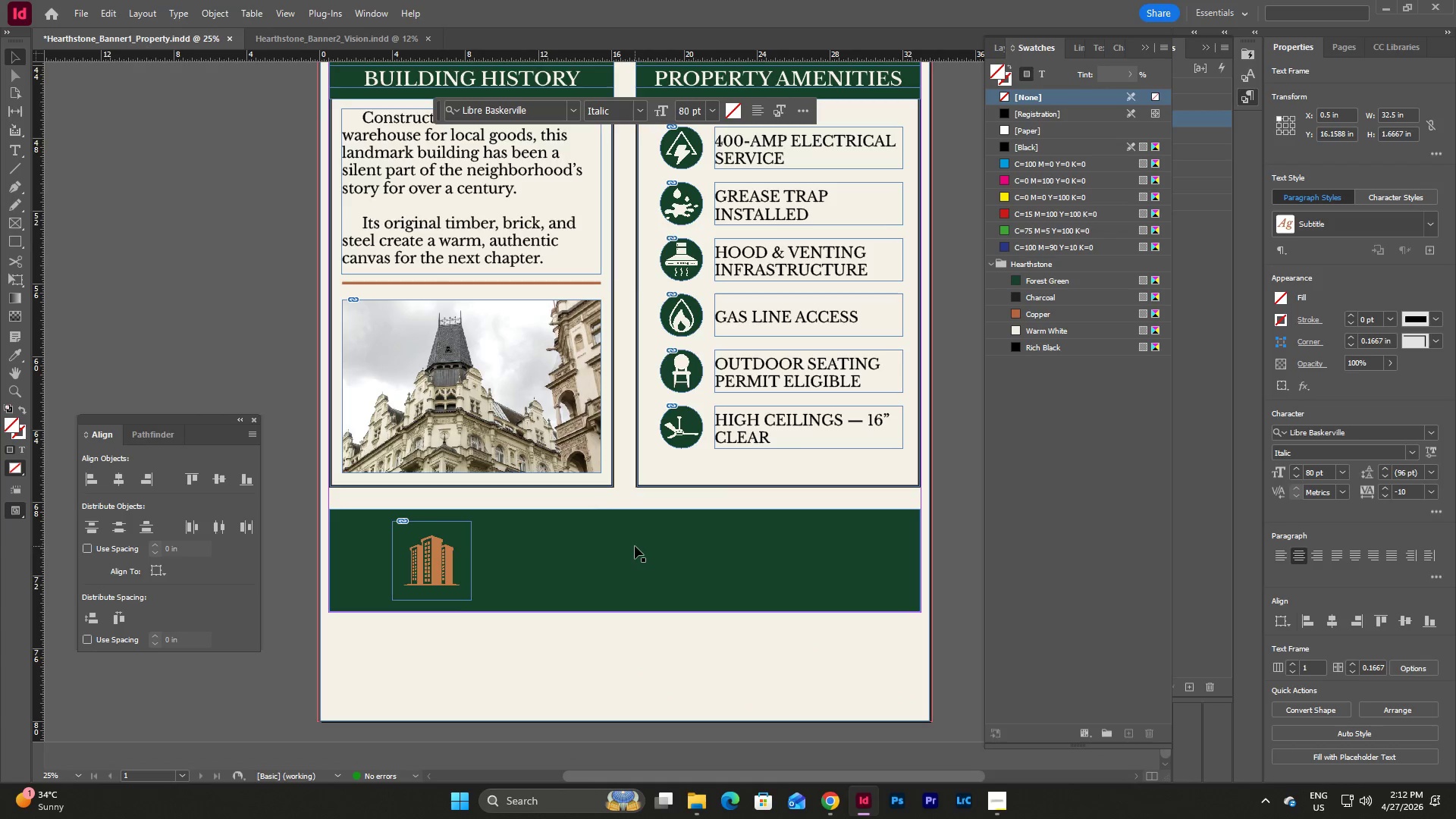 
left_click([635, 546])
 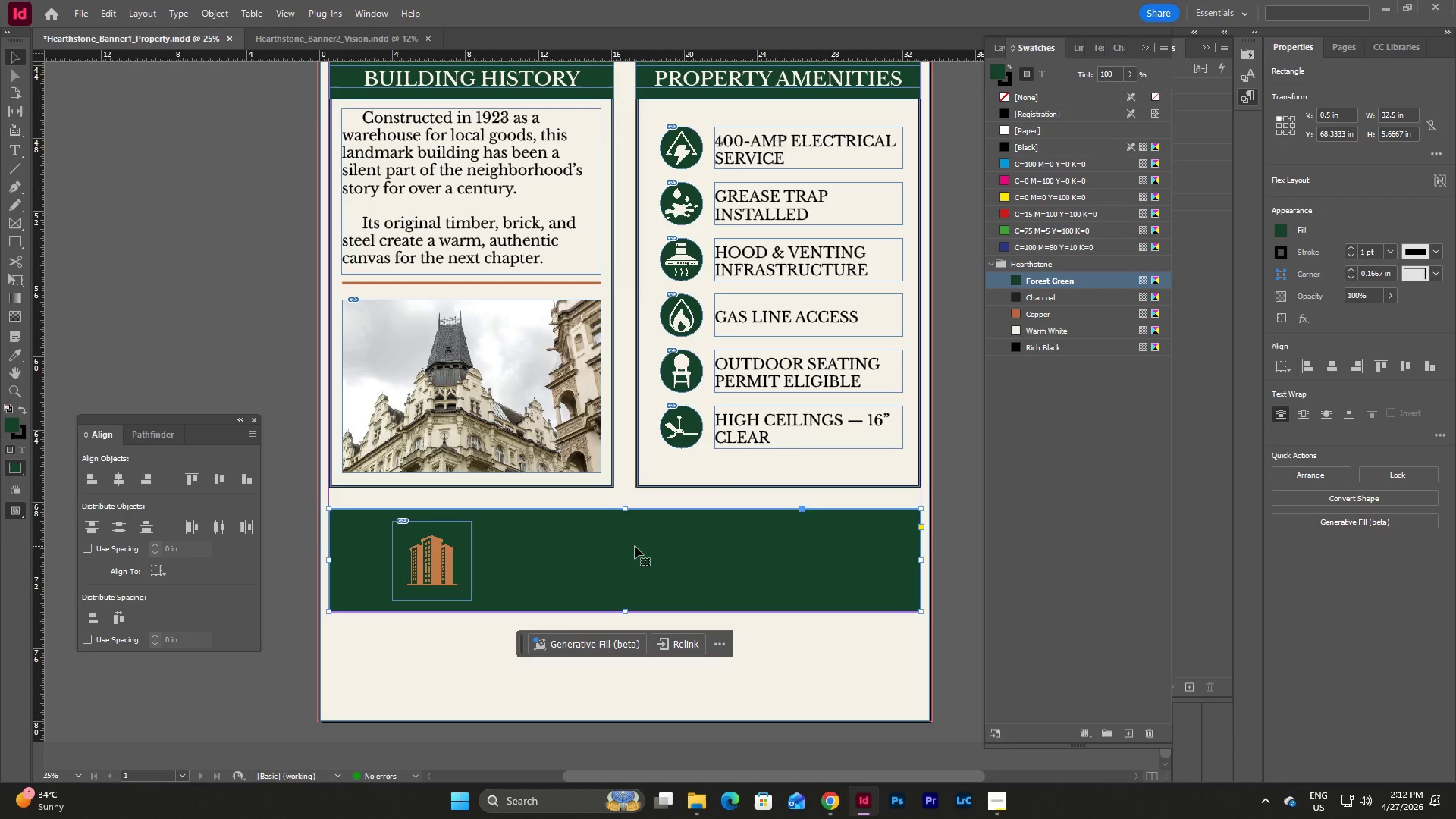 
key(Control+V)
 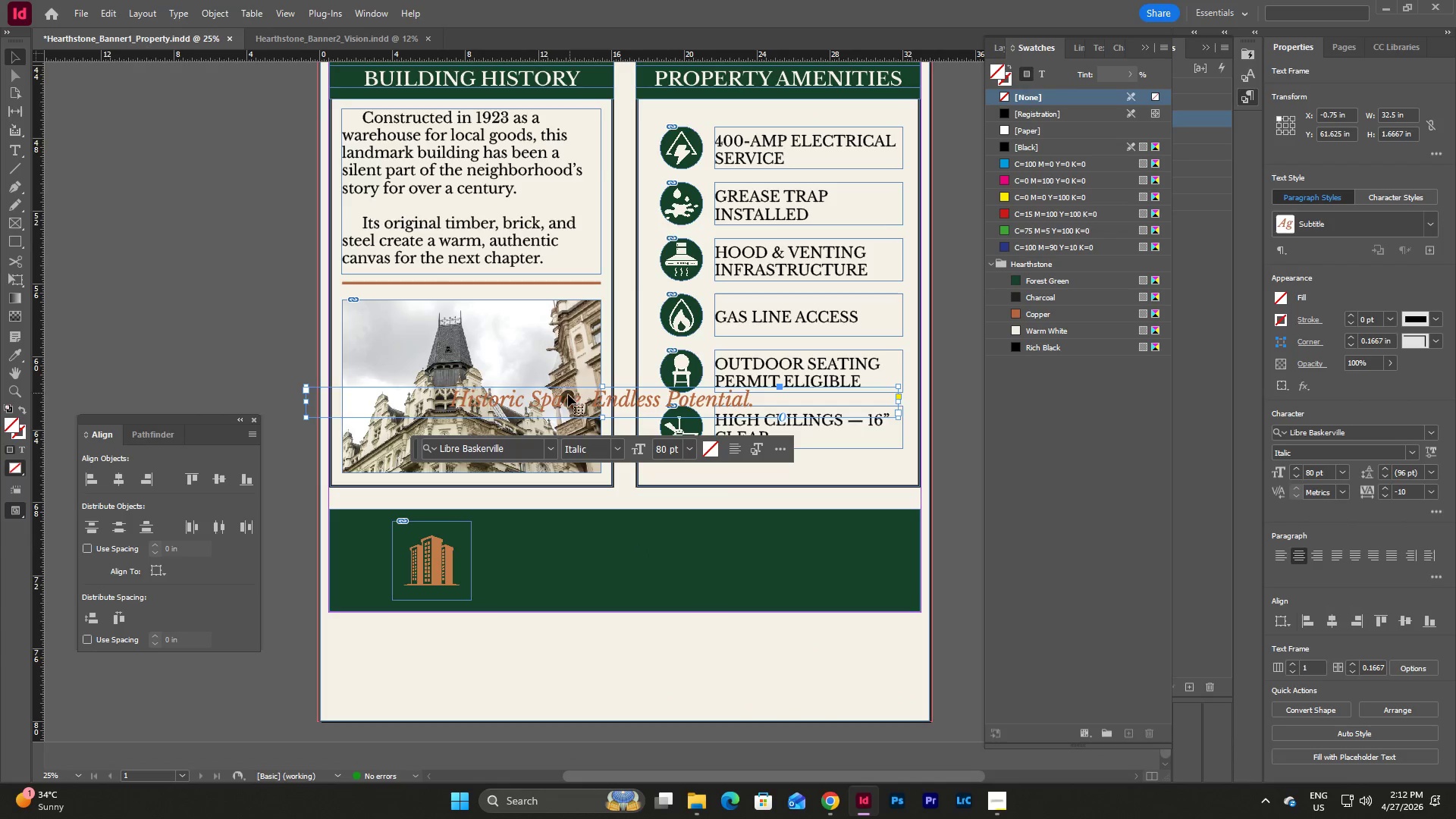 
left_click_drag(start_coordinate=[564, 400], to_coordinate=[731, 575])
 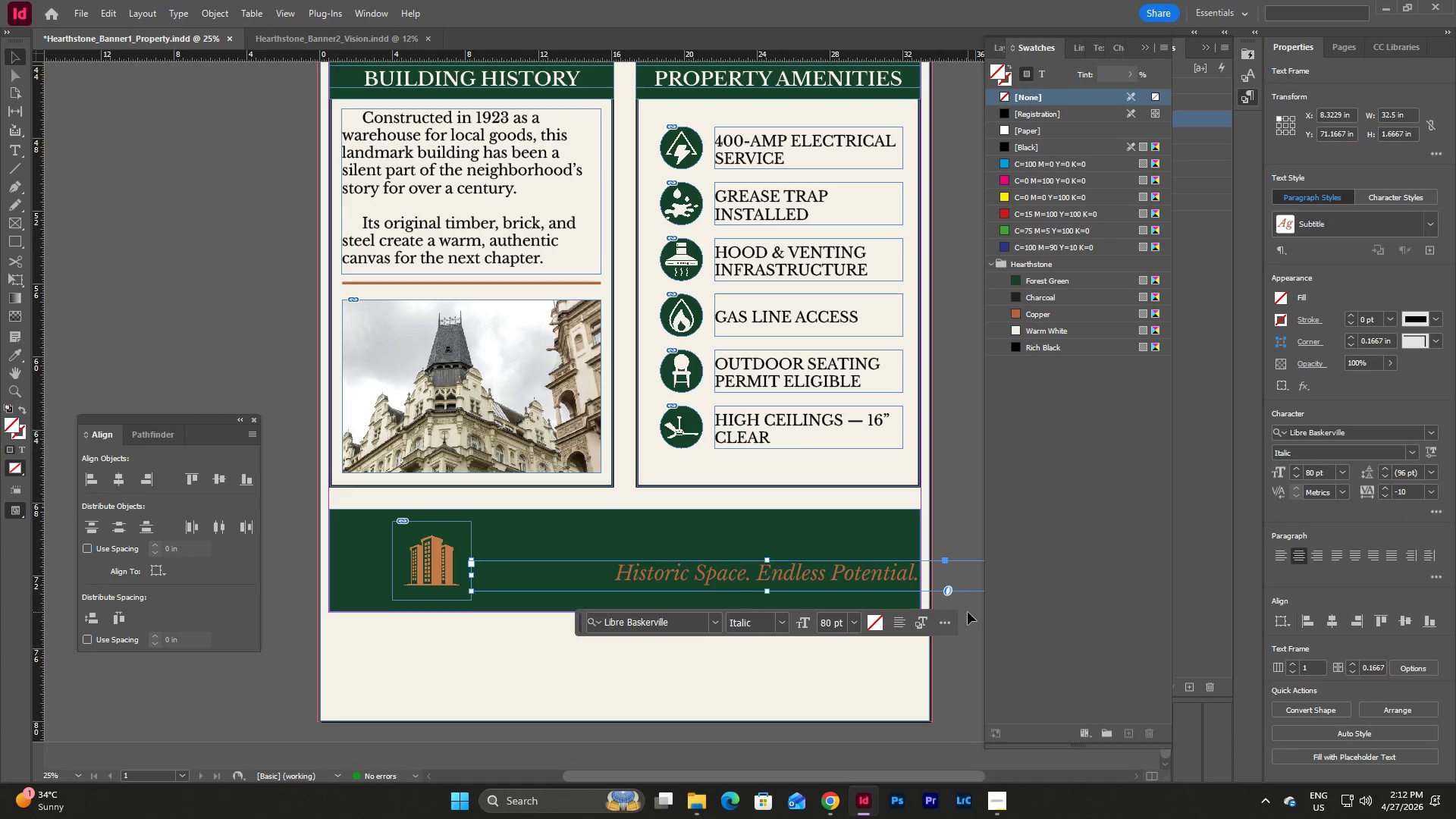 
scroll: coordinate [964, 623], scroll_direction: down, amount: 4.0
 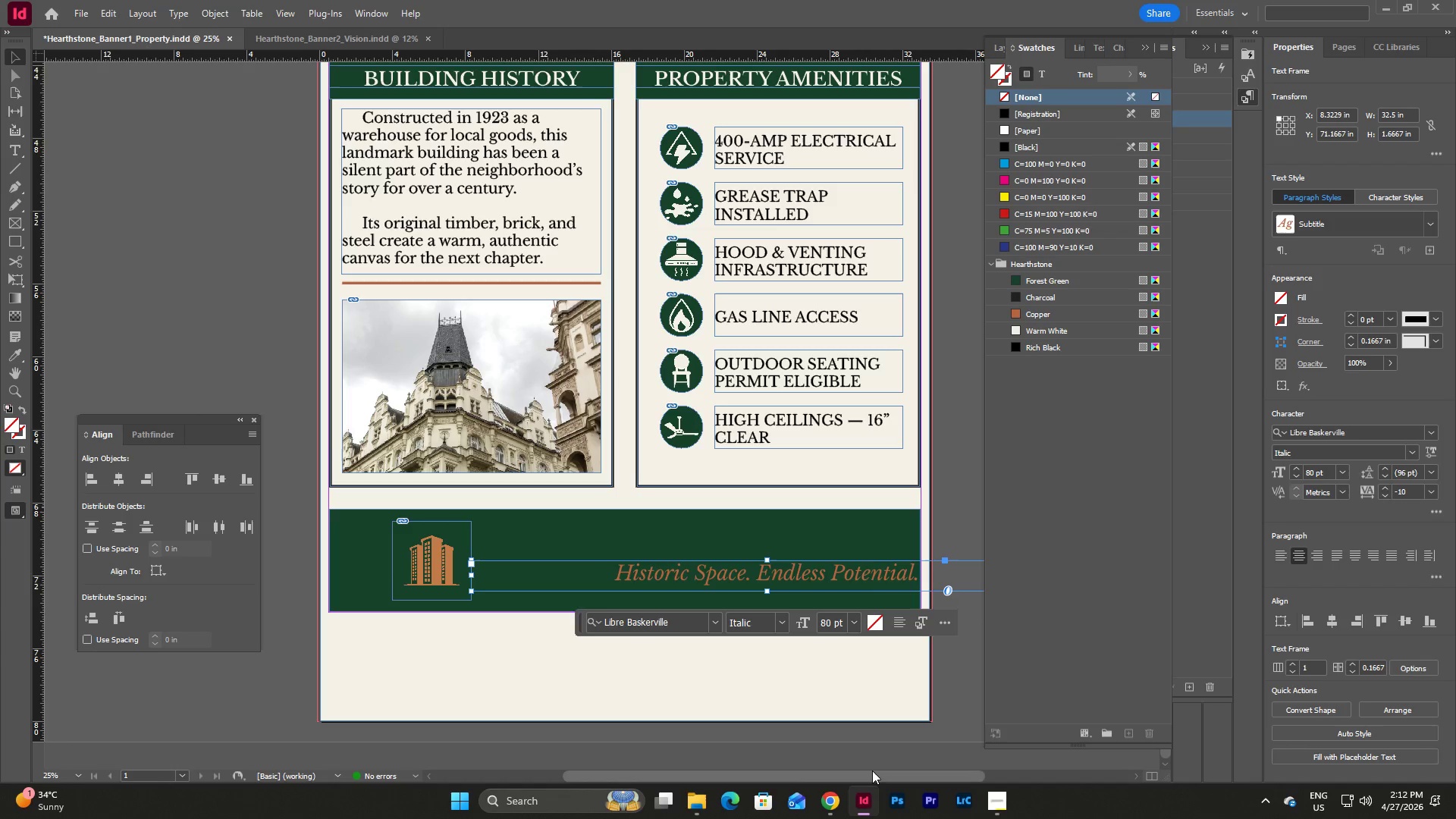 
left_click_drag(start_coordinate=[875, 774], to_coordinate=[918, 774])
 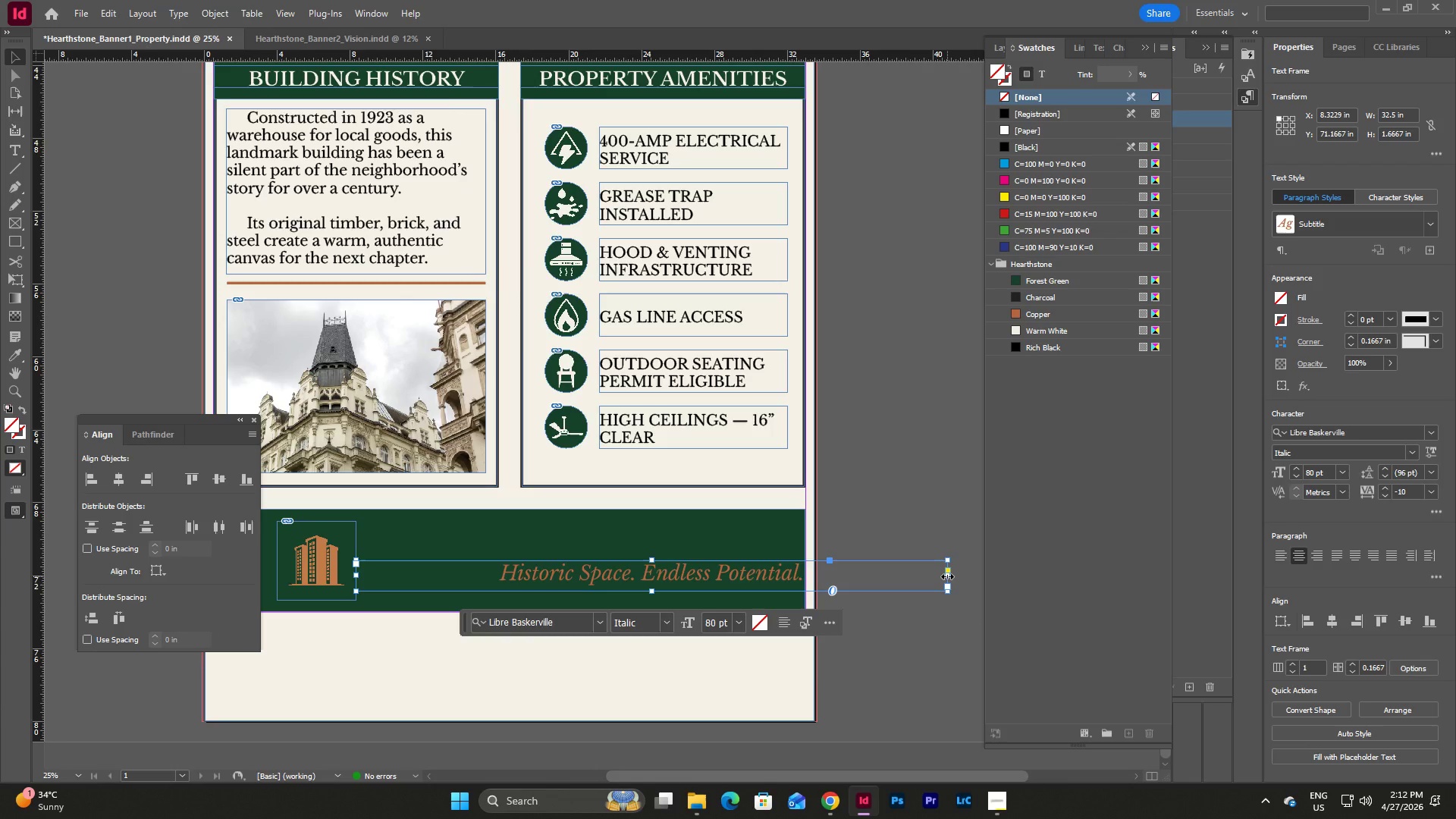 
left_click_drag(start_coordinate=[947, 576], to_coordinate=[788, 579])
 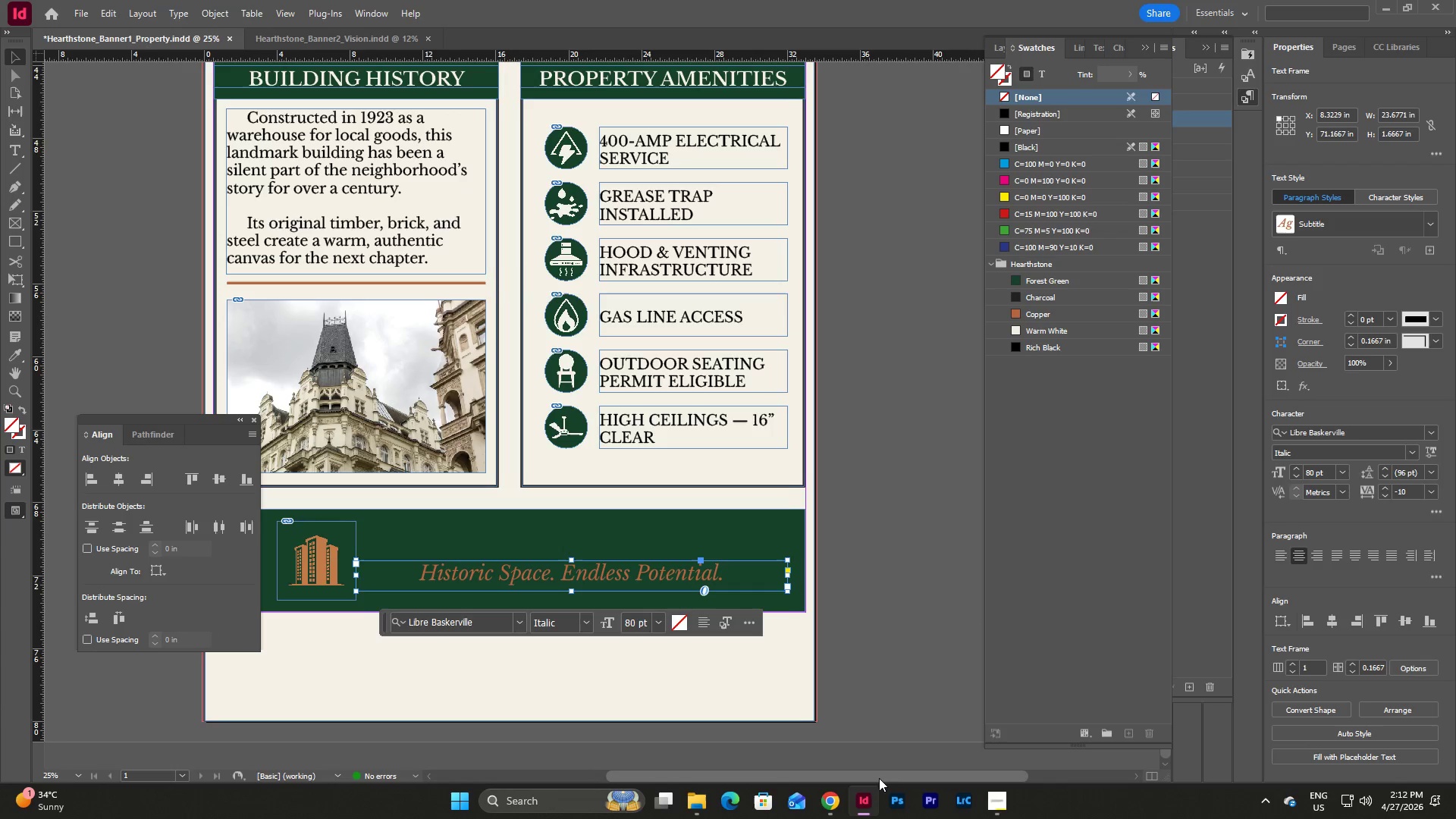 
left_click_drag(start_coordinate=[879, 778], to_coordinate=[828, 767])
 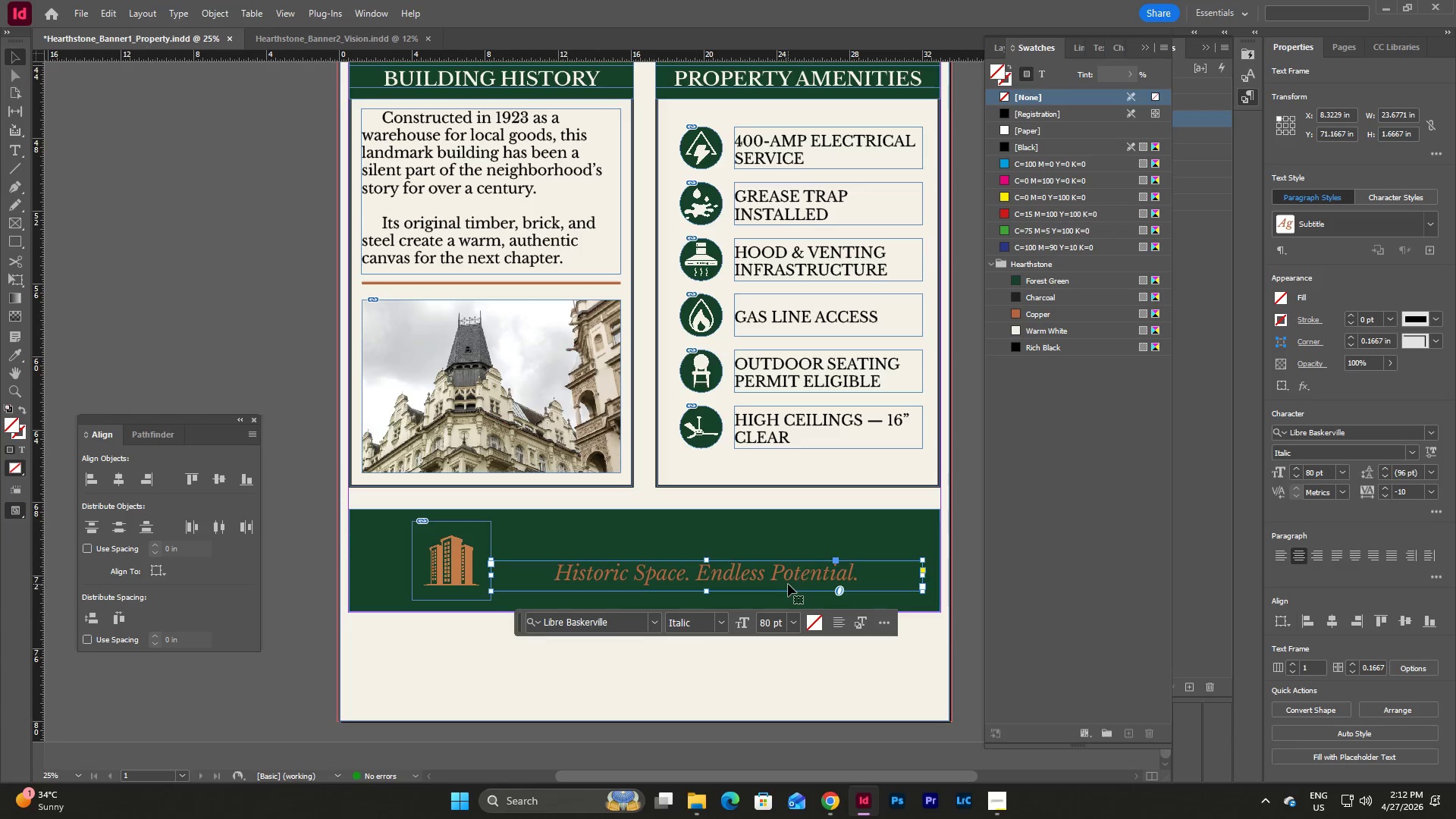 
left_click([788, 575])
 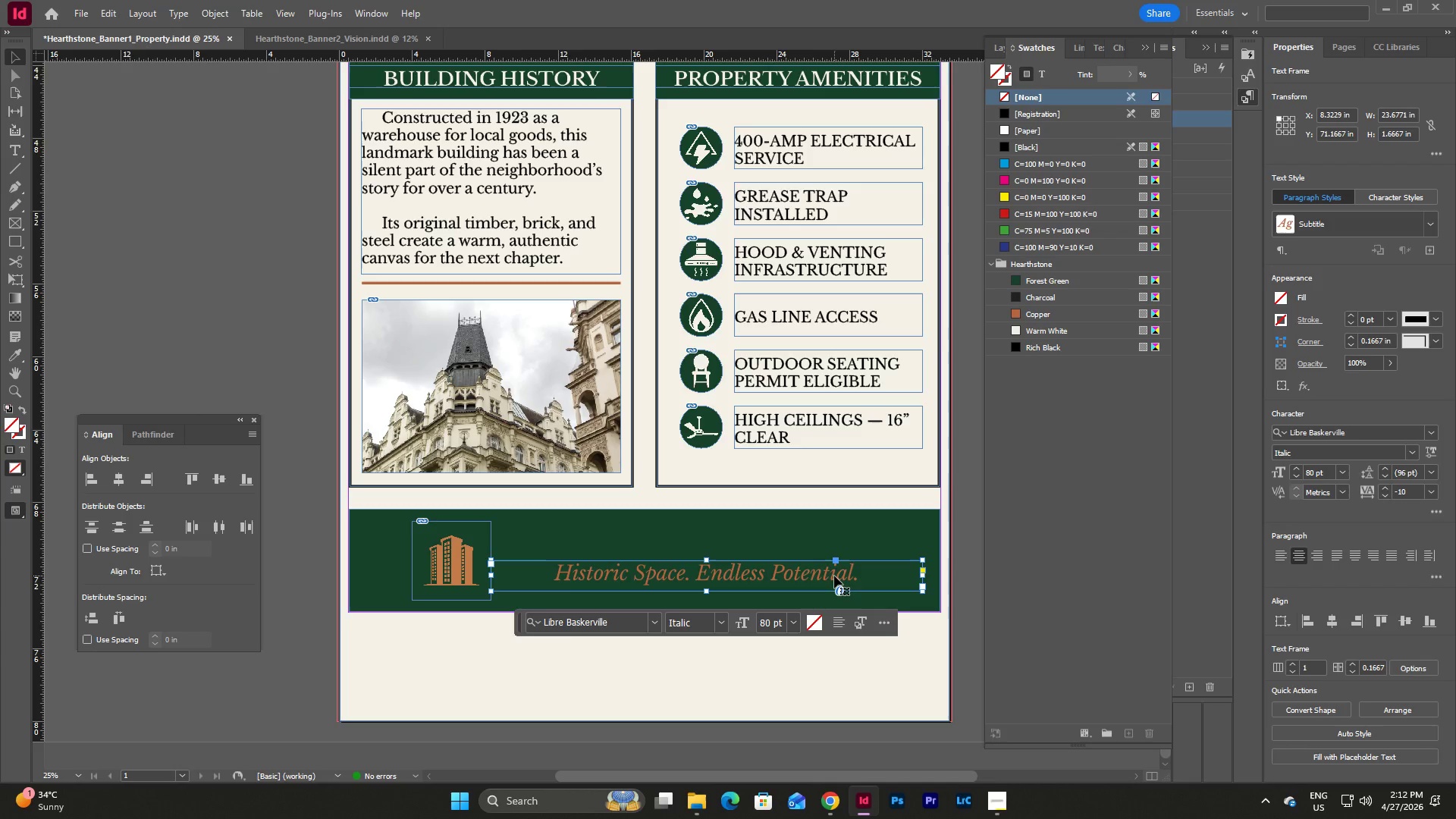 
double_click([834, 576])
 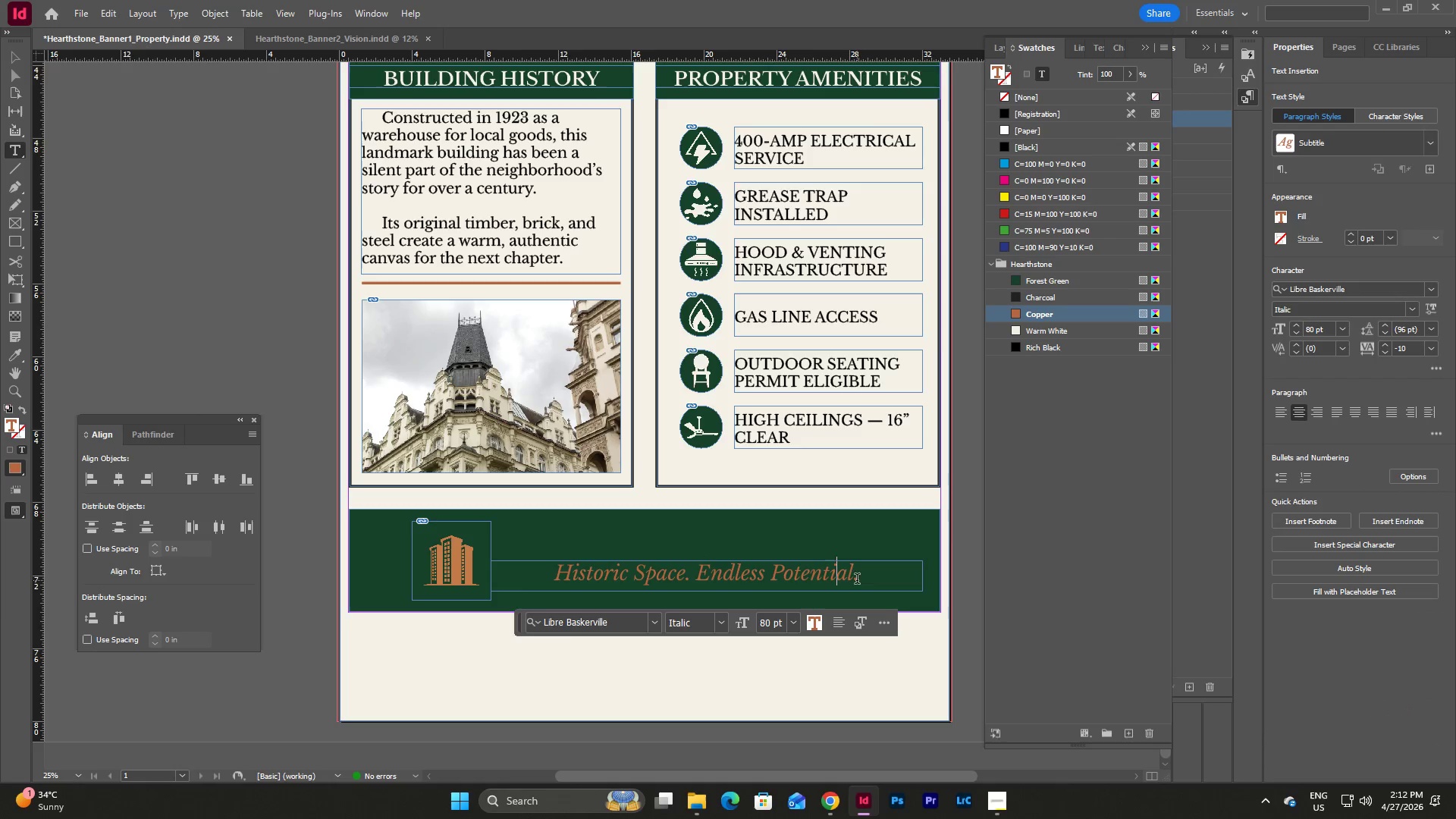 
left_click_drag(start_coordinate=[855, 579], to_coordinate=[554, 573])
 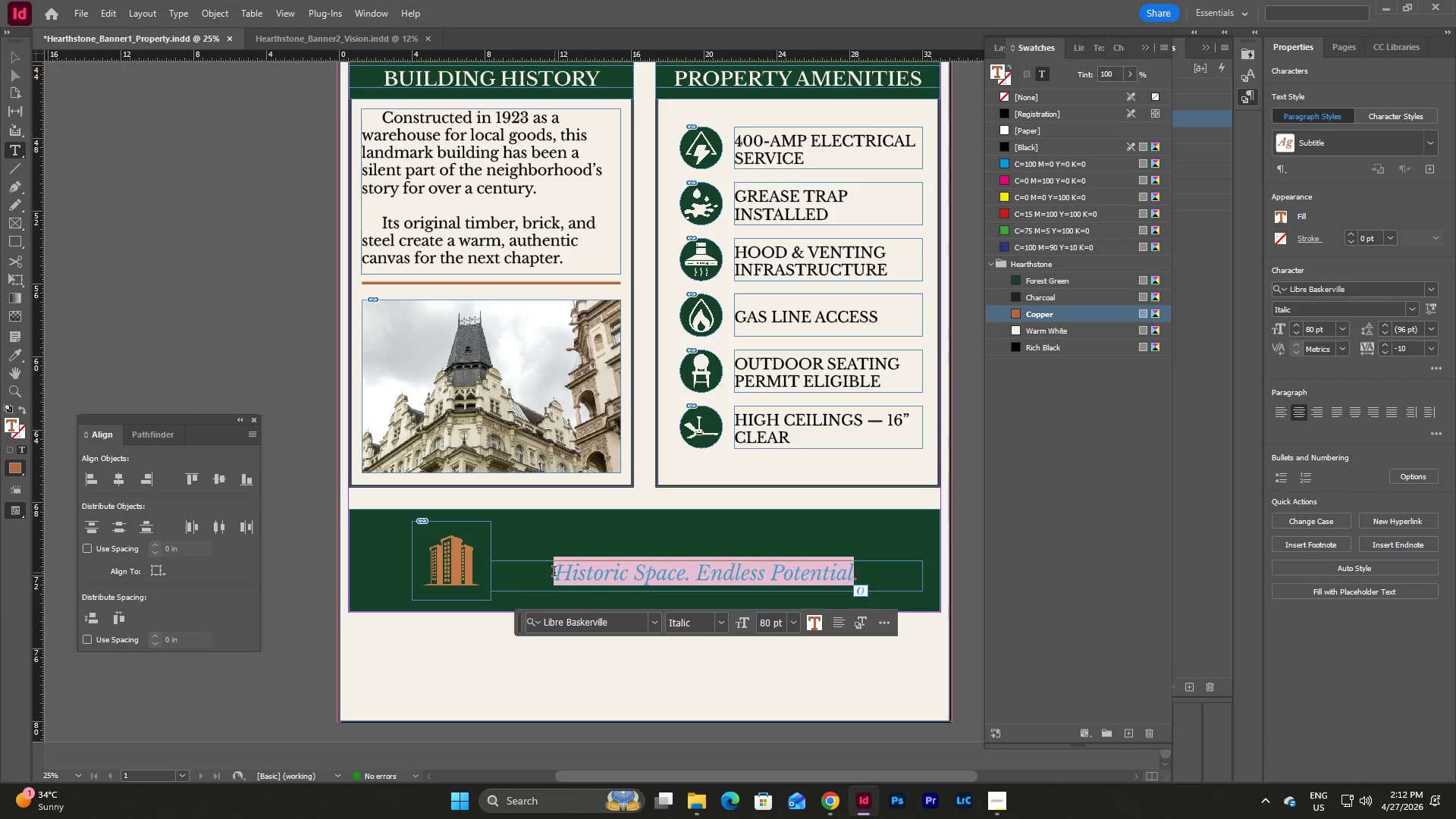 
hold_key(key=ShiftLeft, duration=0.41)
 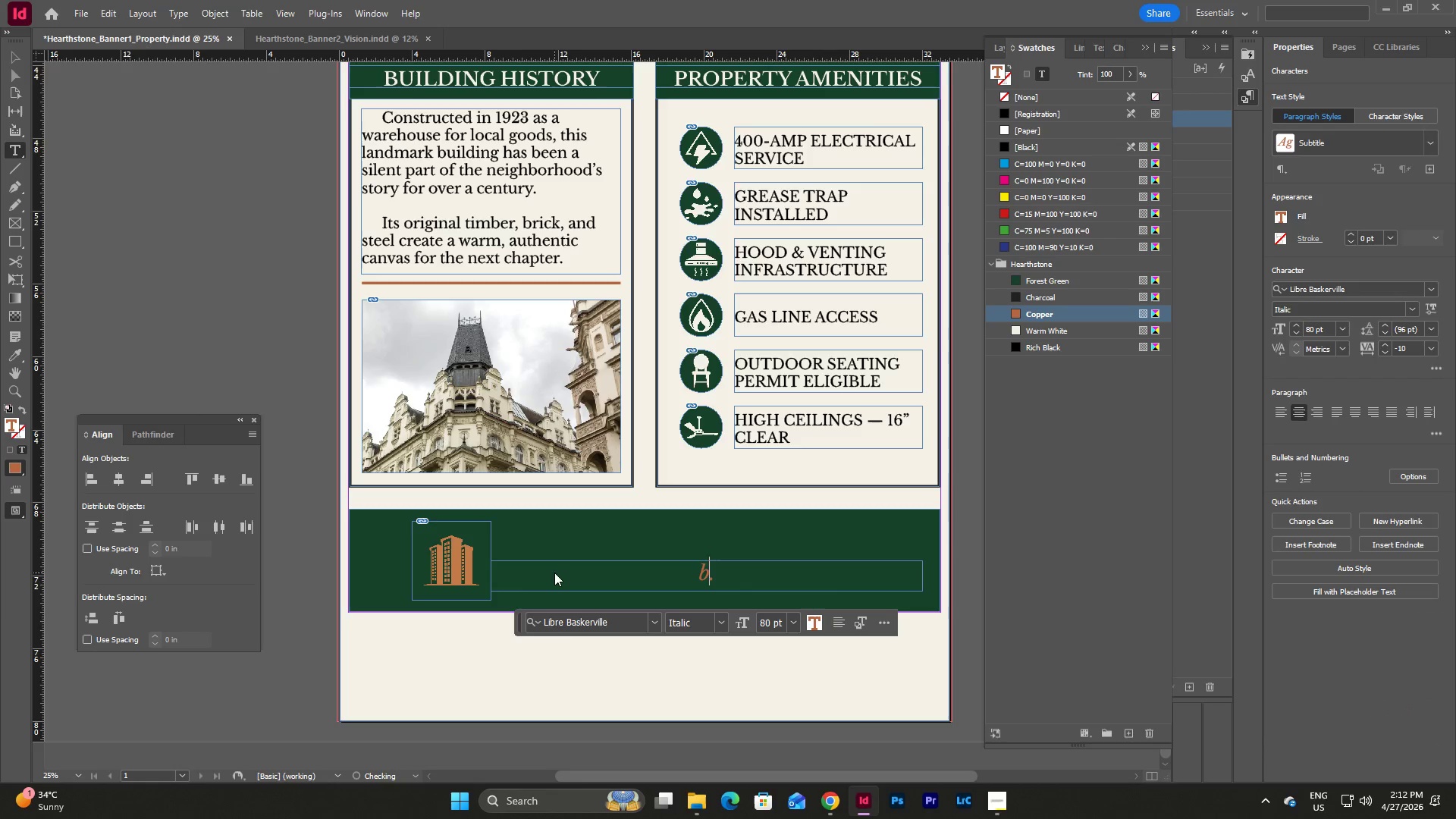 
type(b)
key(Backspace)
type(Bring your vision to life)
 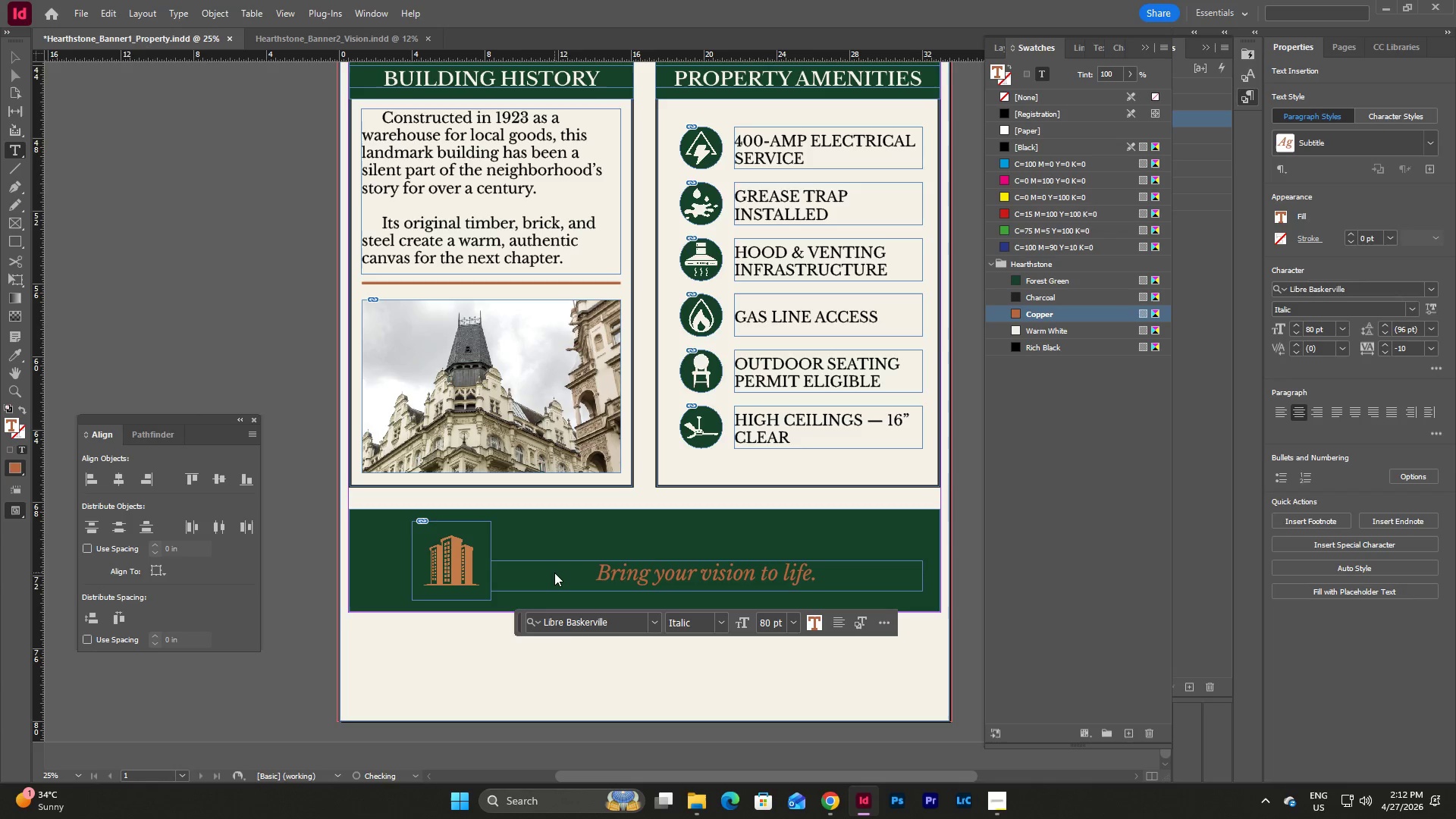 
wait(5.06)
 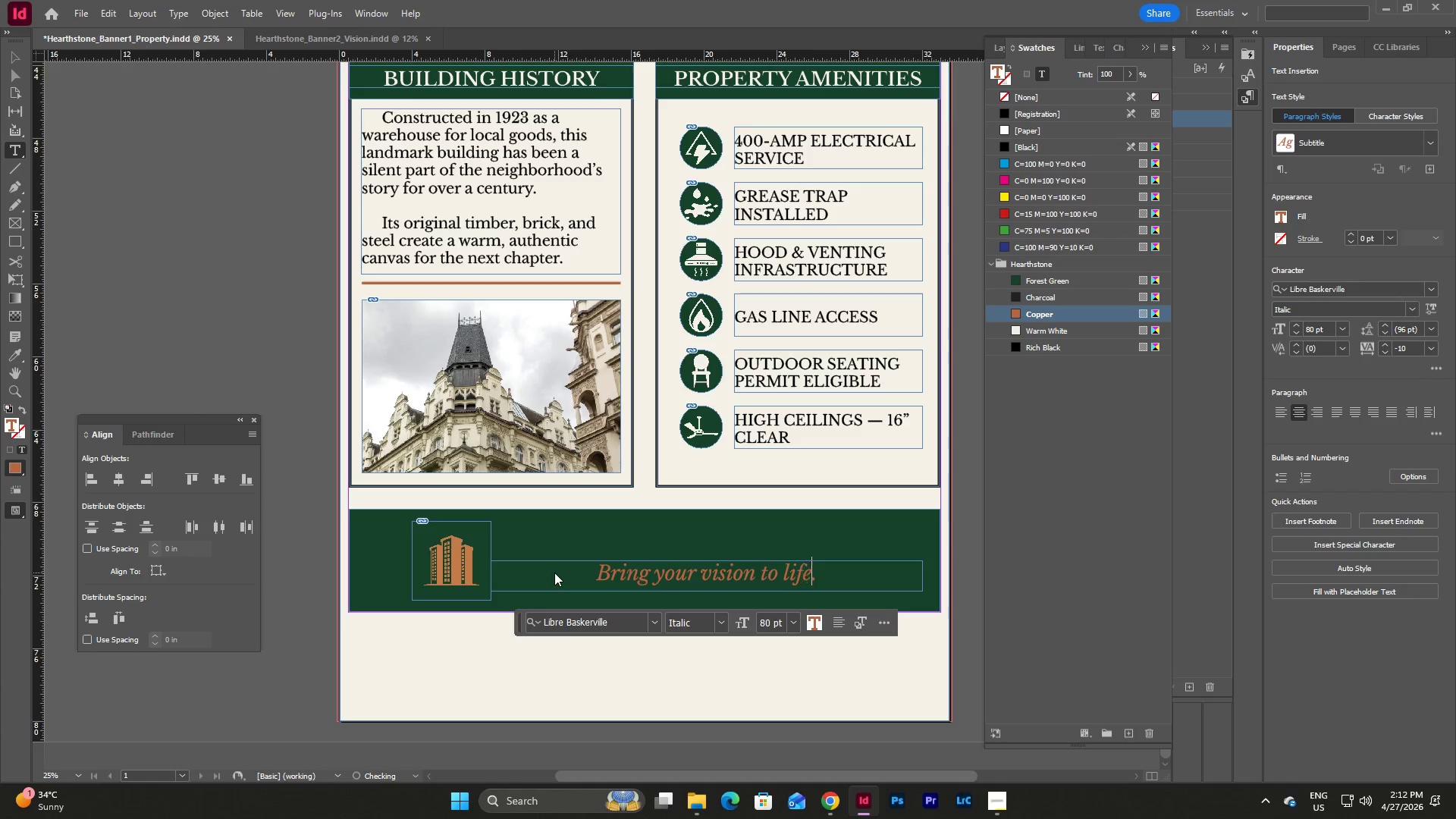 
key(Escape)
 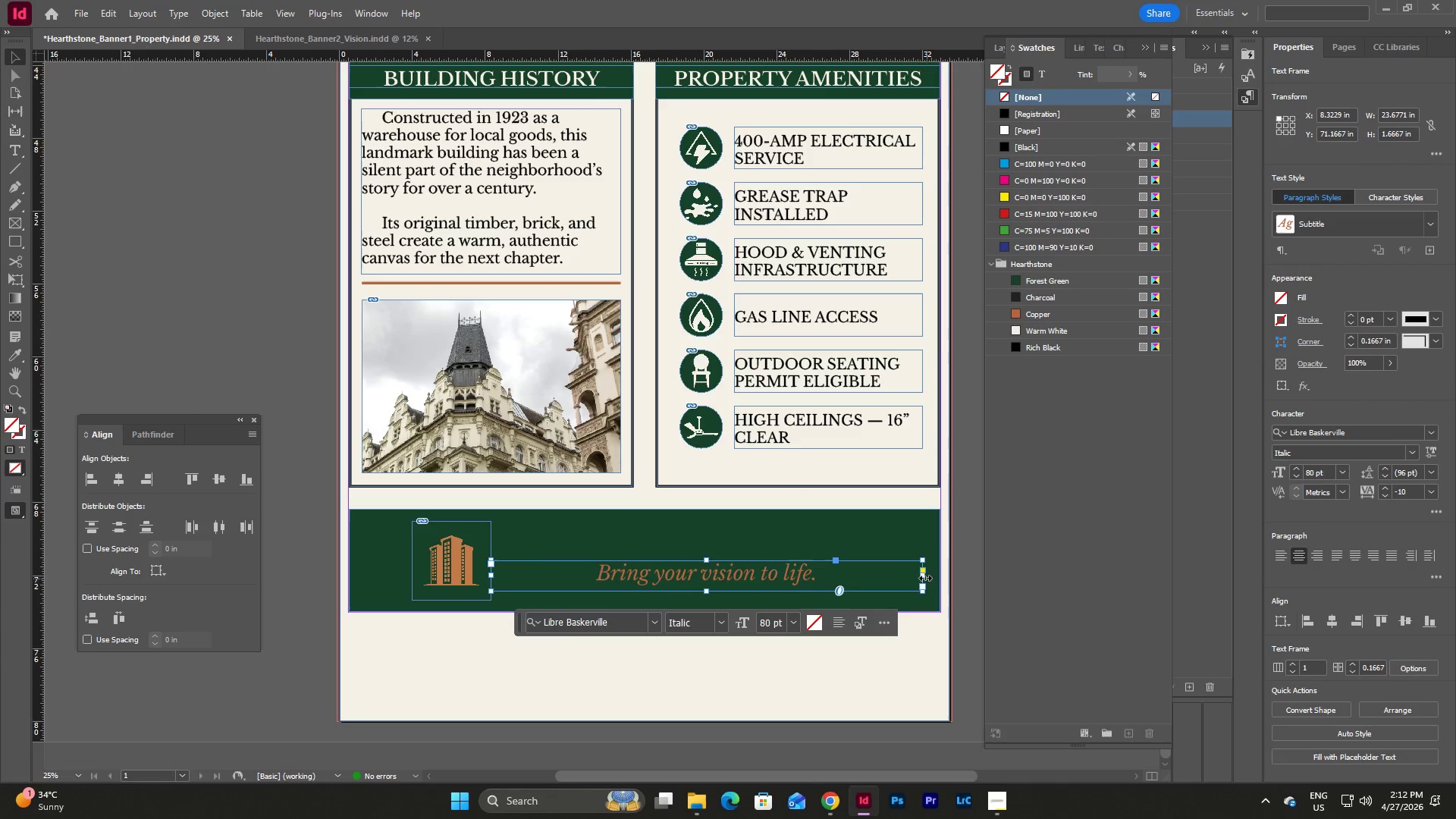 
left_click_drag(start_coordinate=[923, 575], to_coordinate=[894, 577])
 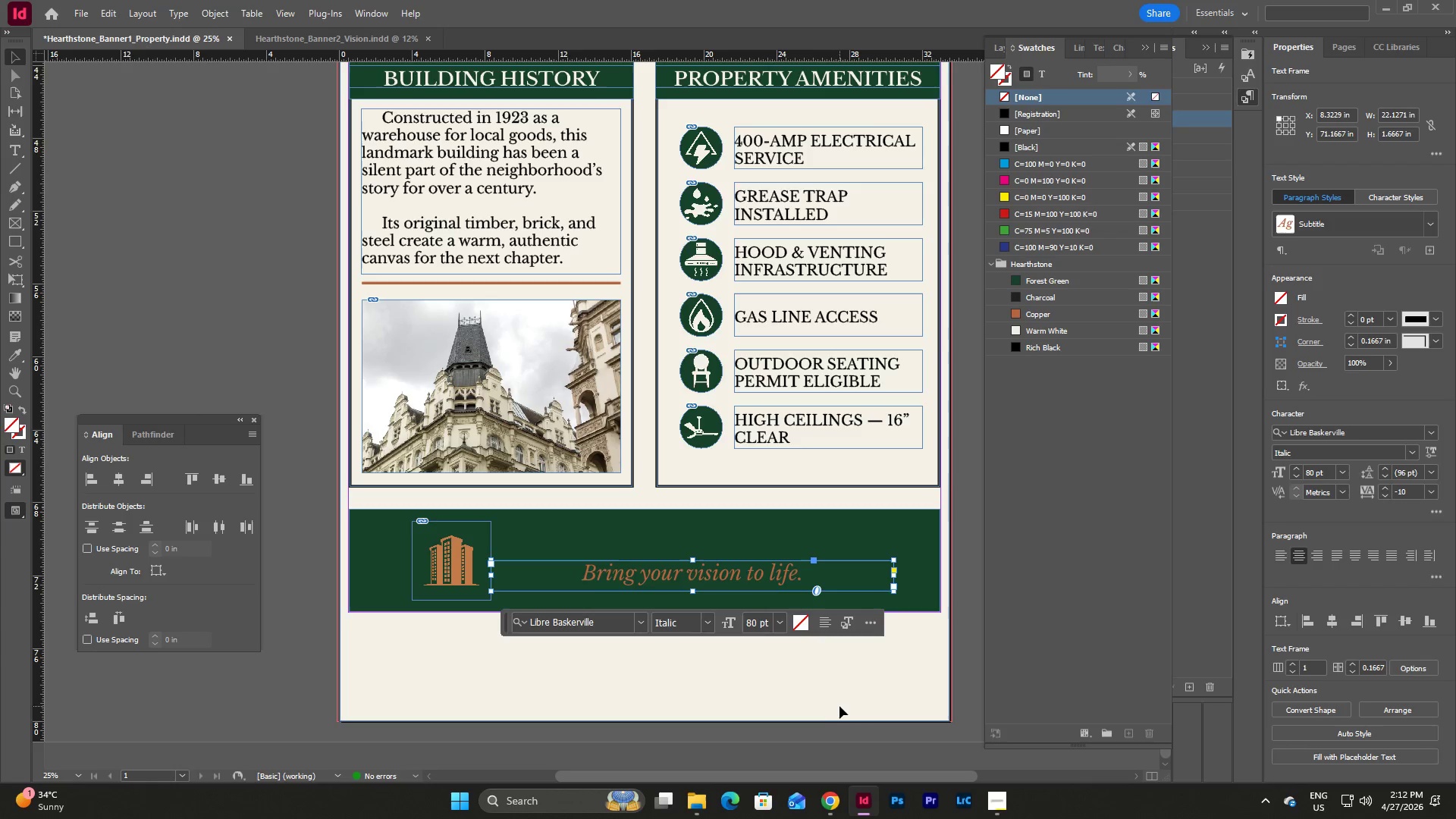 
left_click([839, 682])
 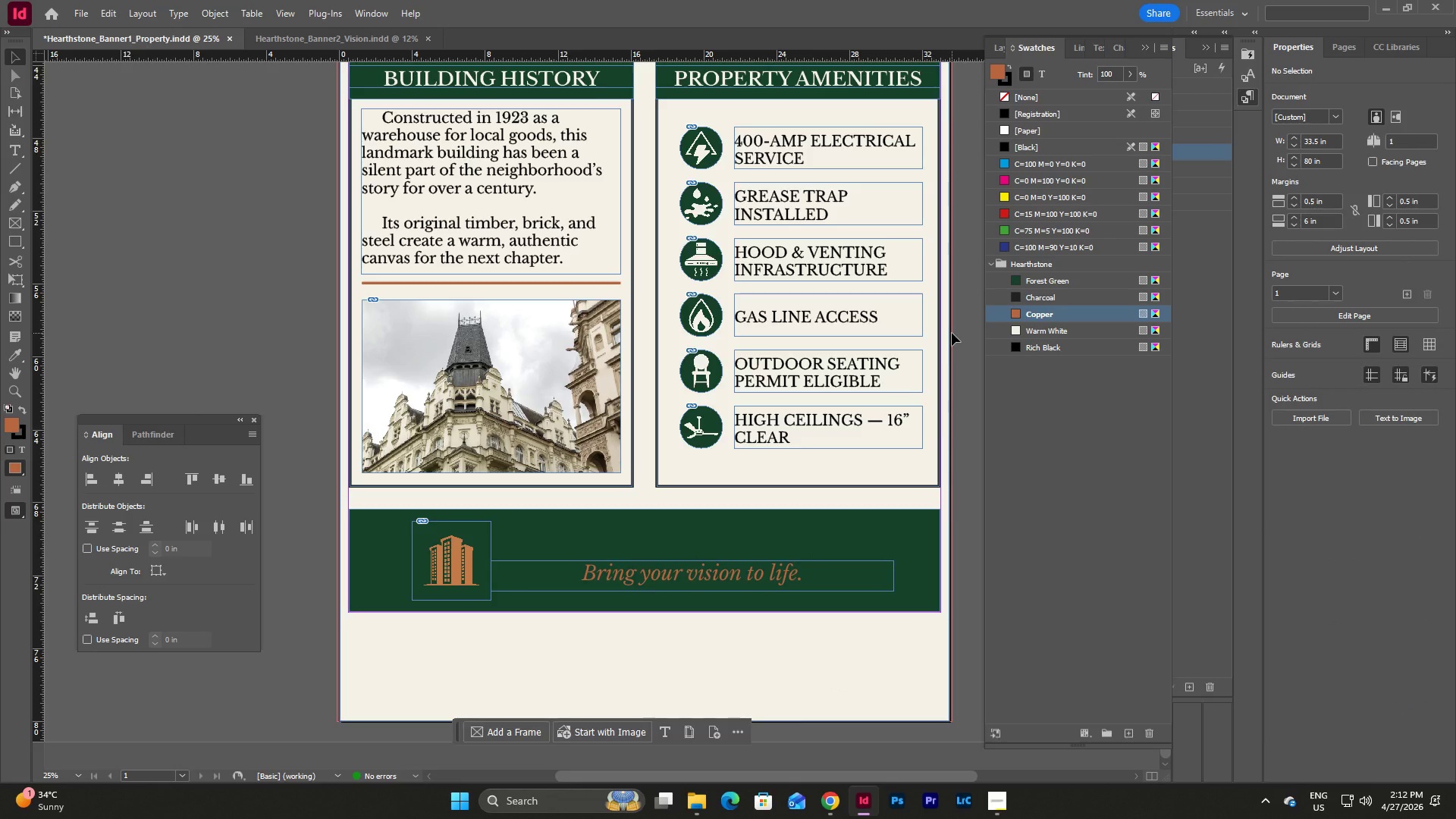 
wait(8.88)
 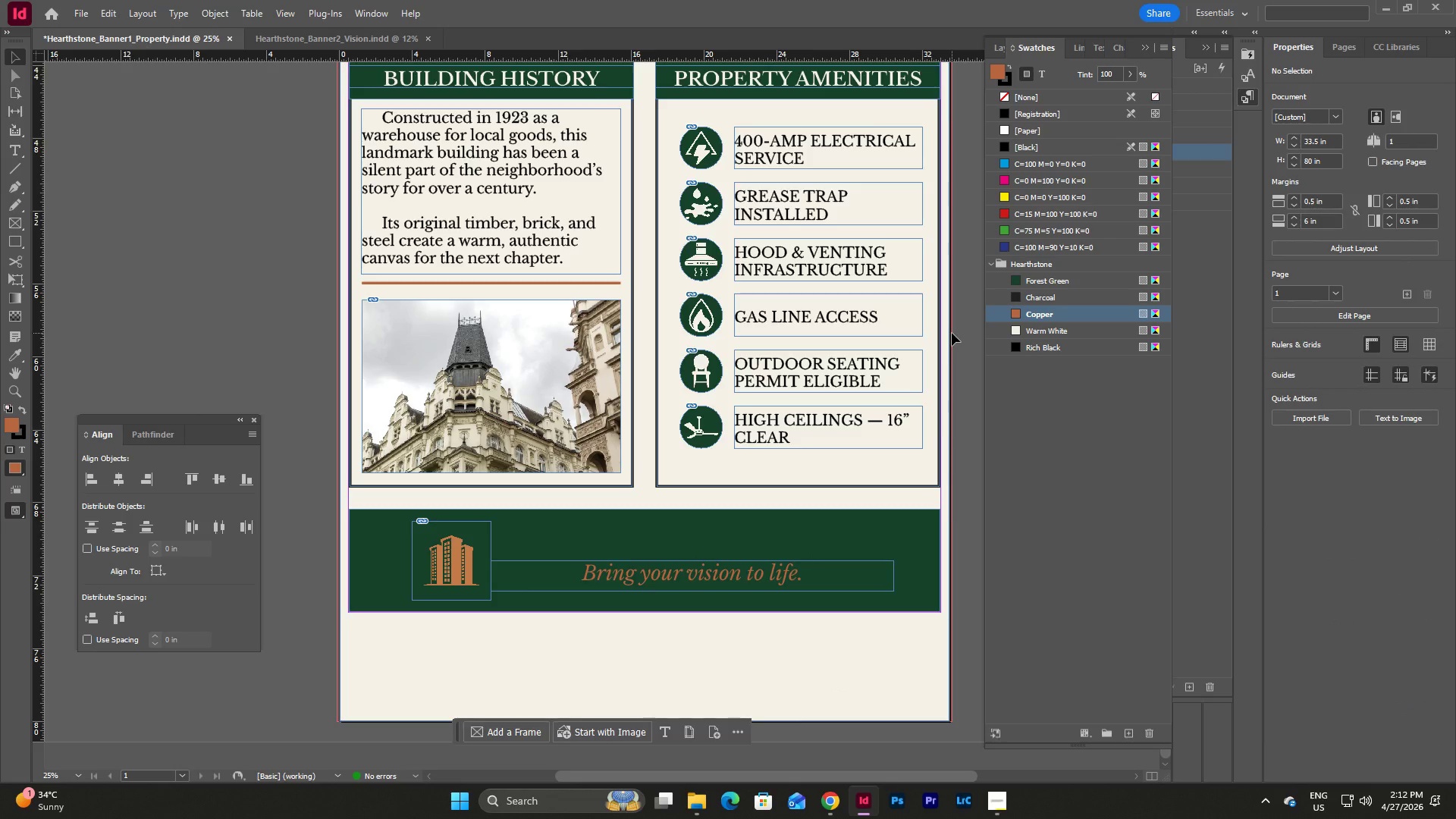 
scroll: coordinate [825, 479], scroll_direction: up, amount: 16.0
 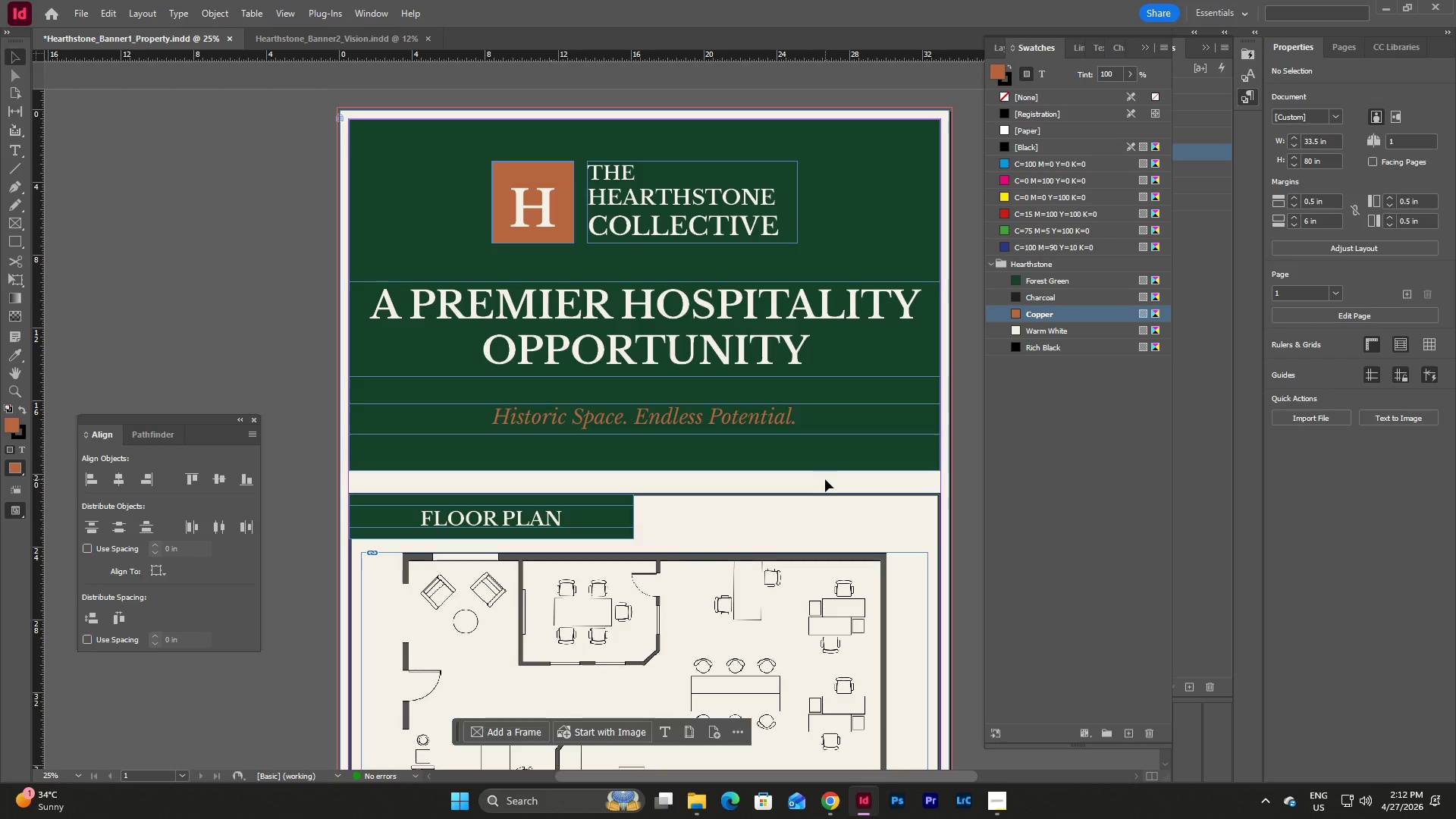 
scroll: coordinate [825, 479], scroll_direction: down, amount: 4.0
 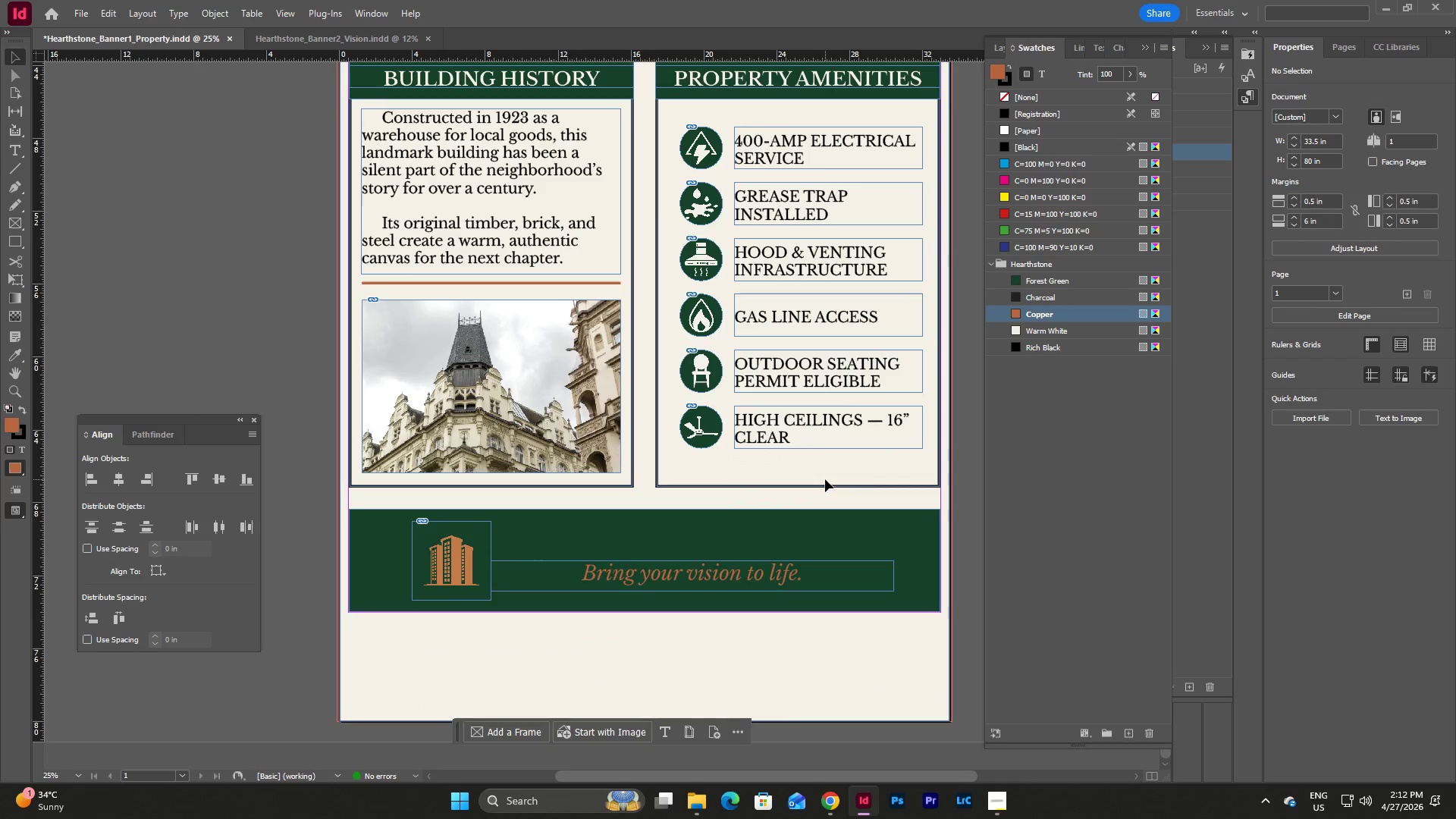 
left_click([718, 570])
 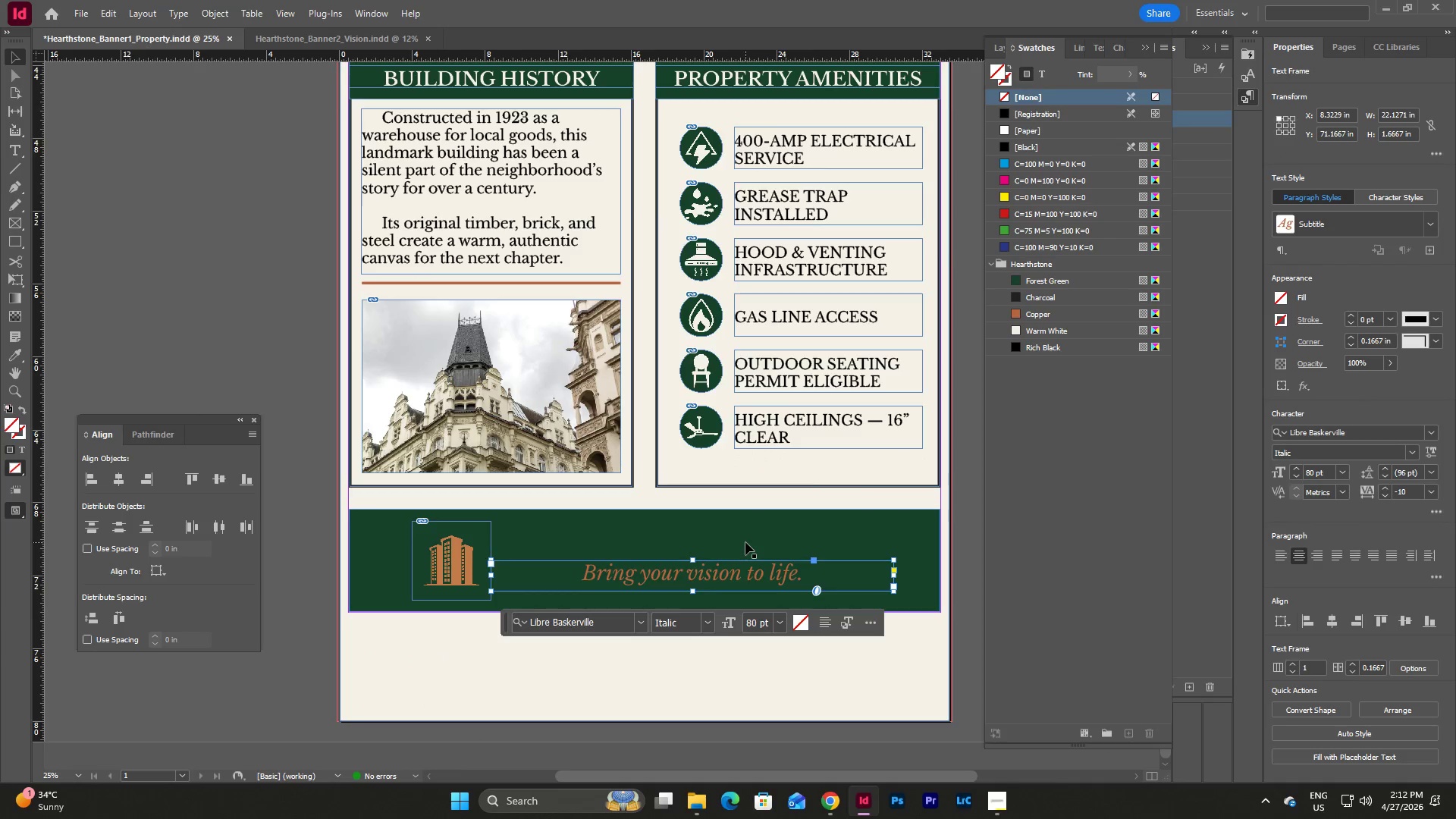 
key(Control+C)
 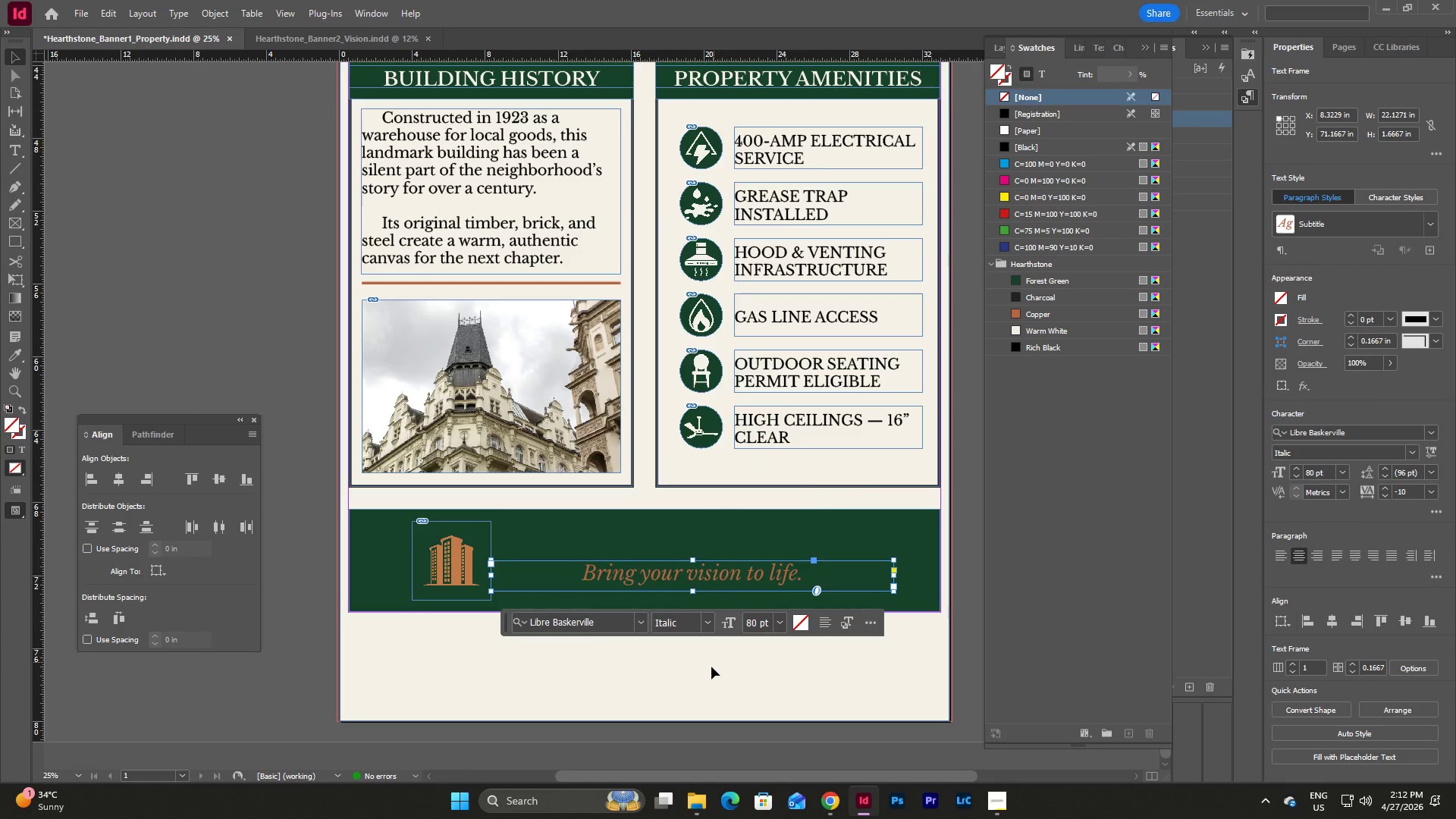 
left_click([709, 669])
 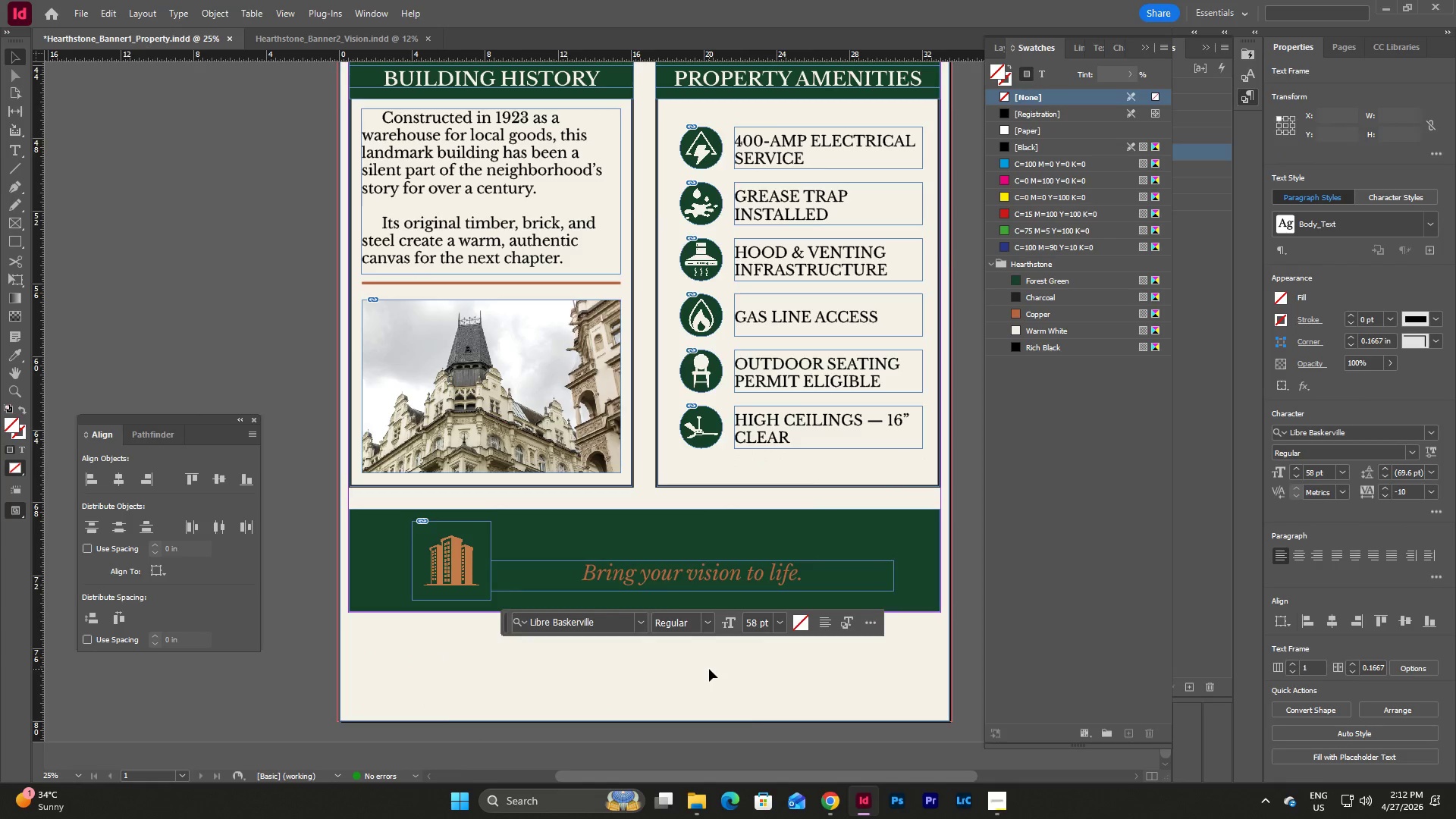 
key(Control+V)
 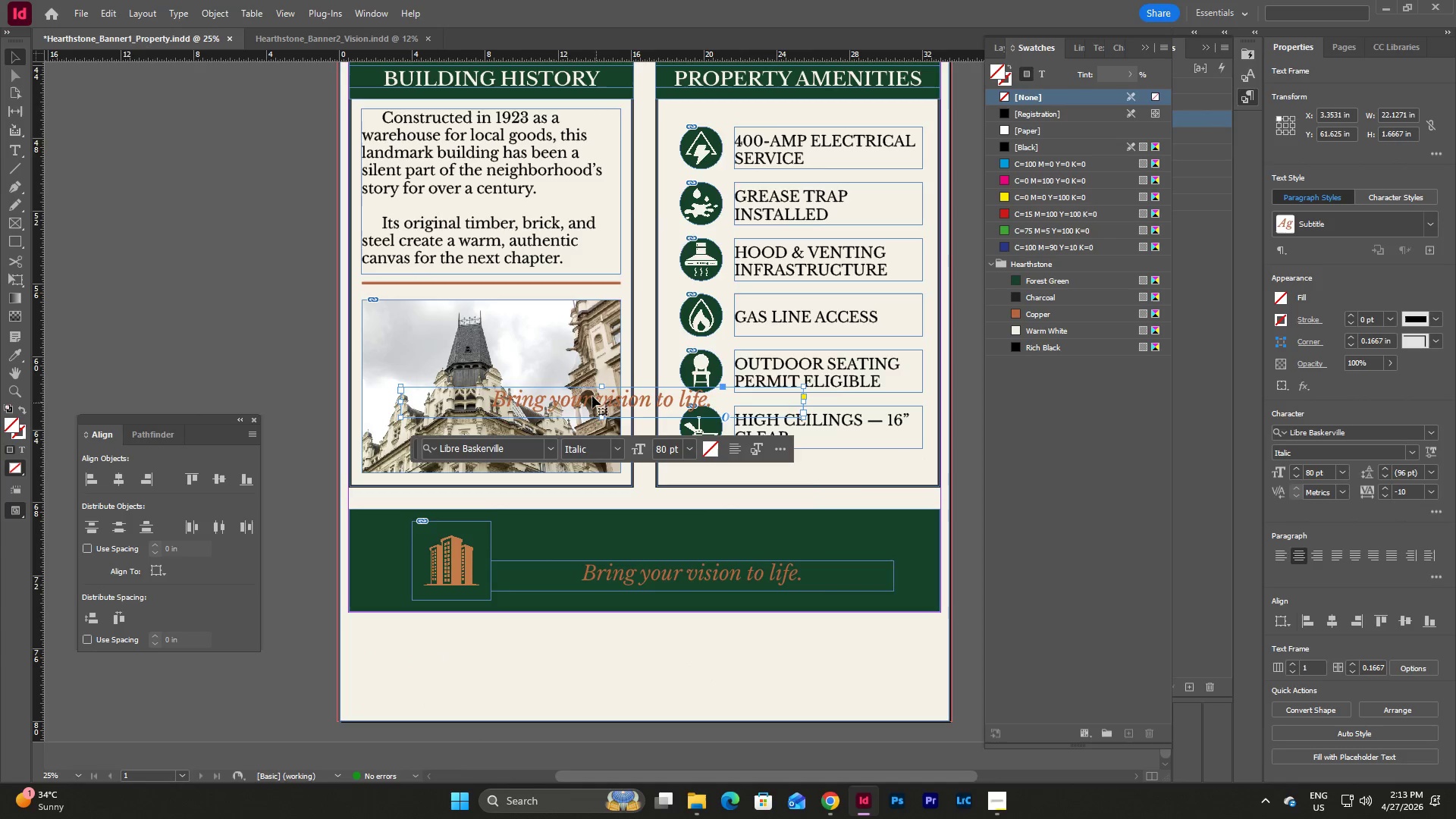 
left_click_drag(start_coordinate=[585, 388], to_coordinate=[676, 522])
 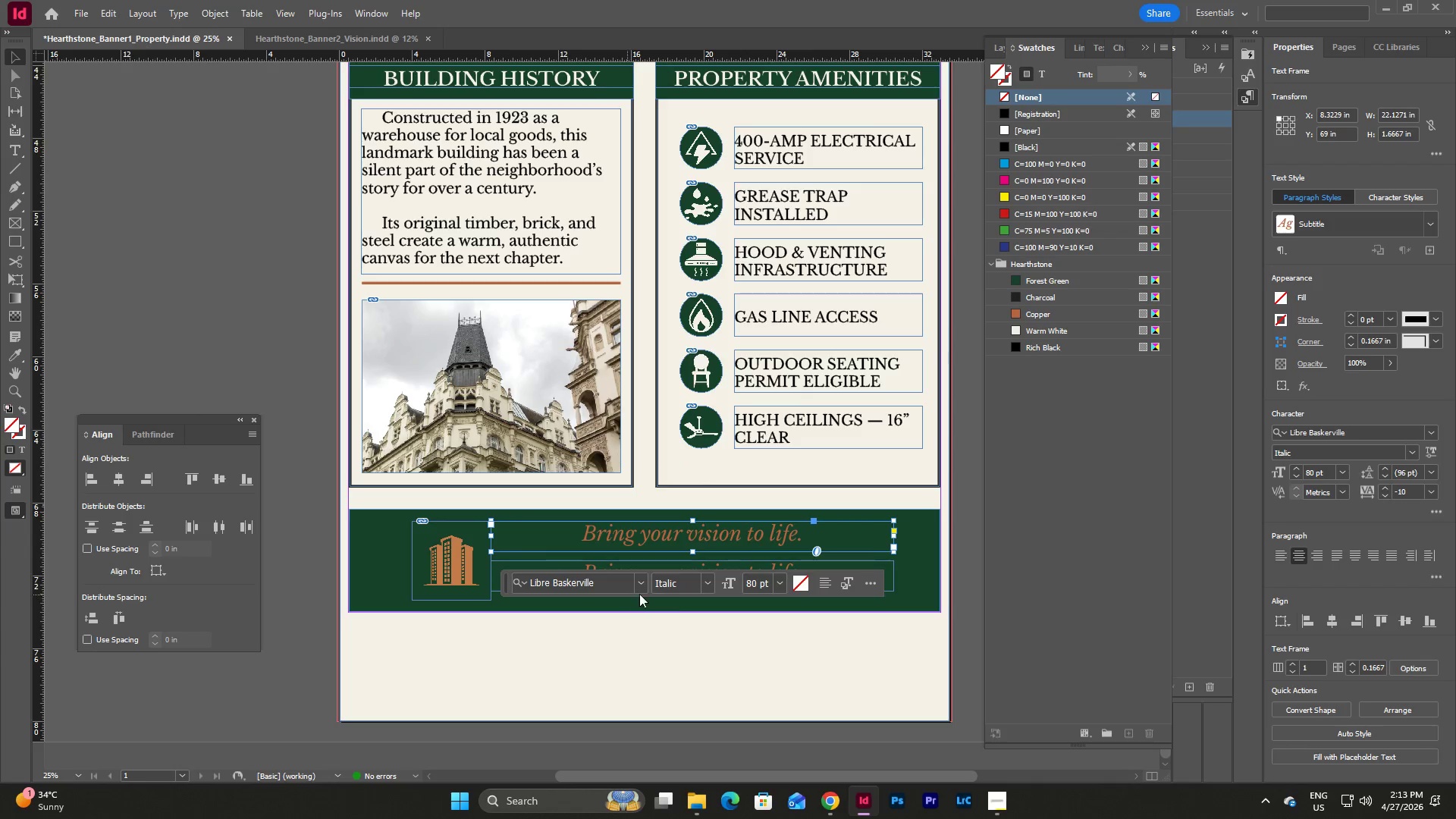 
left_click([704, 582])
 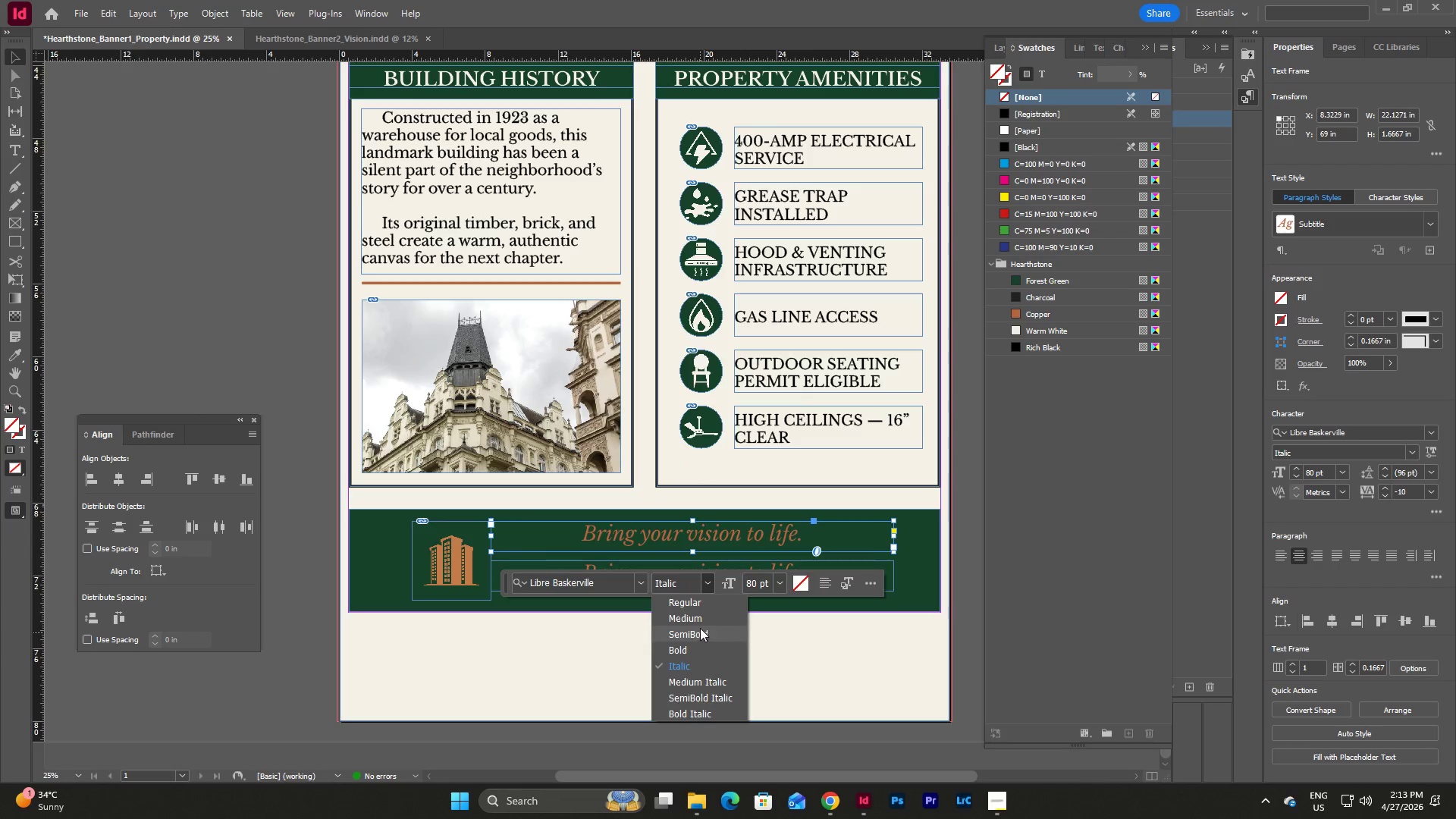 
left_click([700, 602])
 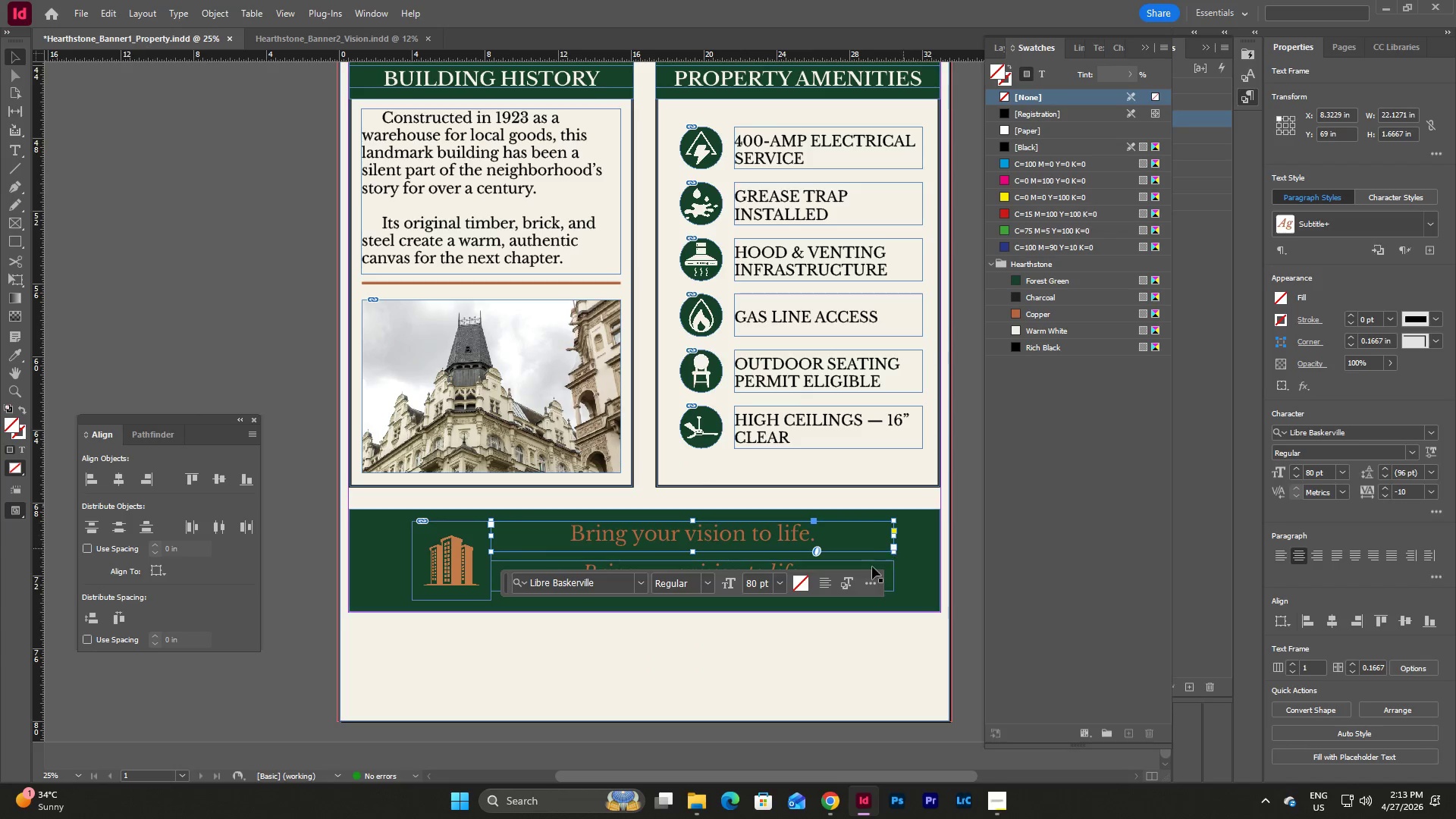 
double_click([776, 533])
 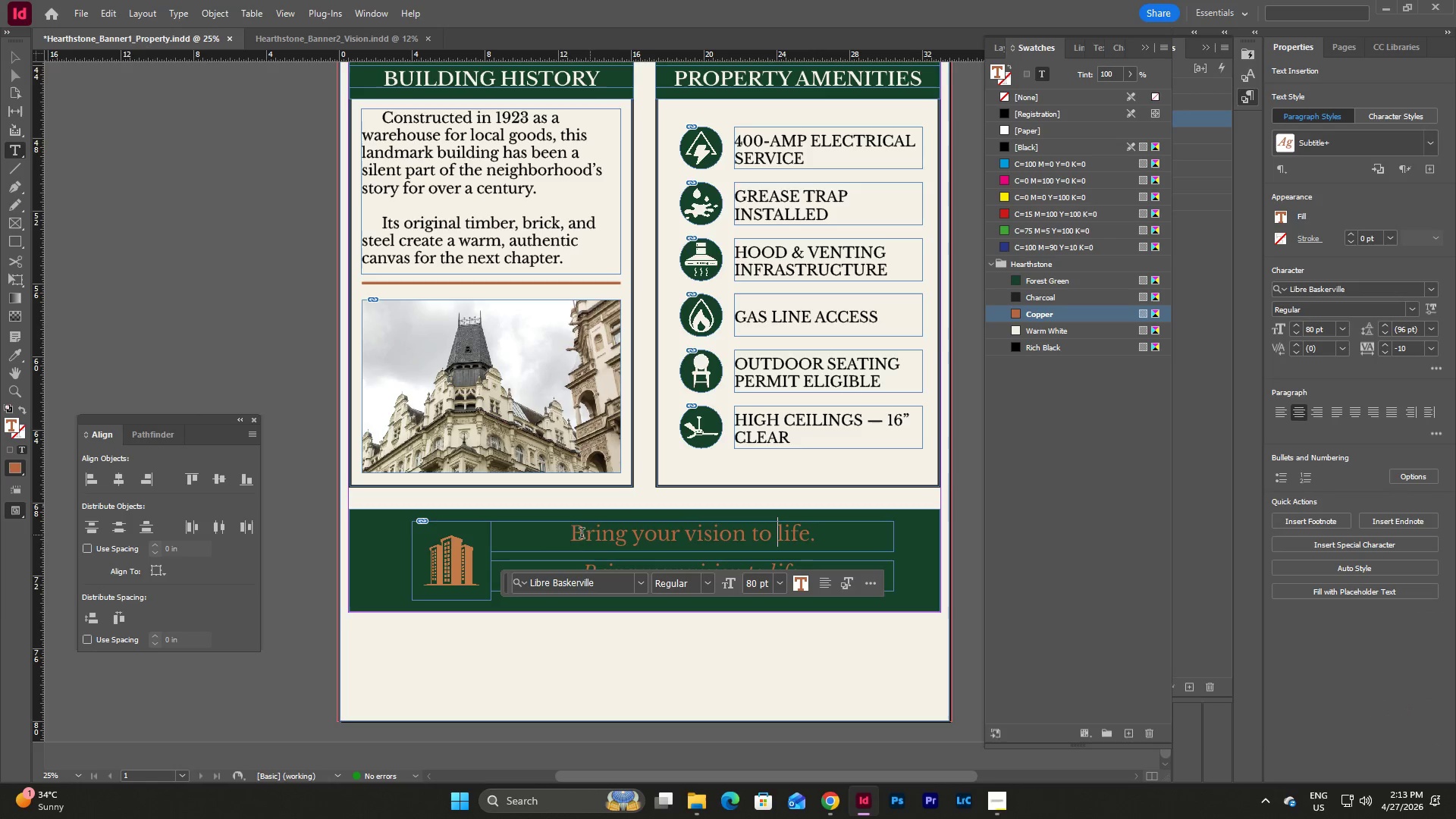 
left_click_drag(start_coordinate=[575, 535], to_coordinate=[830, 541])
 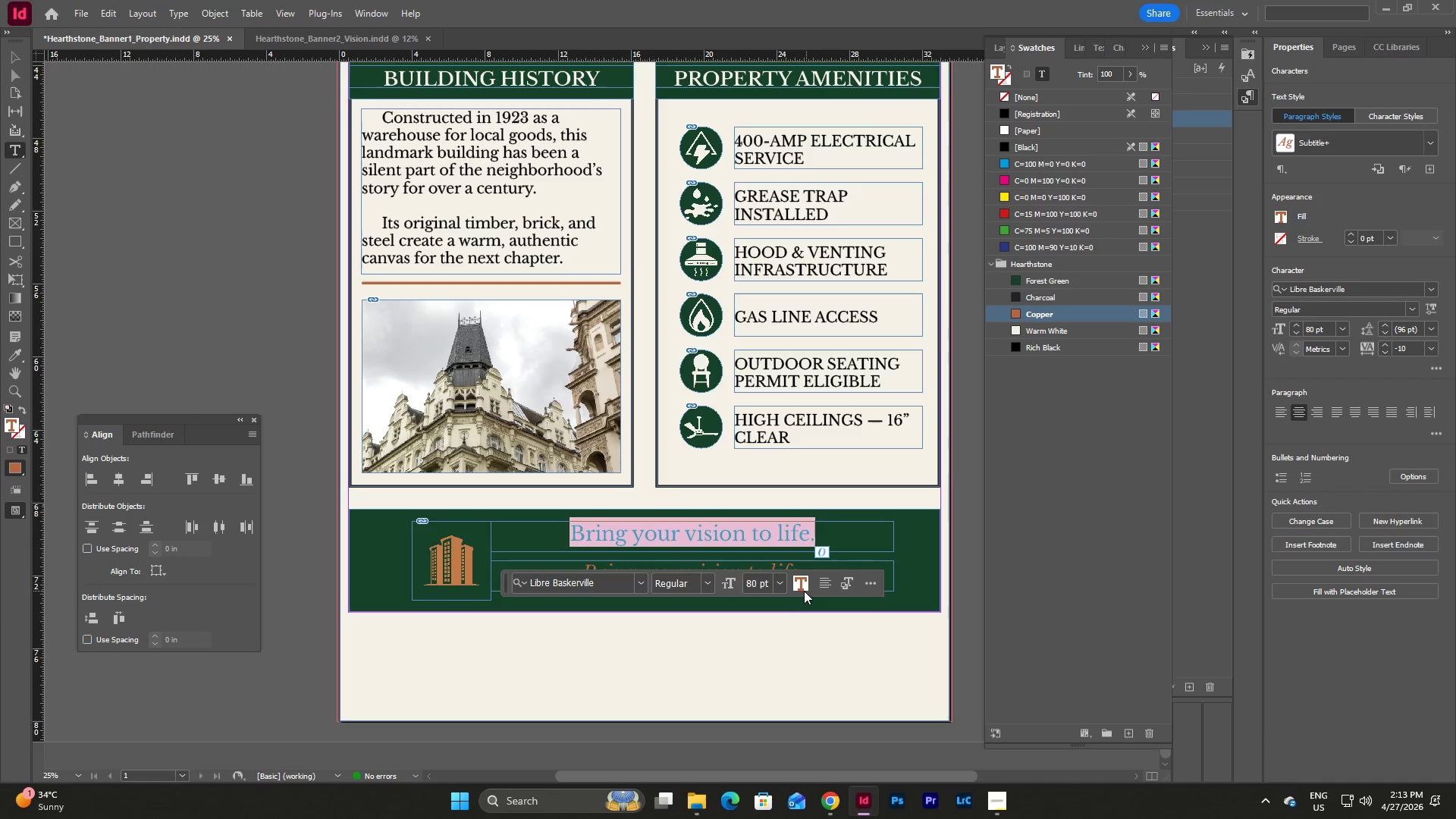 
left_click([799, 583])
 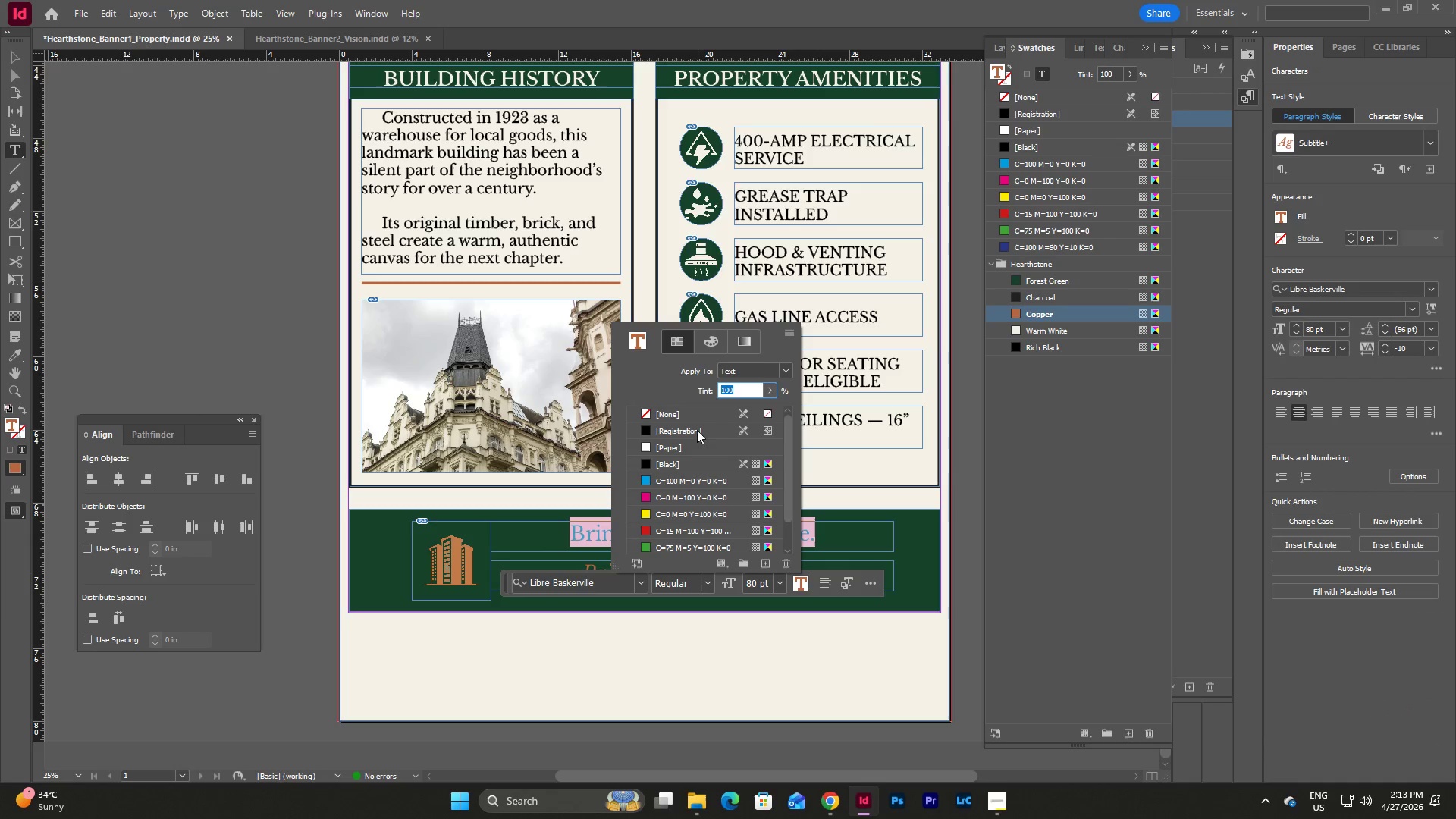 
scroll: coordinate [697, 428], scroll_direction: down, amount: 9.0
 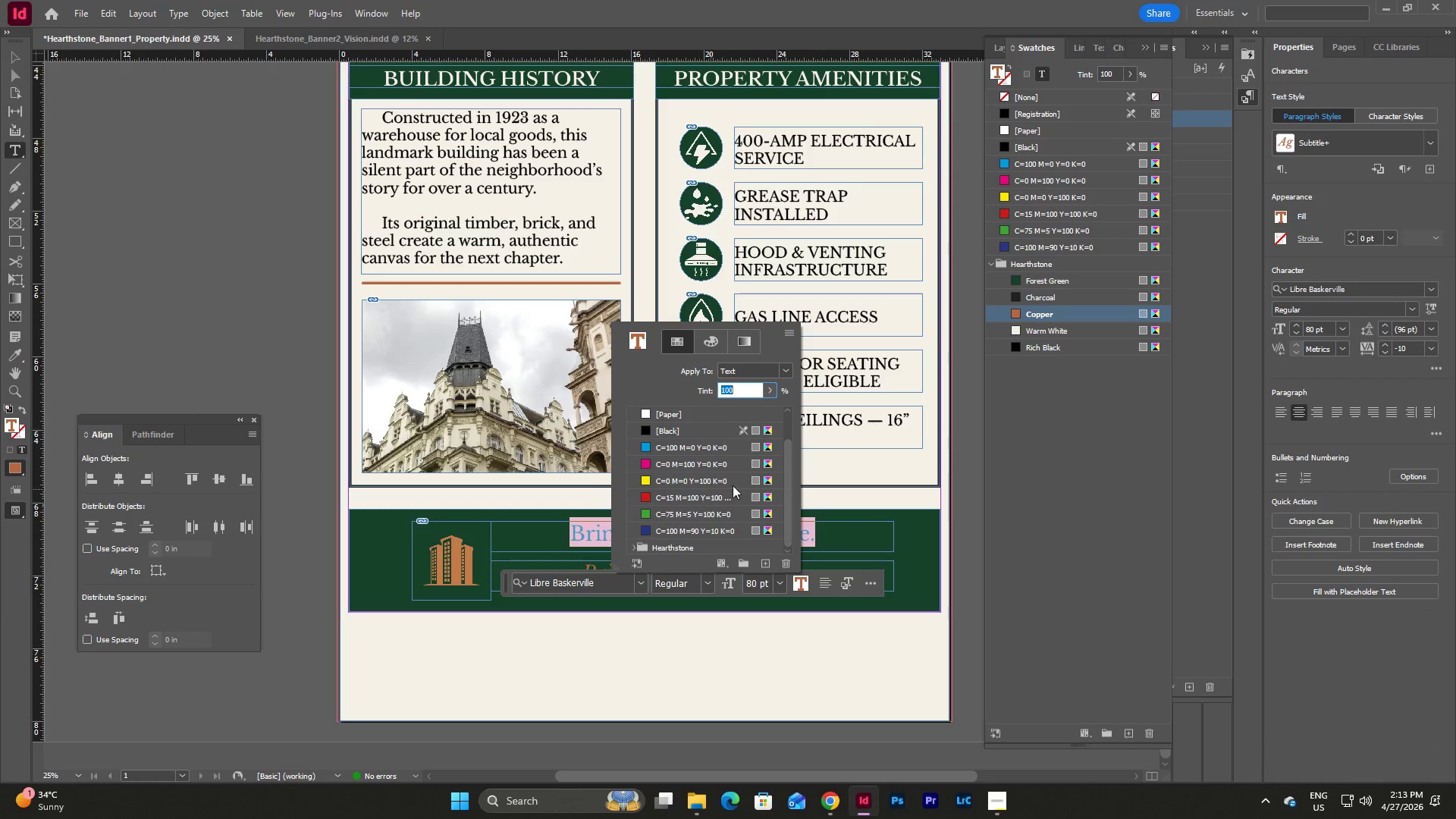 
left_click_drag(start_coordinate=[789, 486], to_coordinate=[787, 527])
 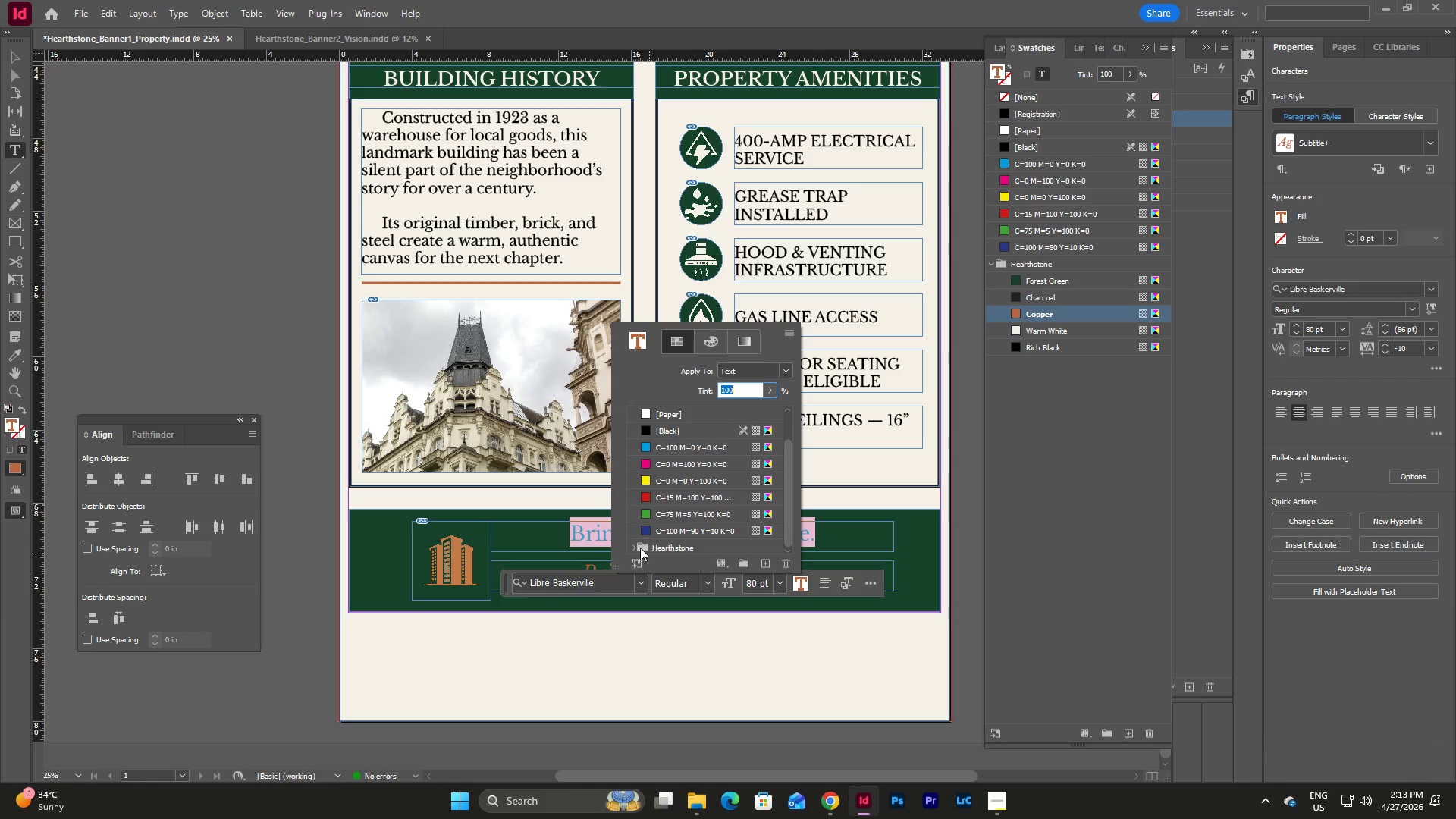 
scroll: coordinate [779, 485], scroll_direction: down, amount: 5.0
 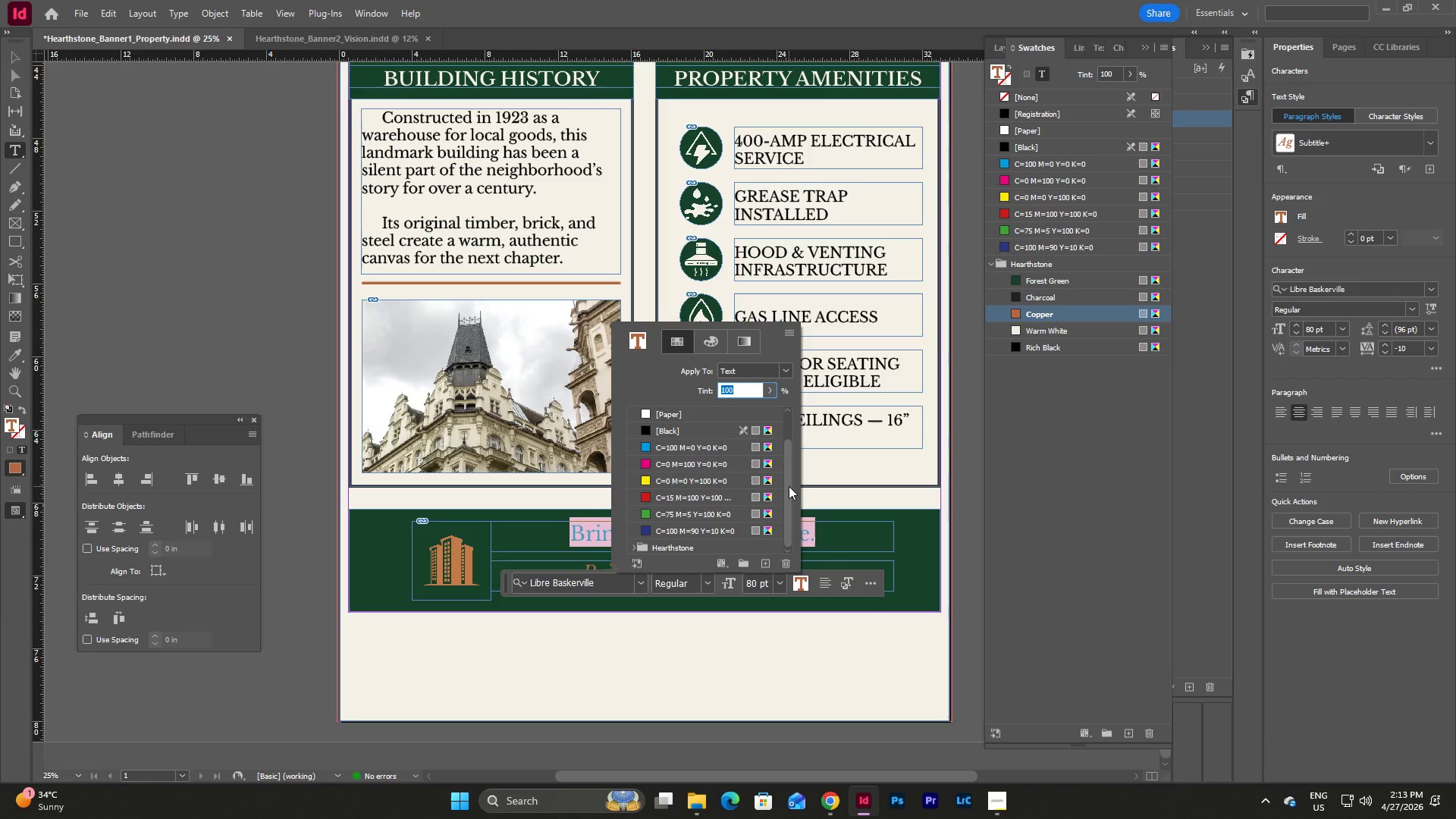 
left_click([632, 546])
 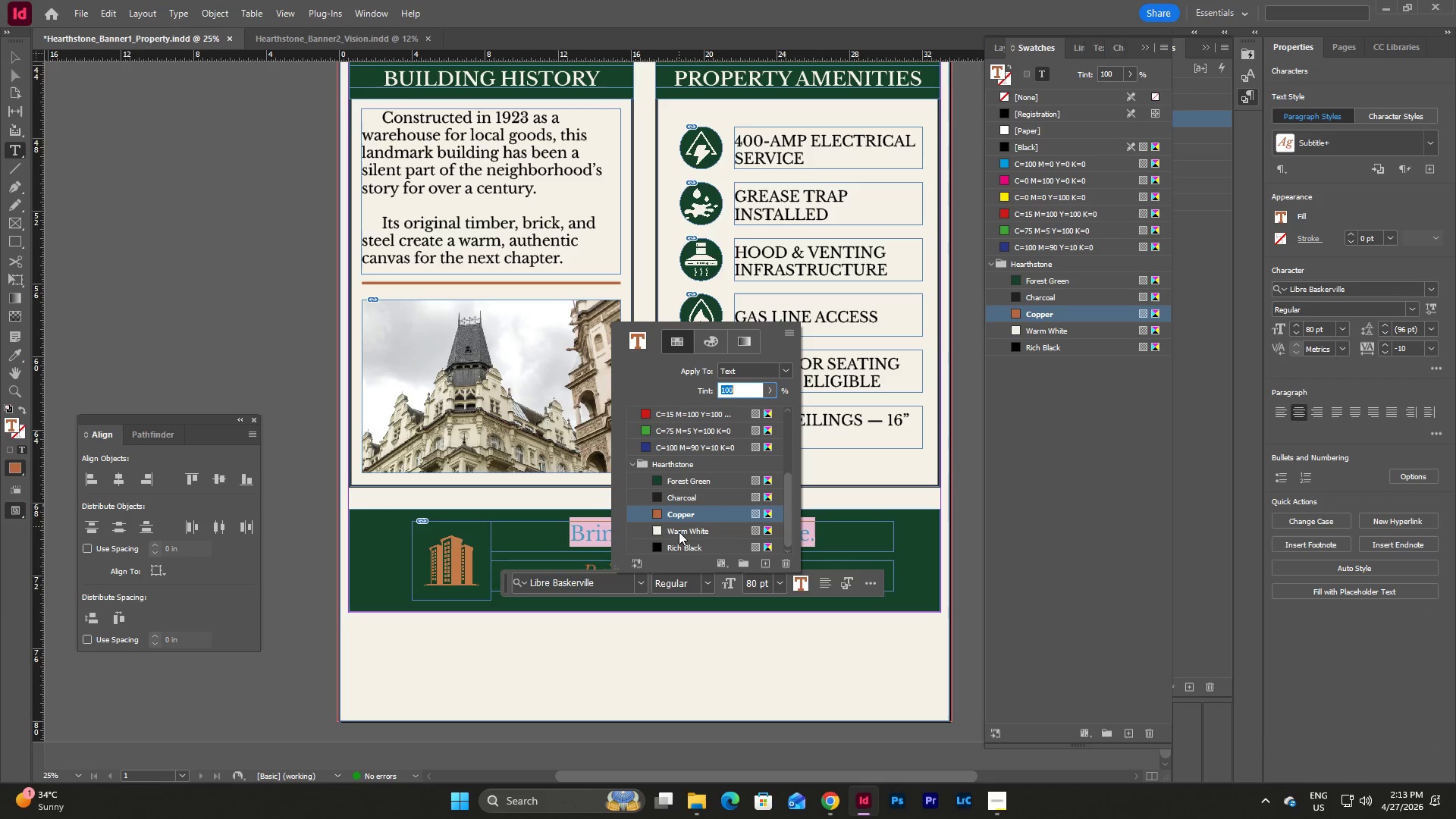 
left_click([679, 533])
 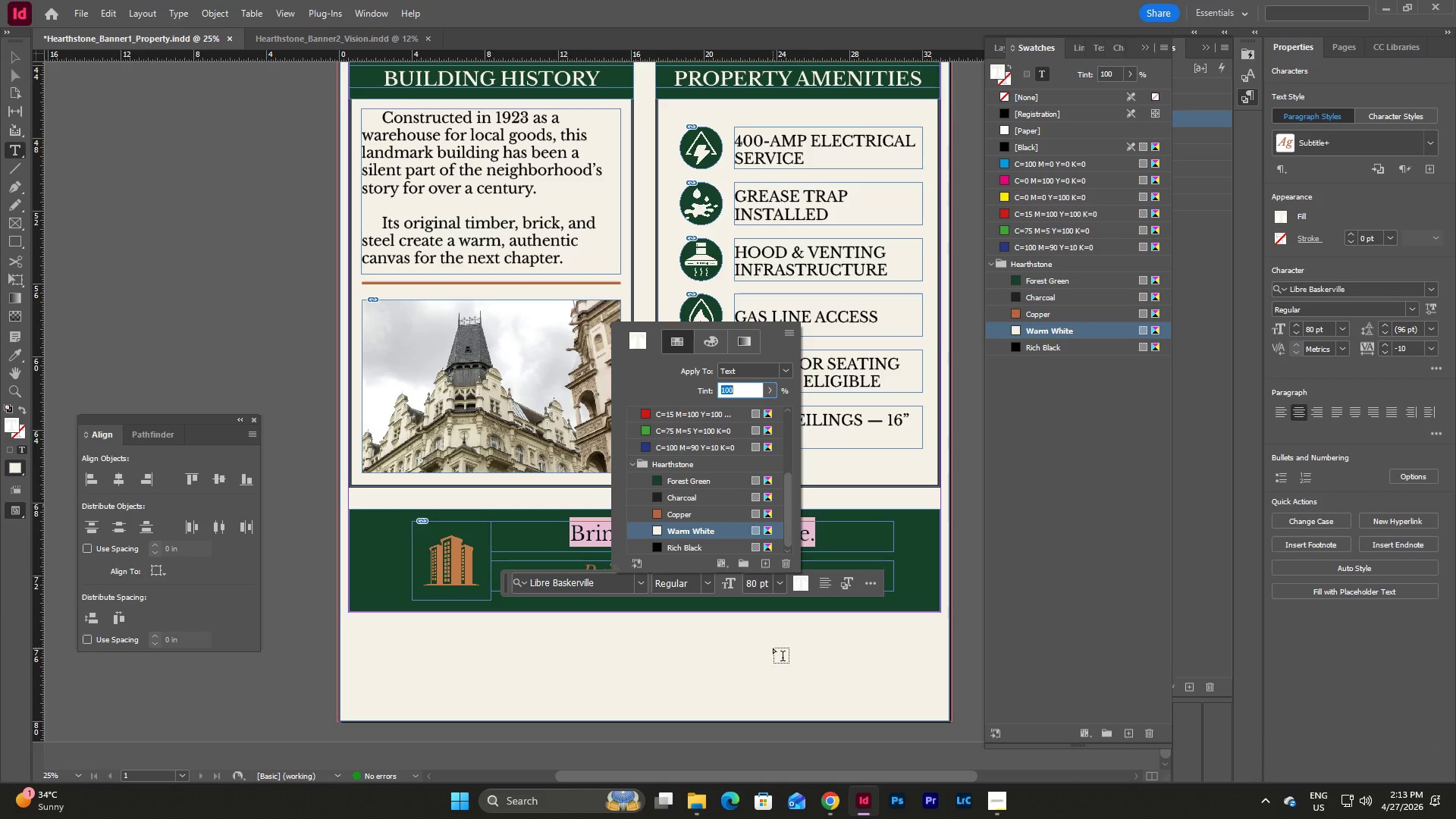 
key(Escape)
 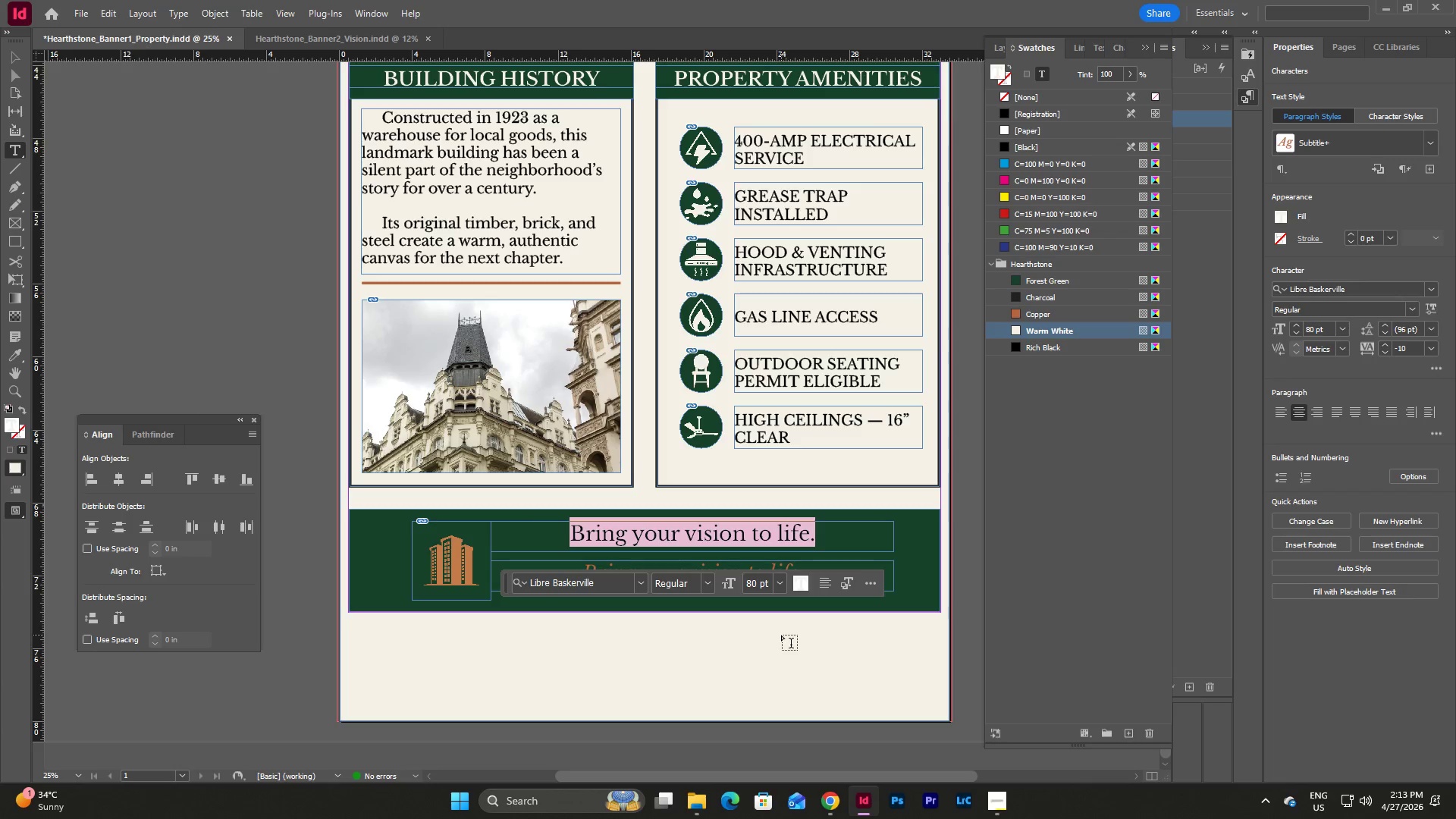 
left_click([781, 635])
 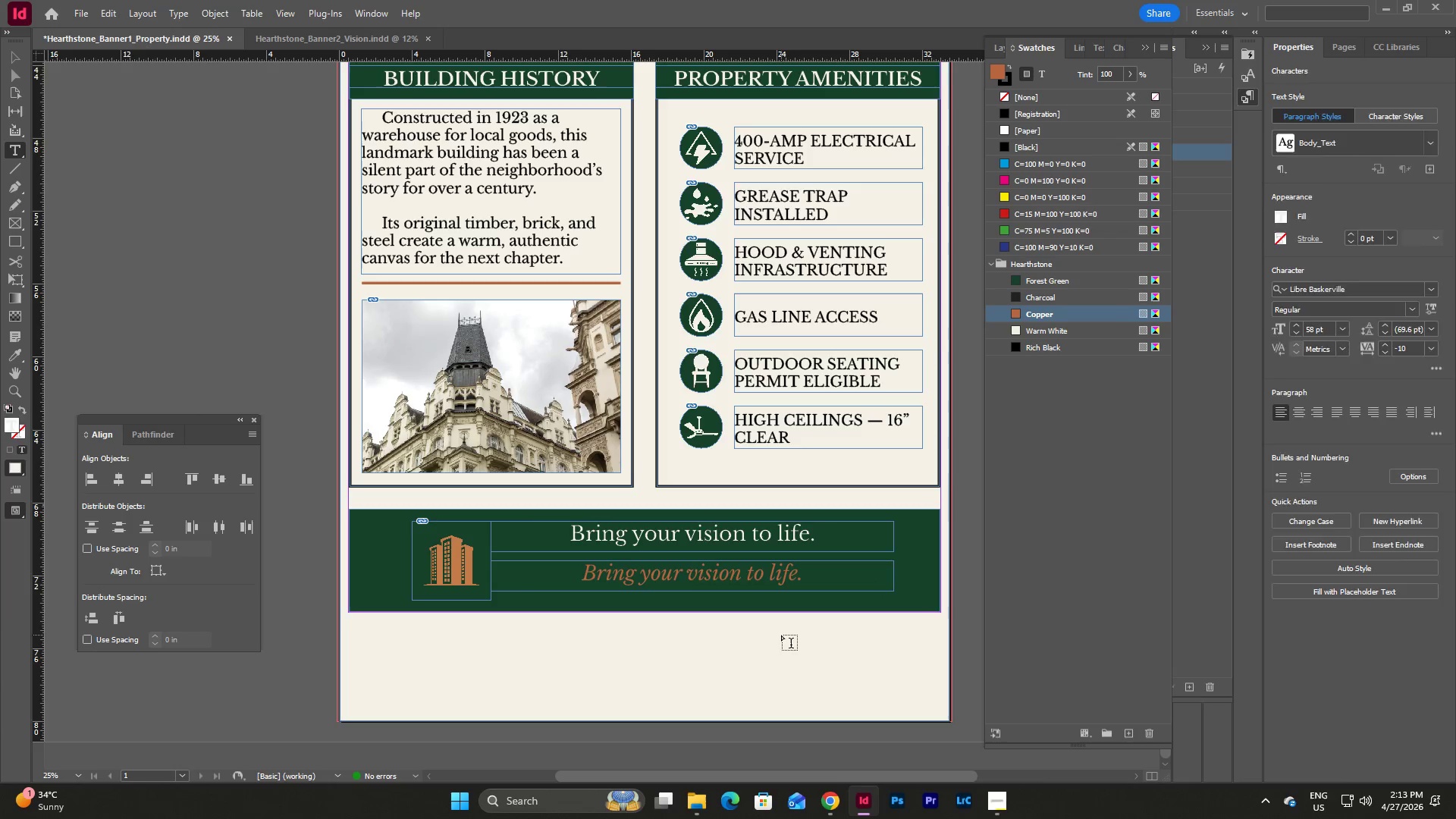 
key(Escape)
 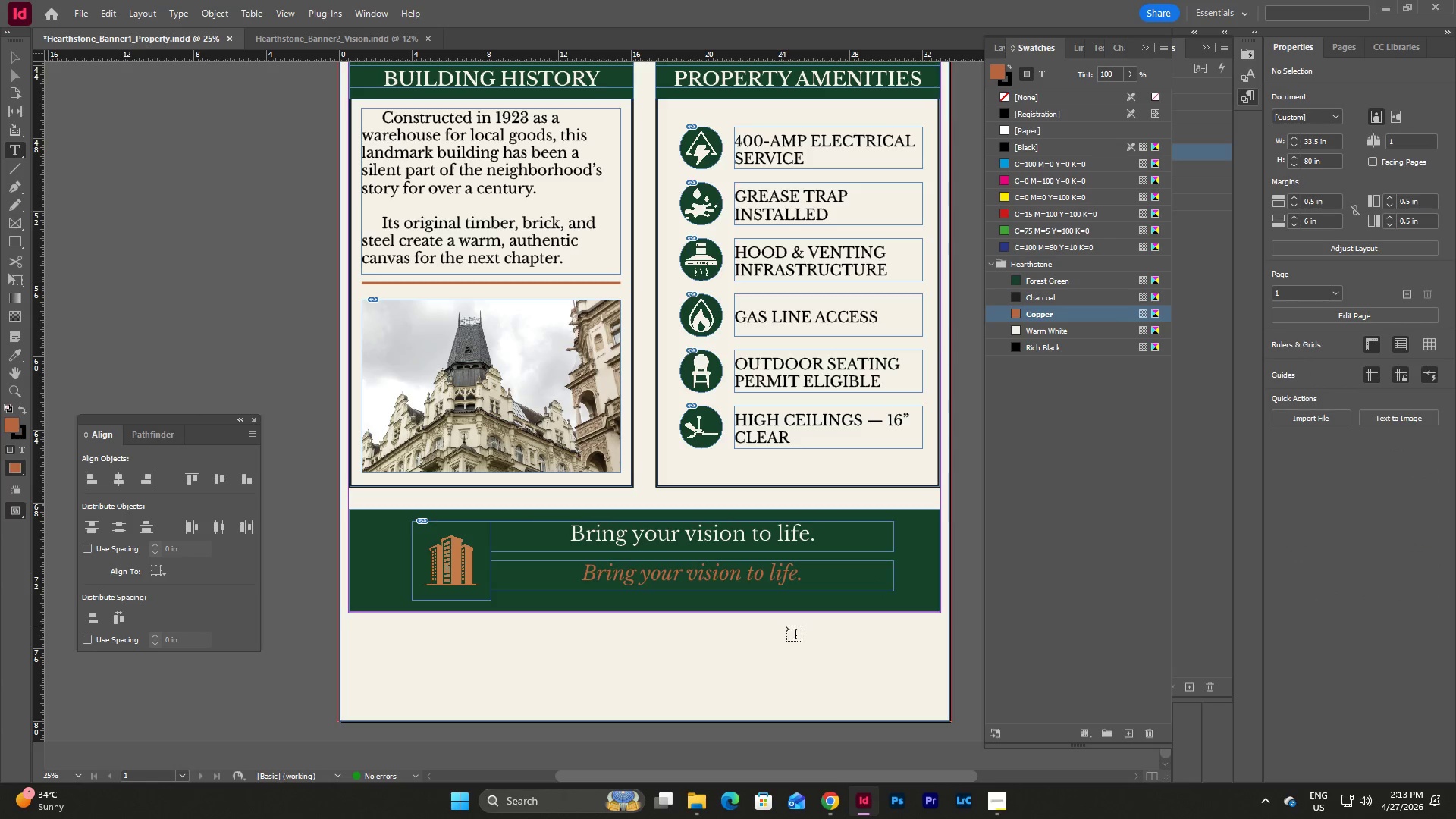 
key(Escape)
 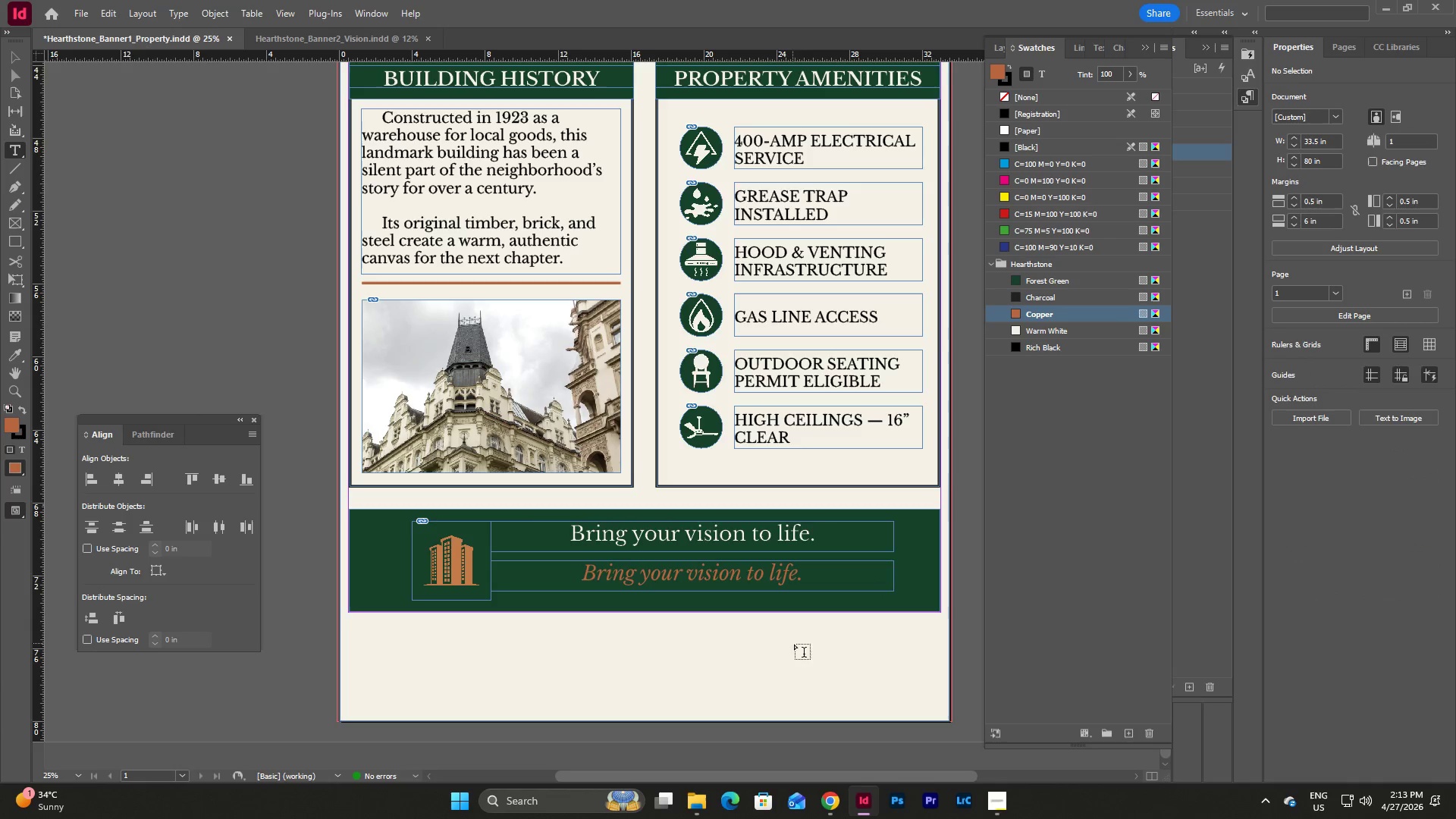 
left_click([794, 644])
 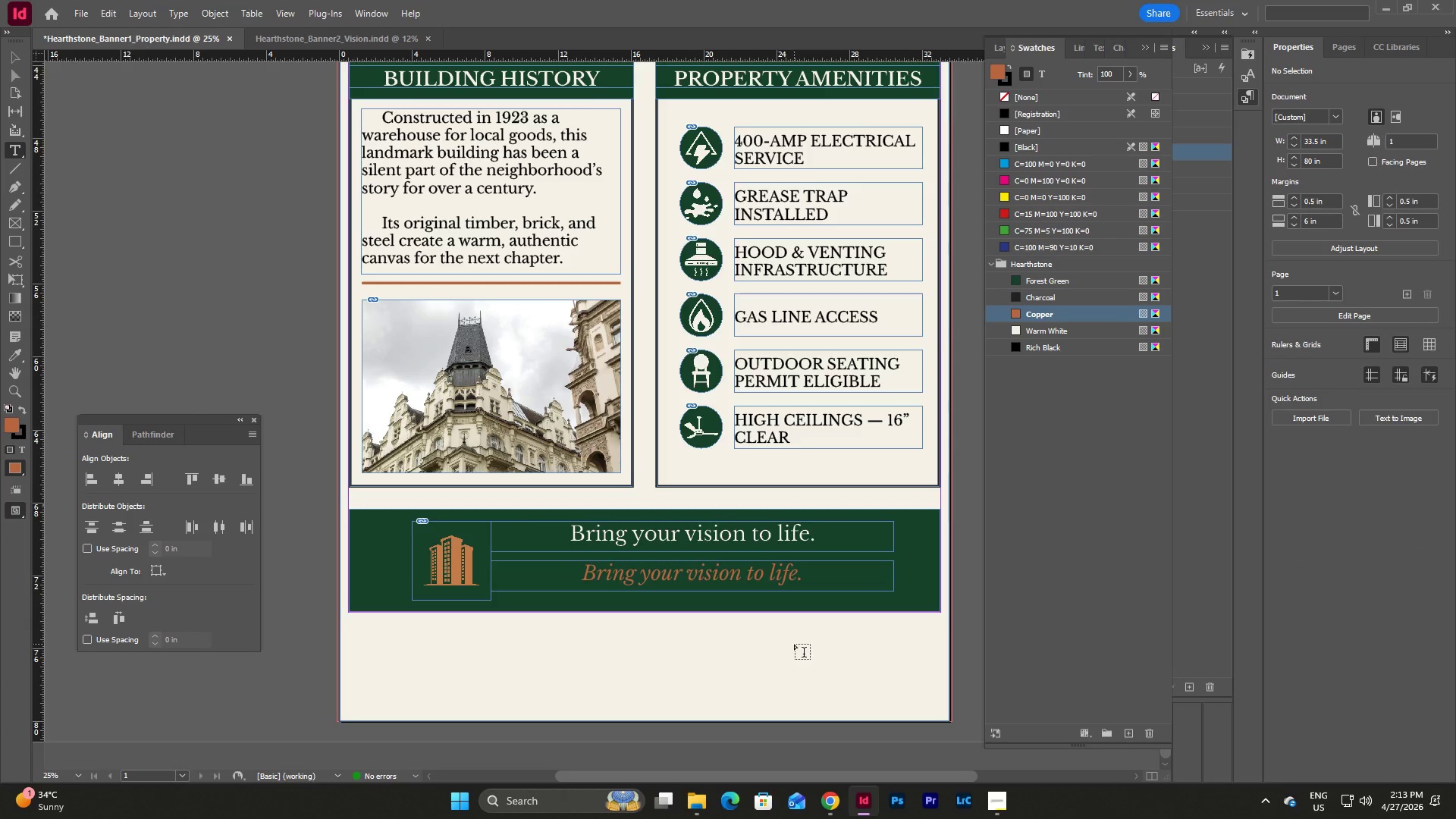 
key(Escape)
 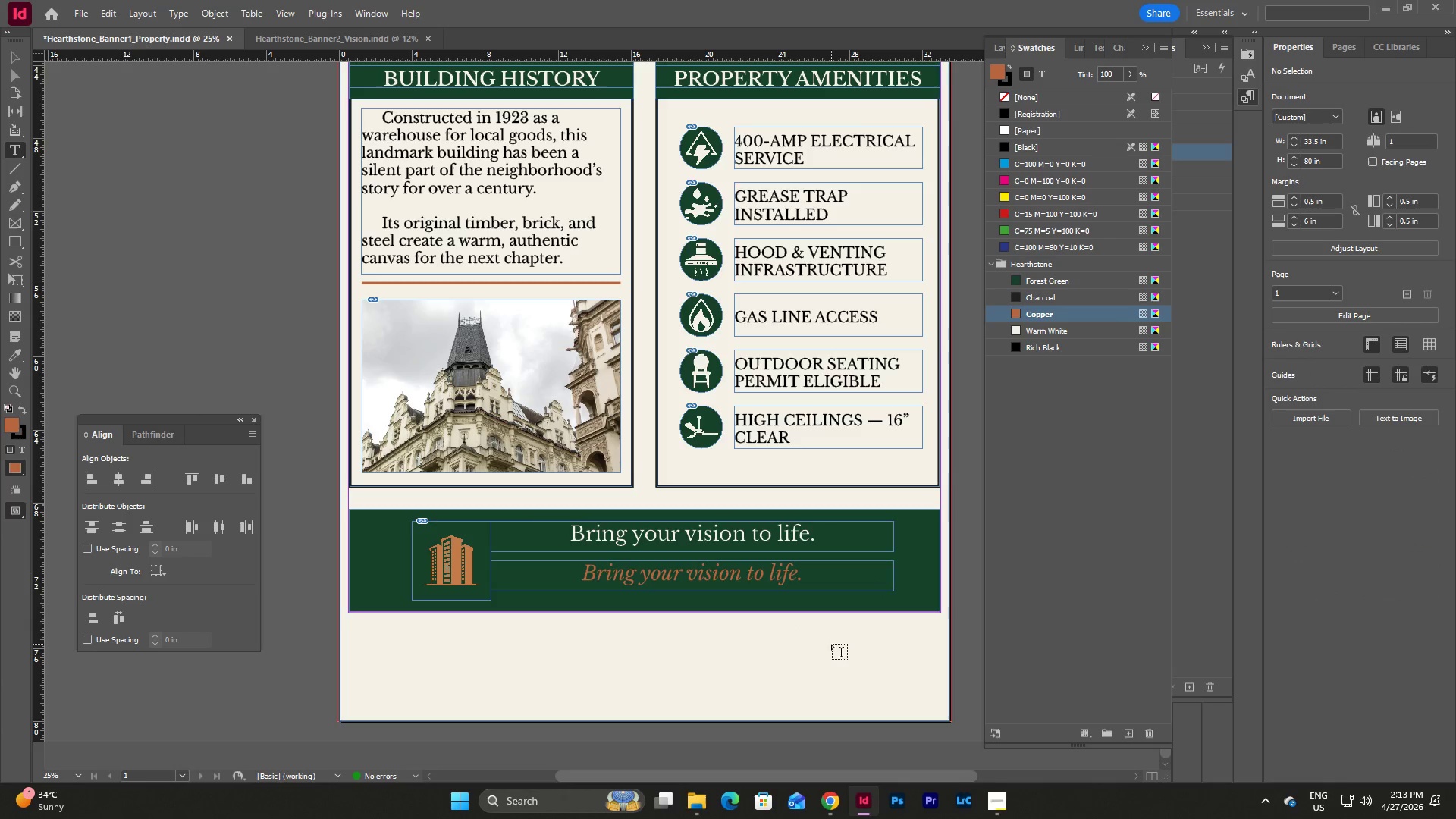 
key(Escape)
 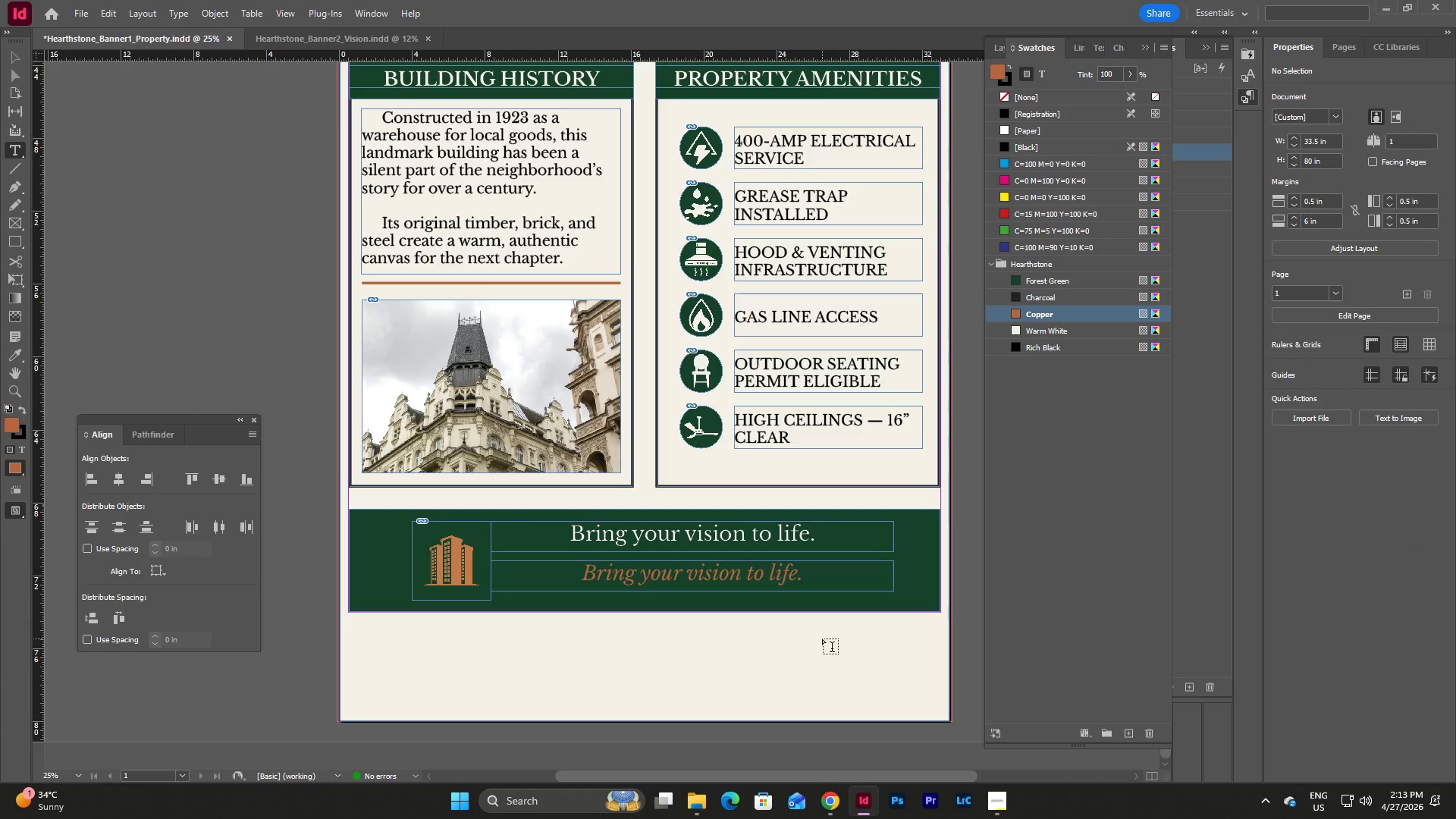 
key(V)
 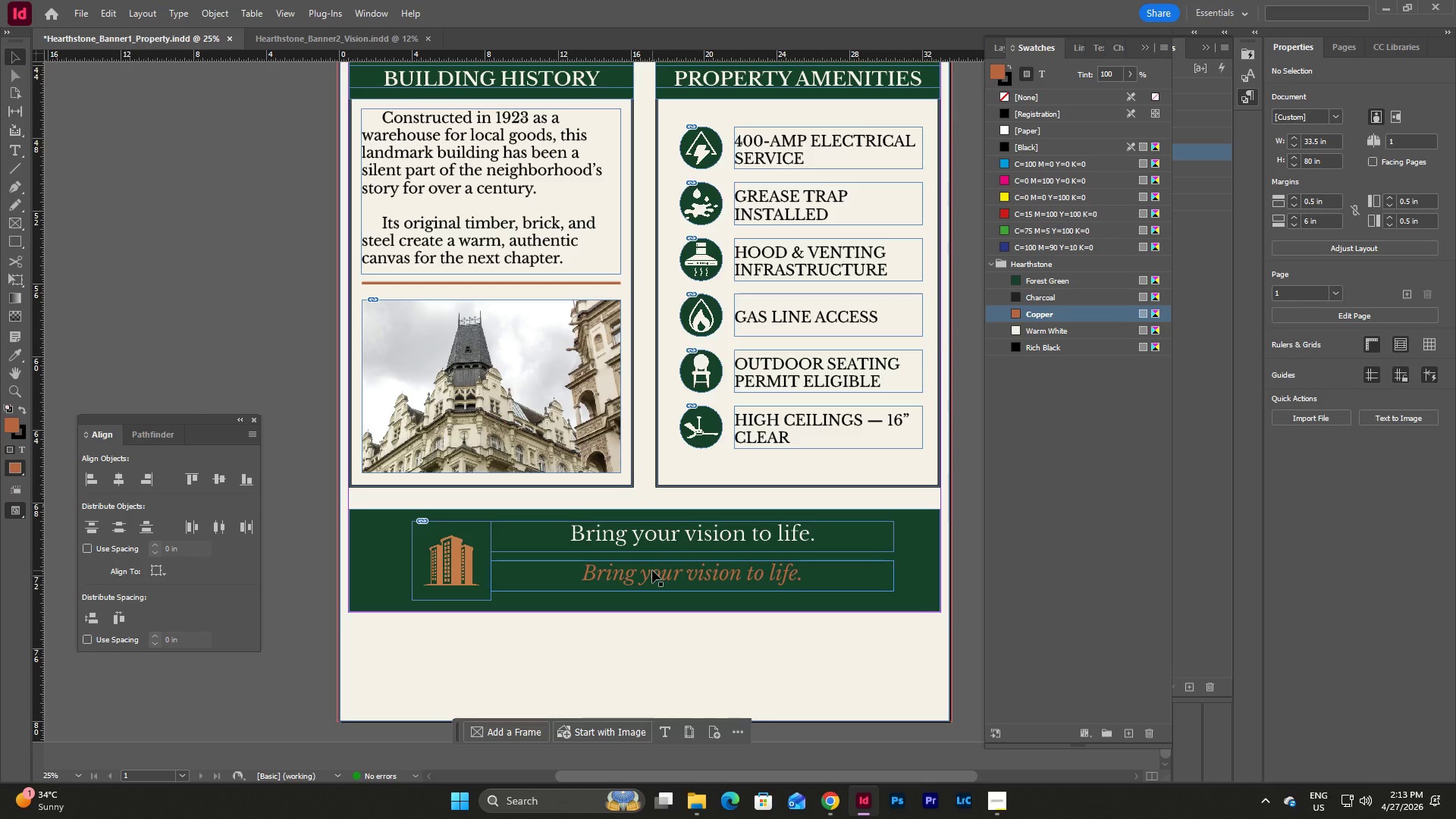 
left_click_drag(start_coordinate=[652, 570], to_coordinate=[652, 578])
 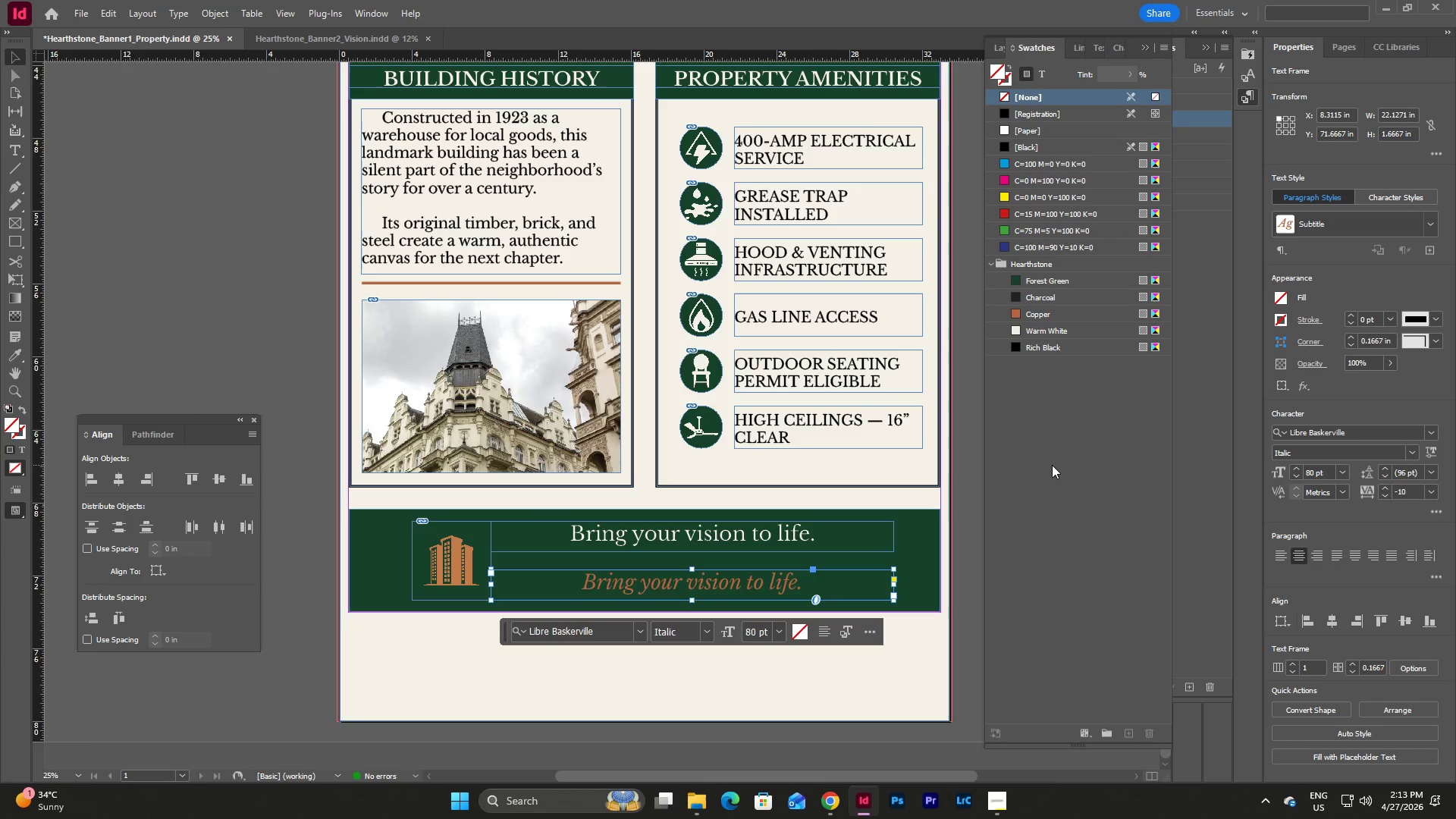 
left_click([1197, 297])
 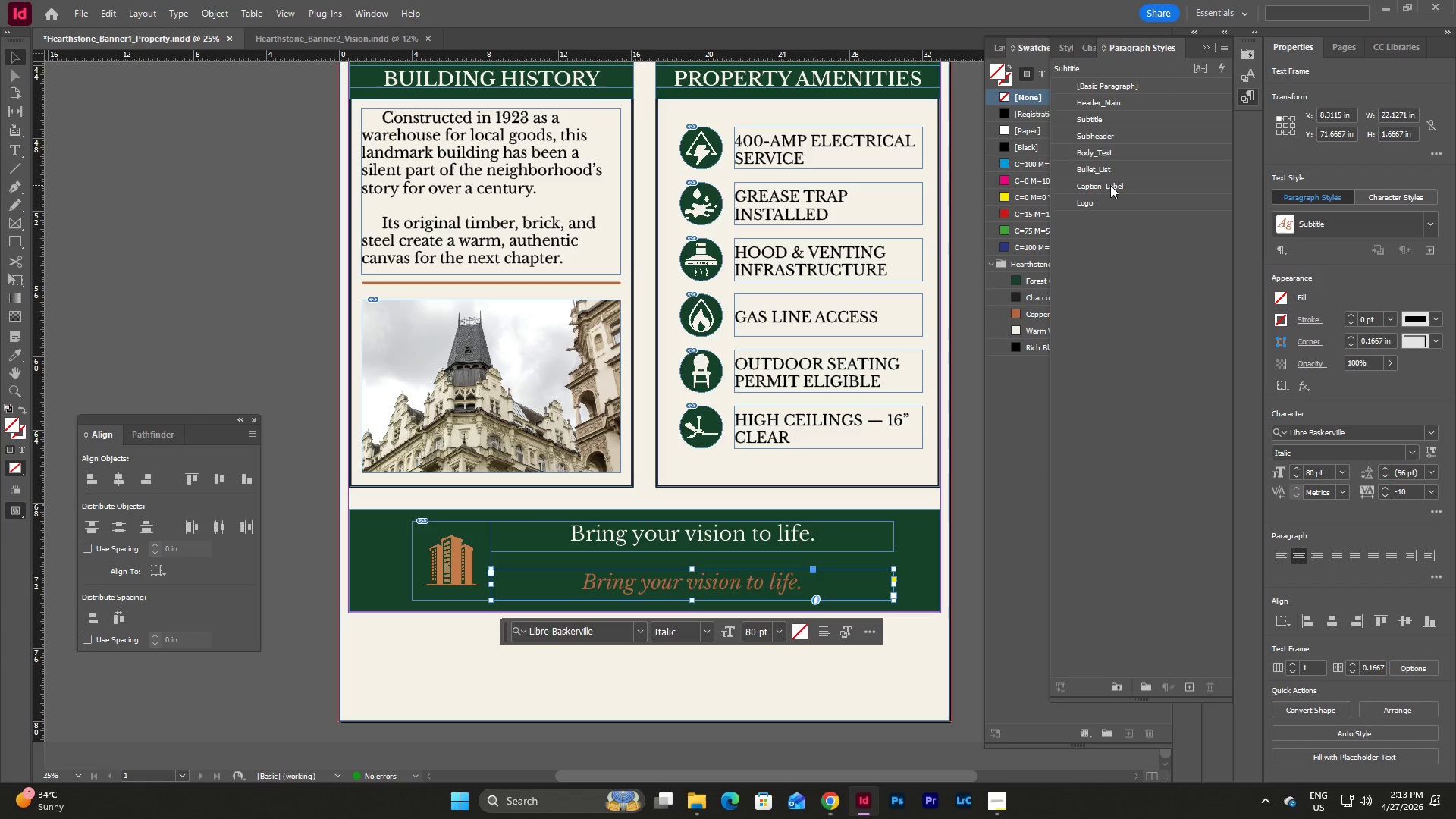 
wait(6.53)
 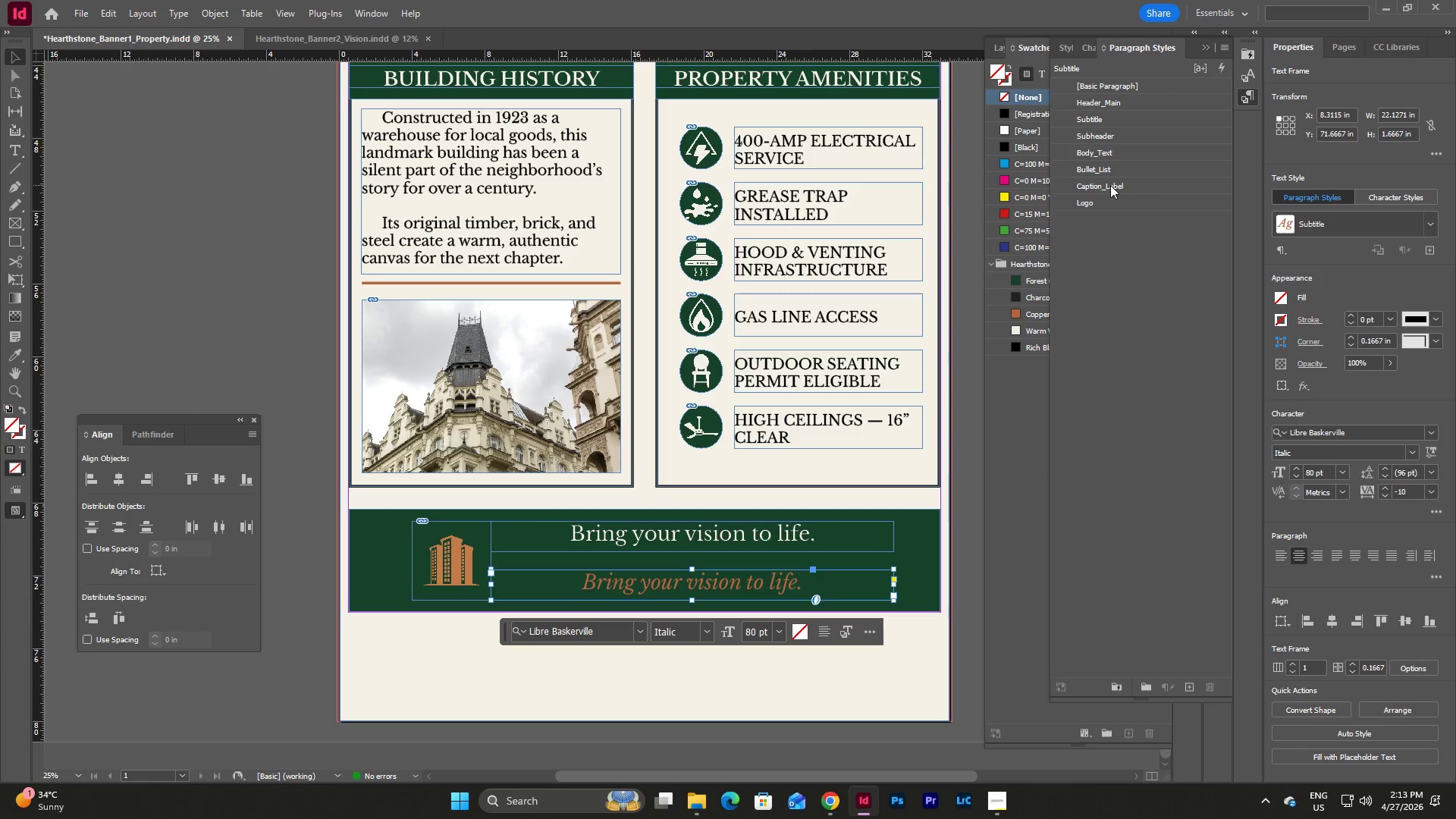 
left_click([782, 526])
 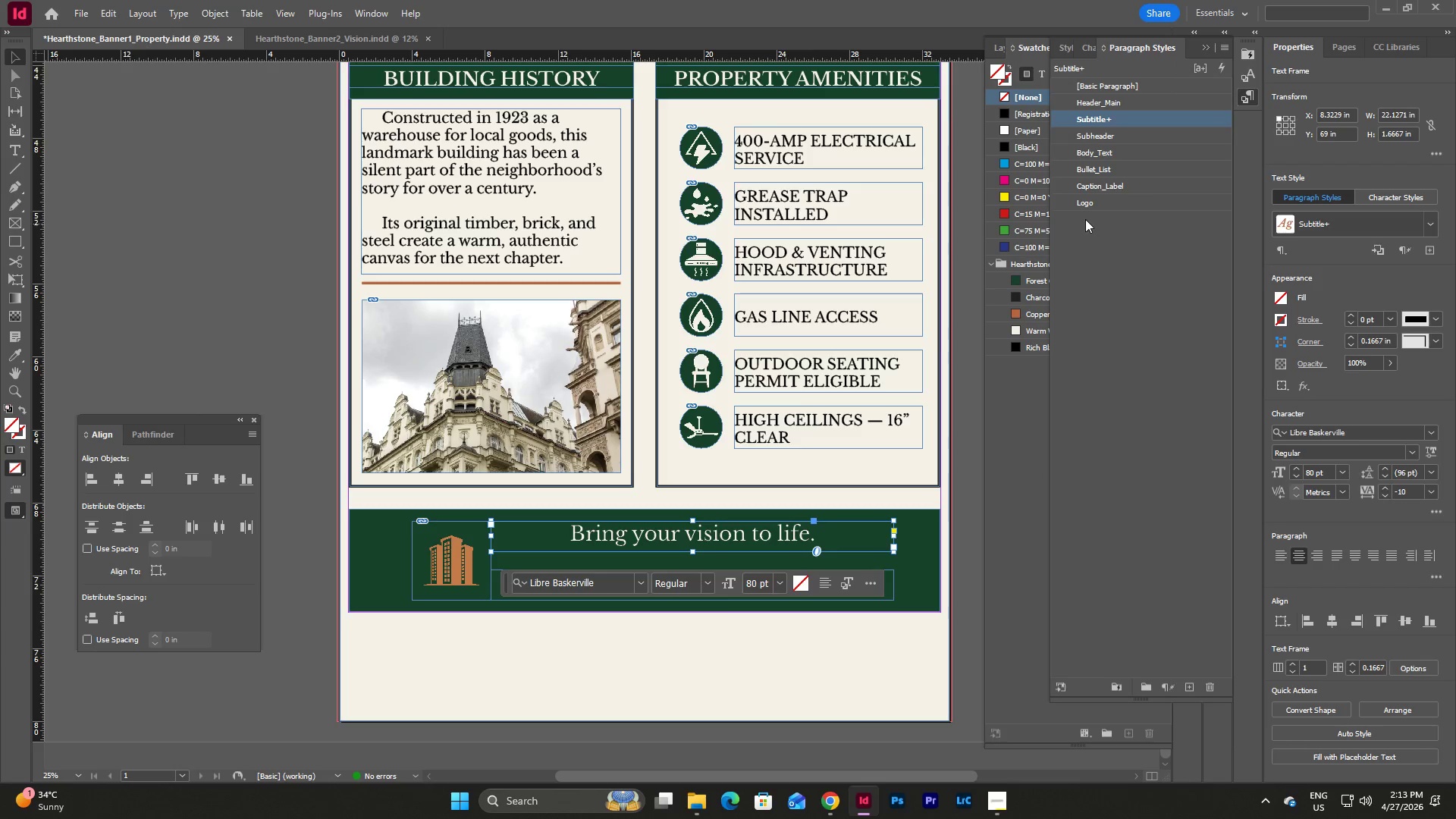 
left_click([1090, 202])
 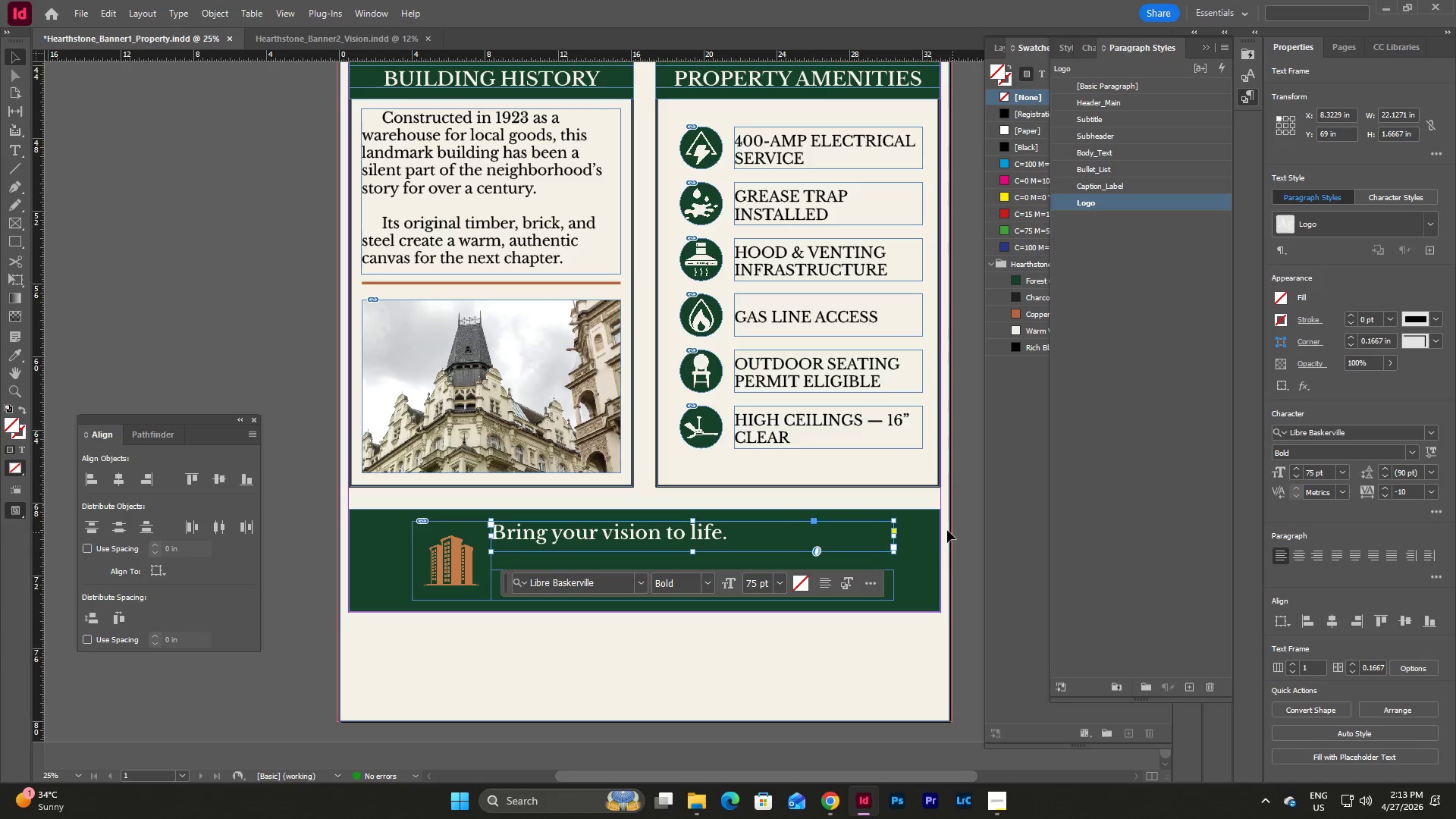 
left_click([829, 589])
 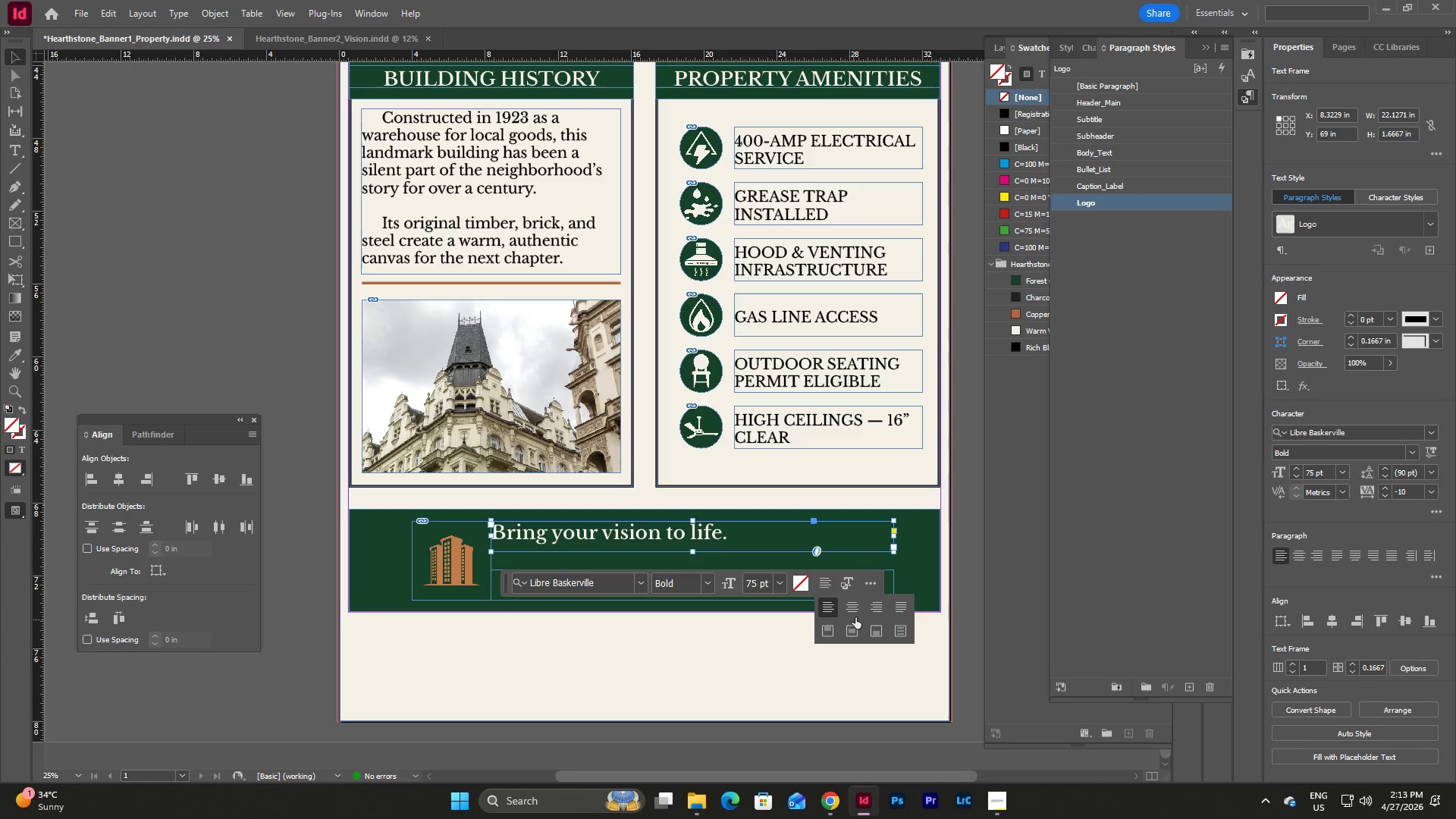 
left_click([856, 609])
 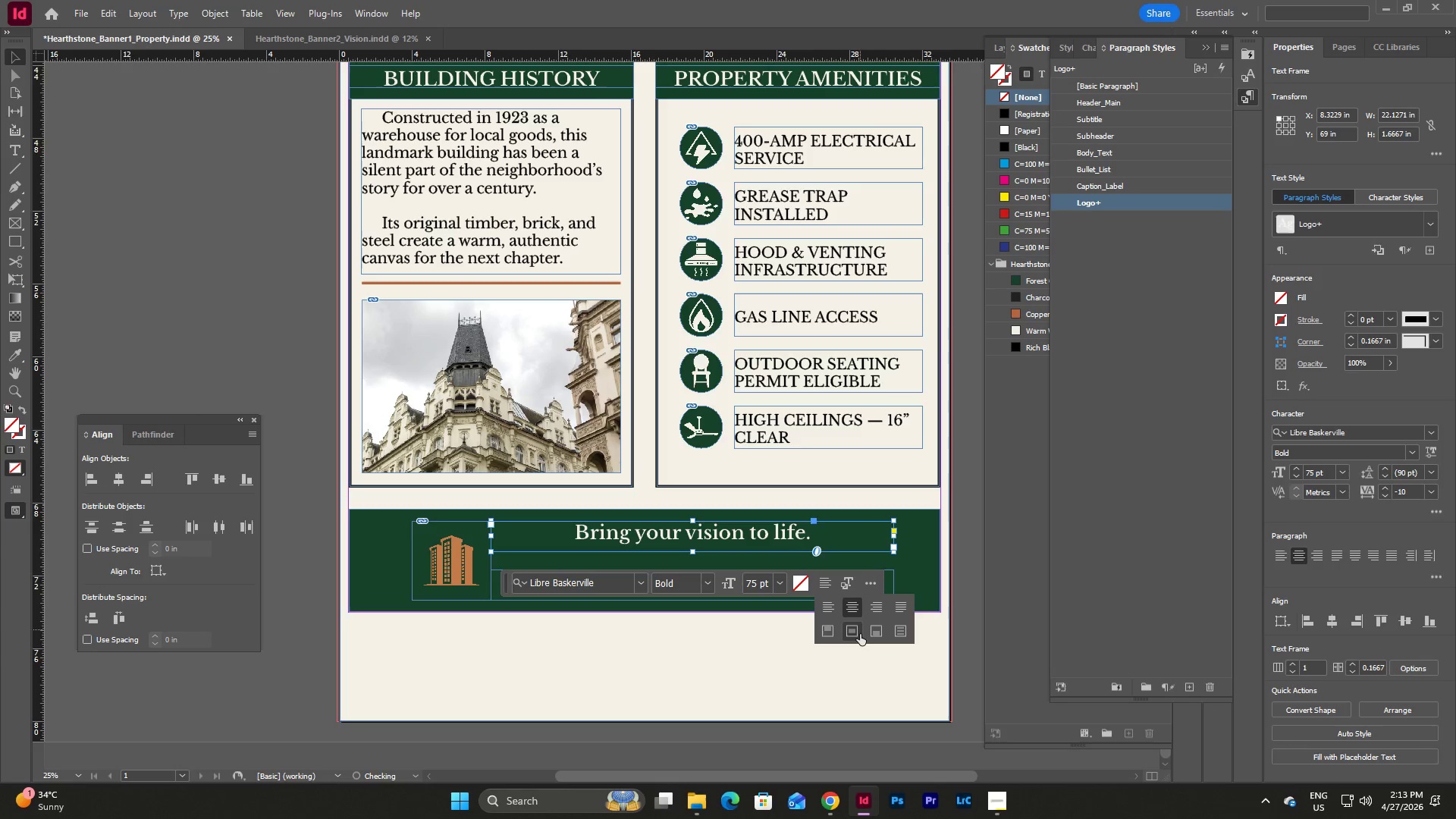 
left_click([857, 636])
 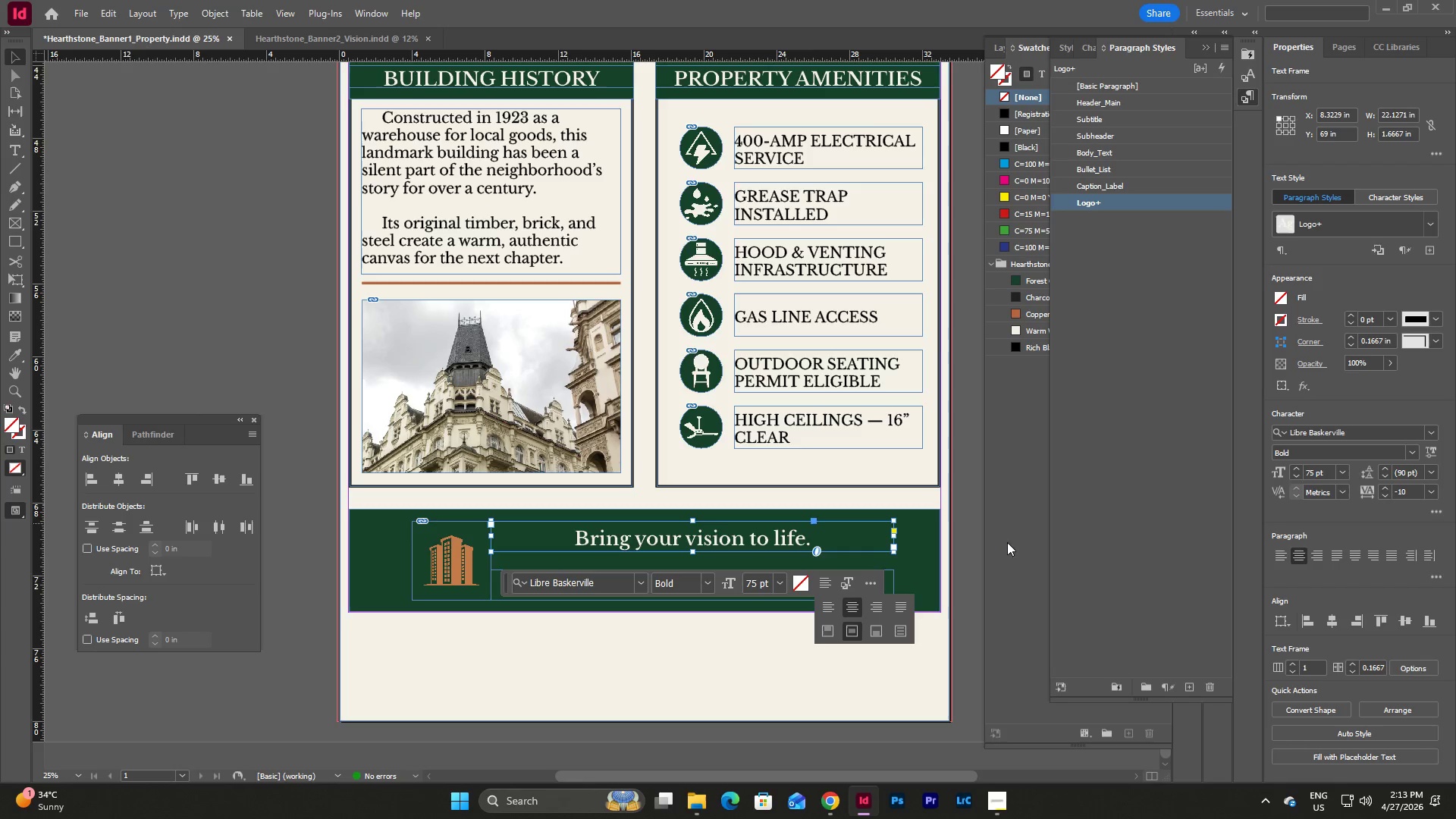 
left_click([1089, 527])
 